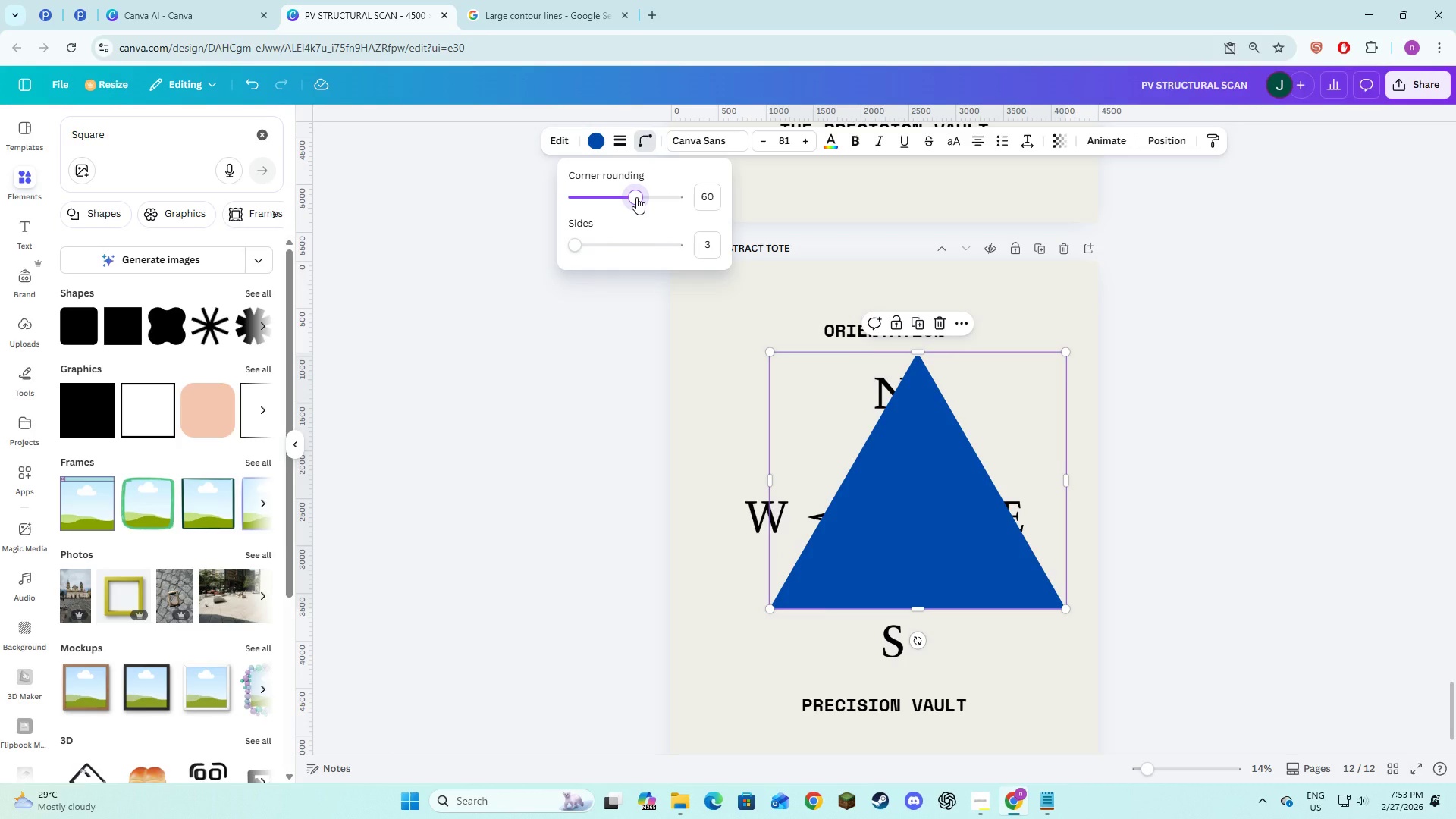 
key(Control+Z)
 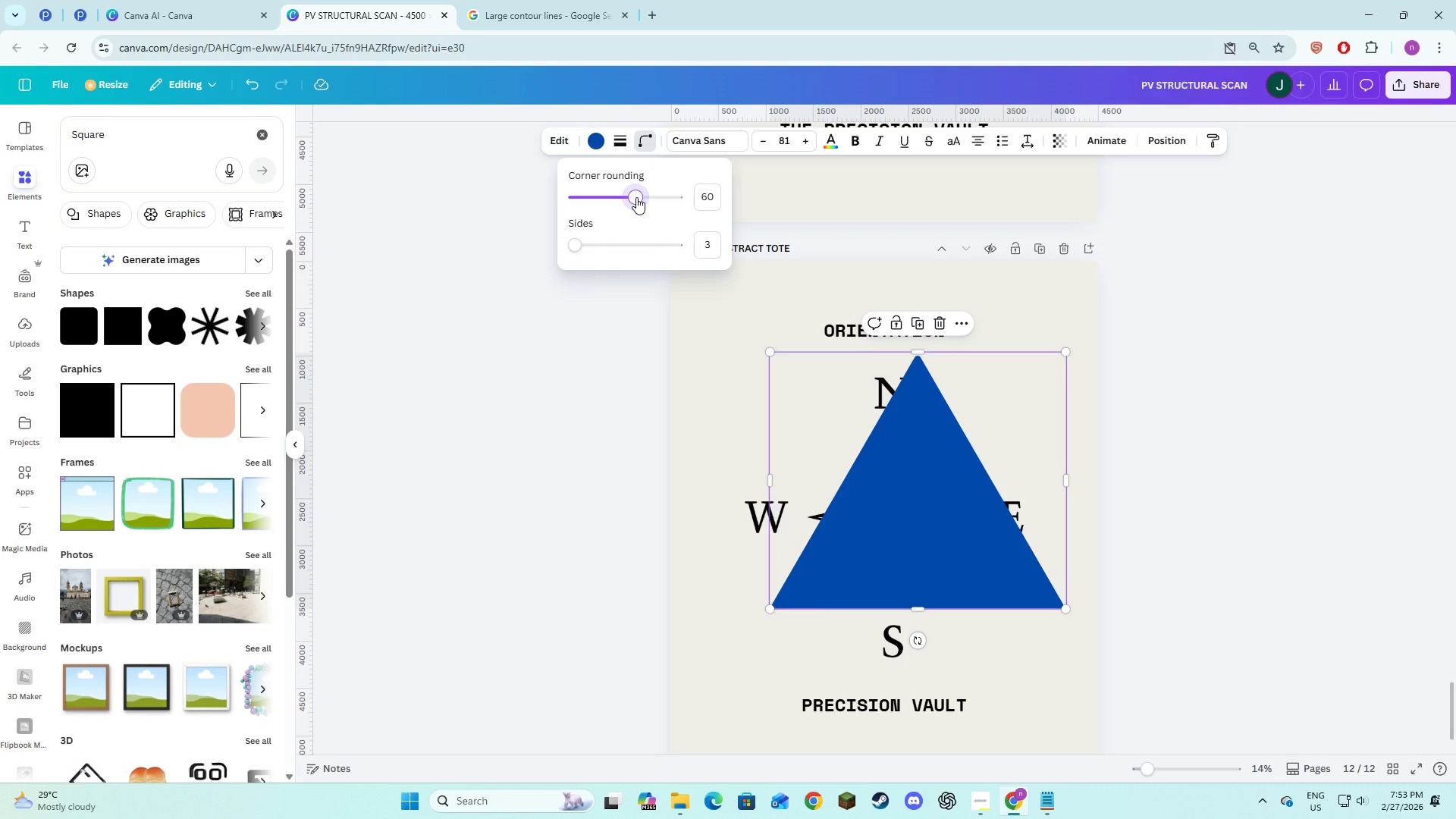 
key(Control+Z)
 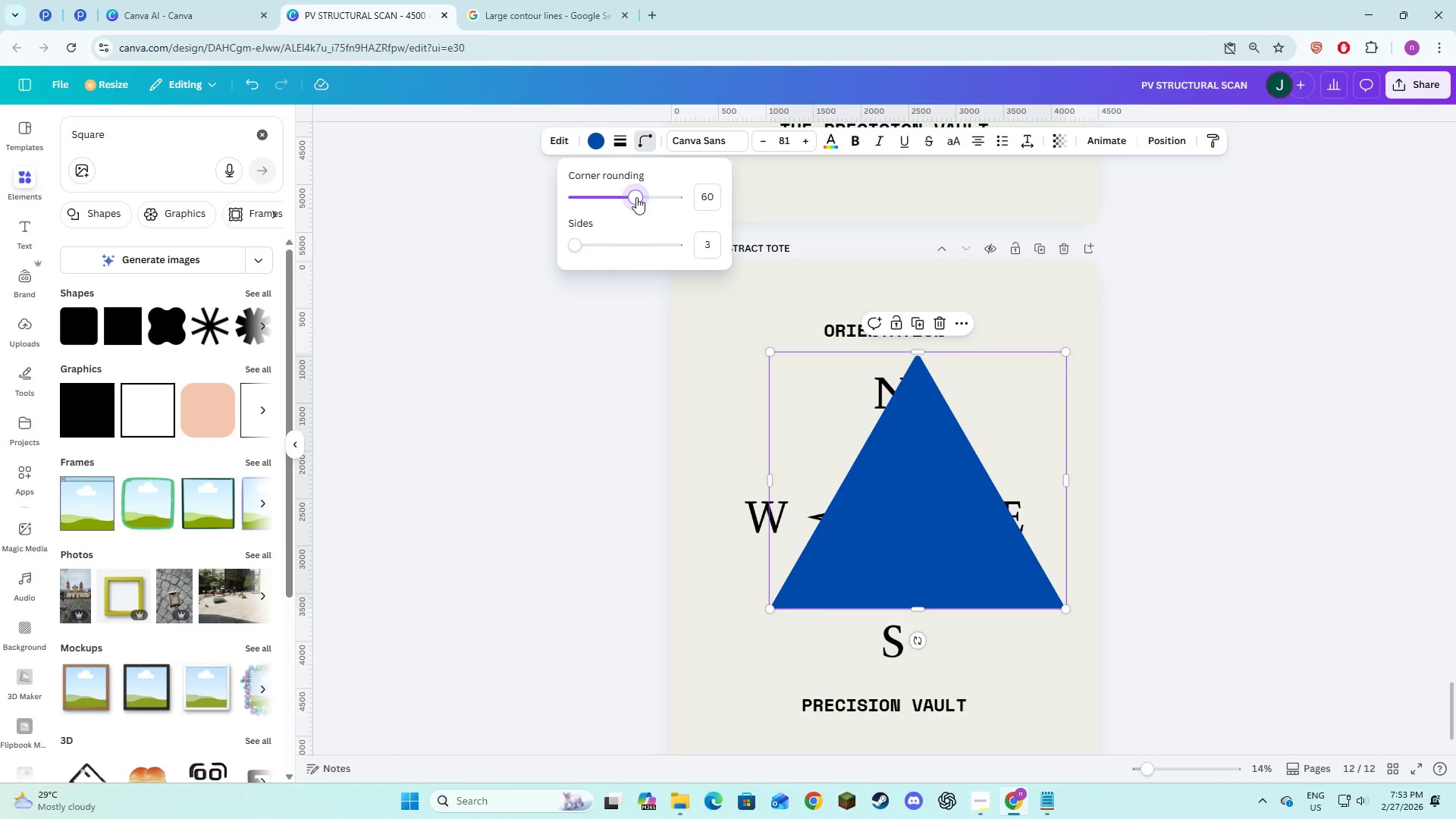 
key(Control+Z)
 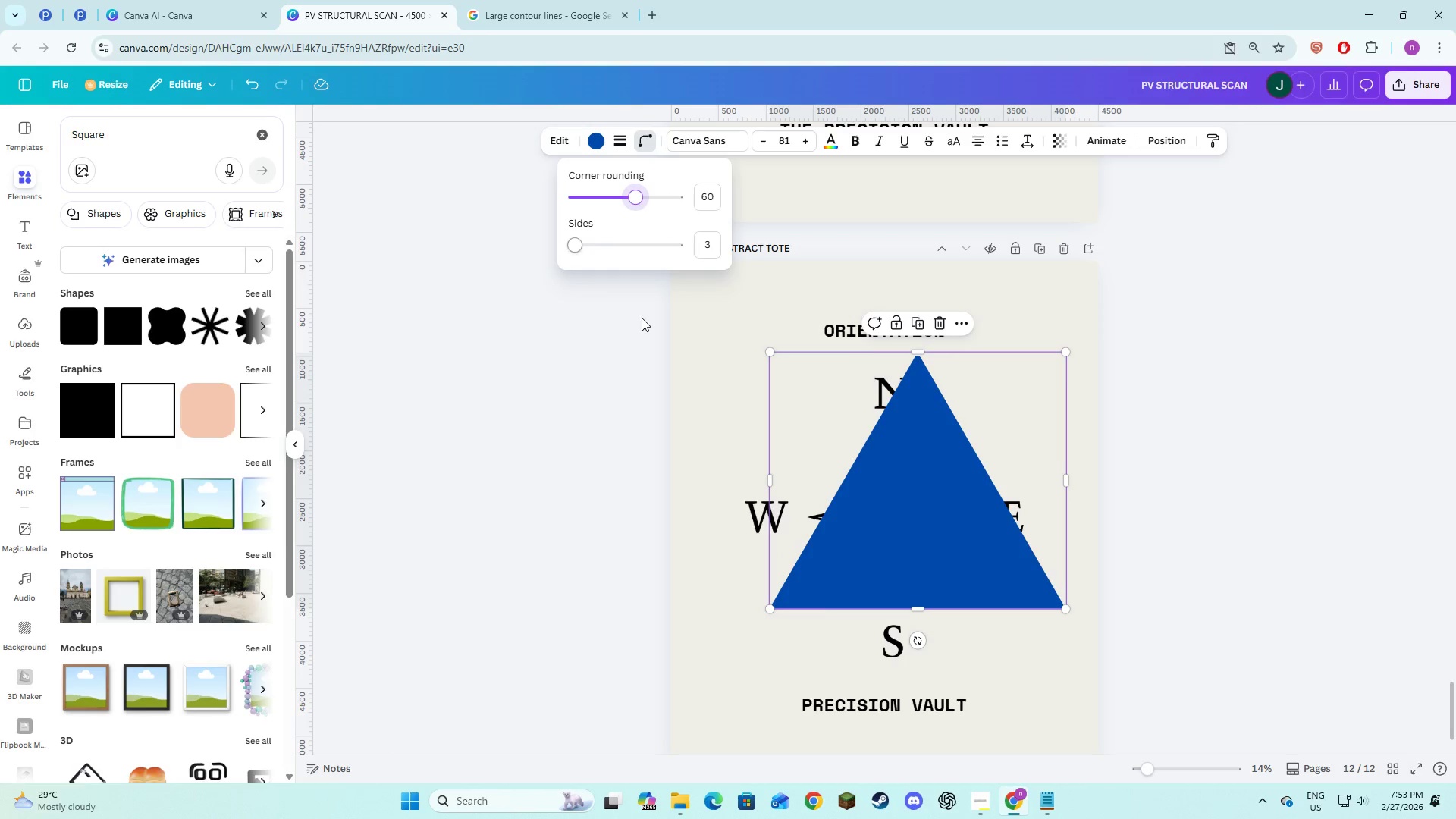 
key(Control+Z)
 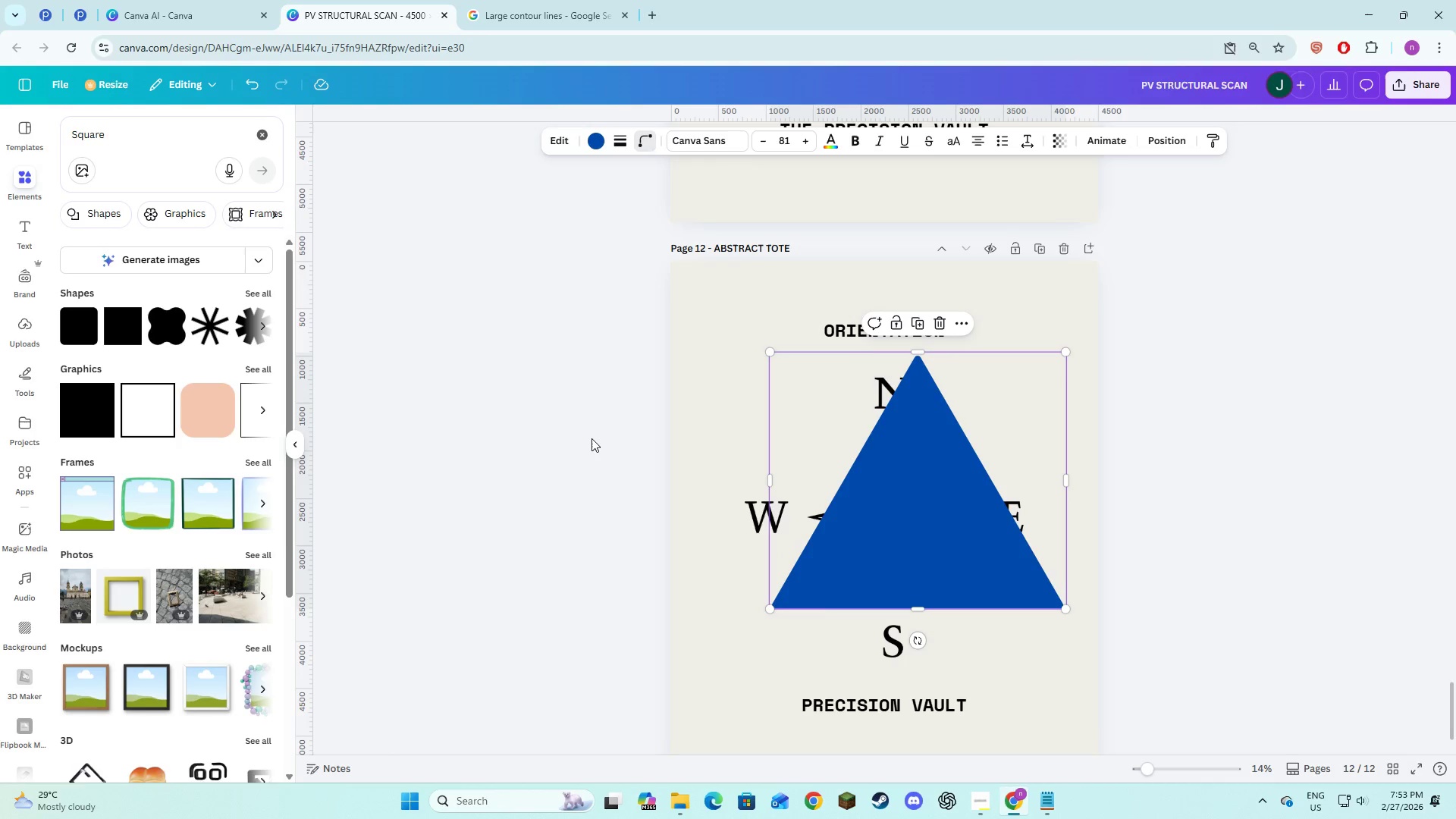 
left_click([592, 438])
 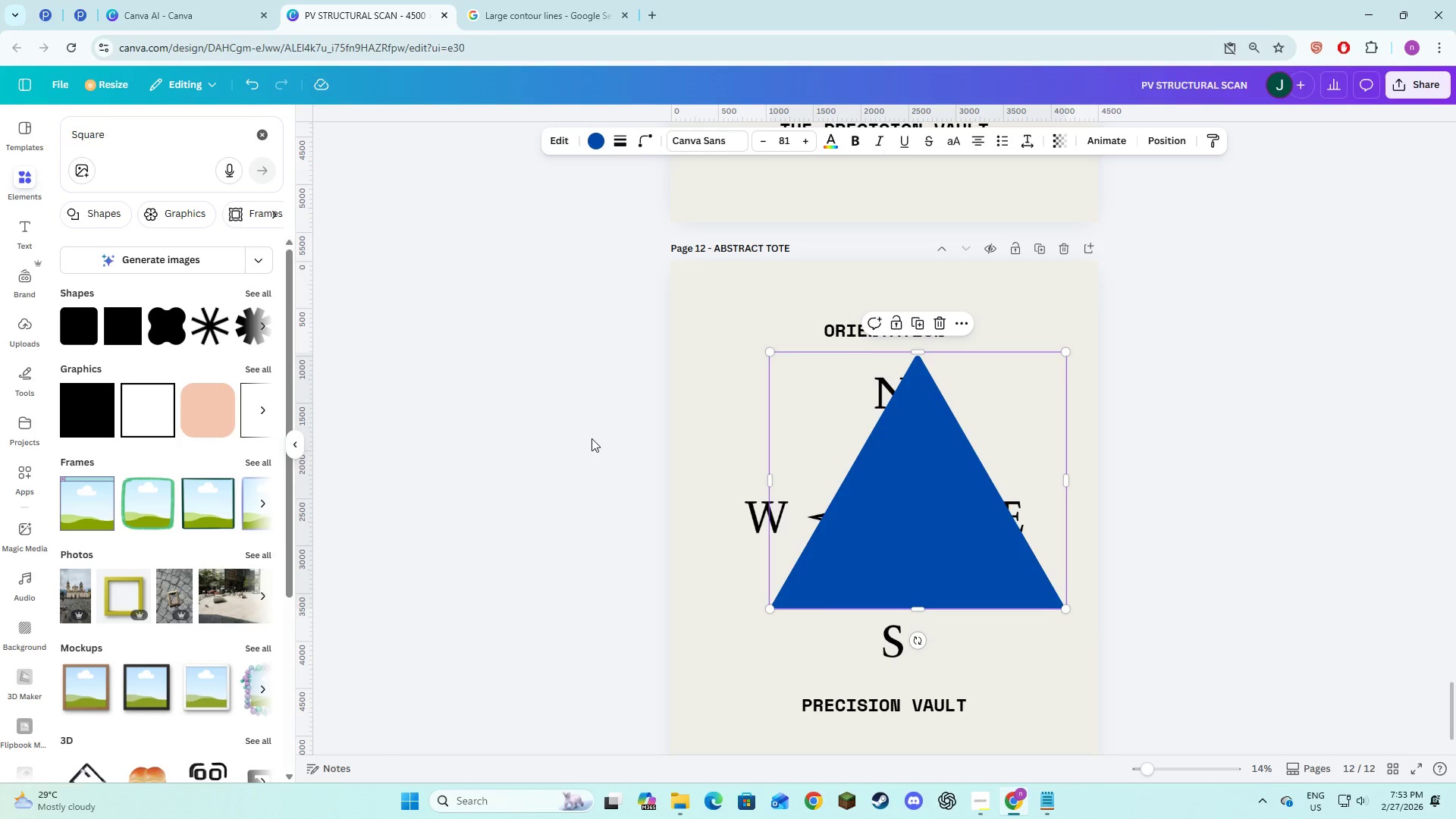 
key(Control+Z)
 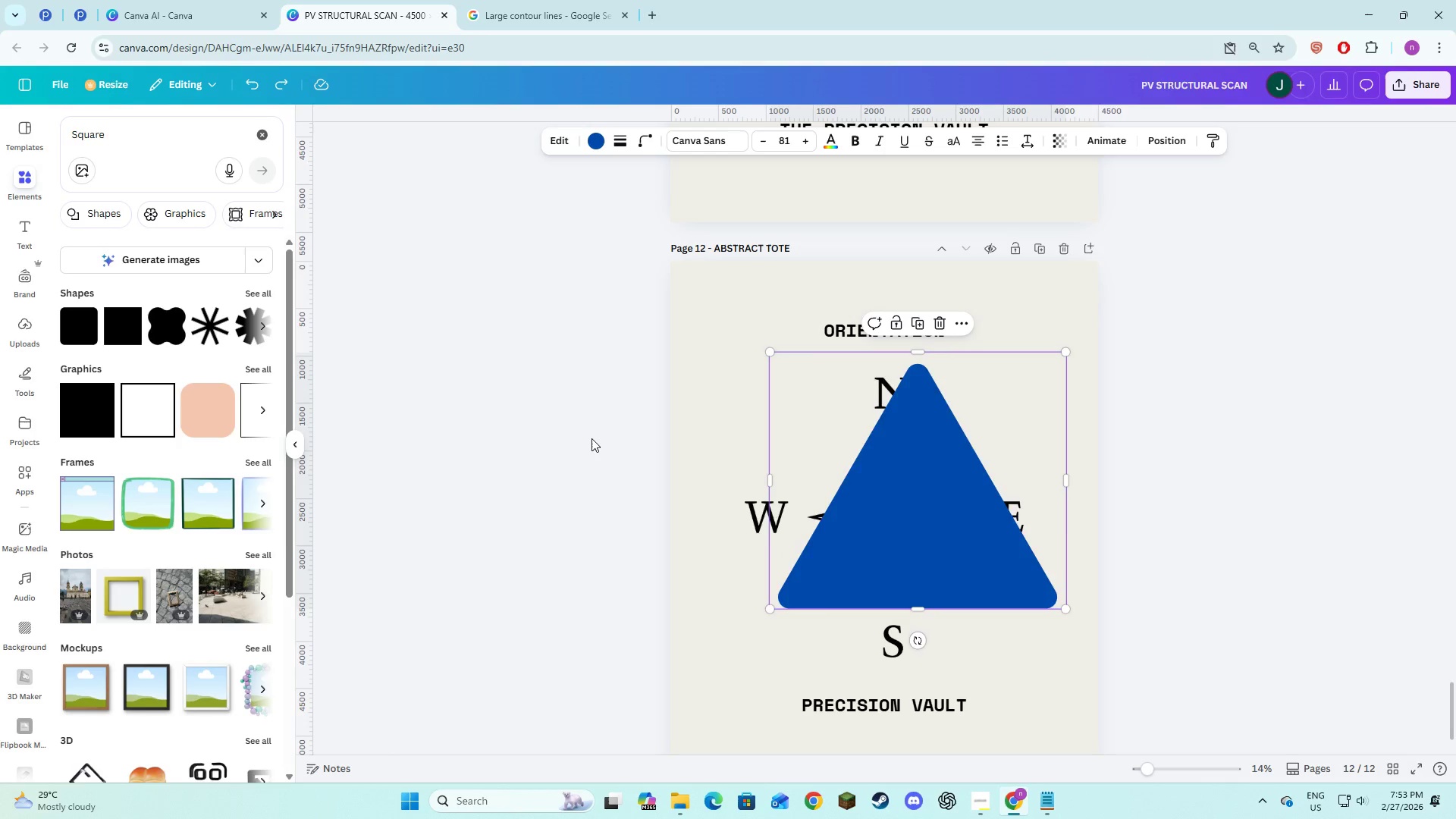 
key(Control+Z)
 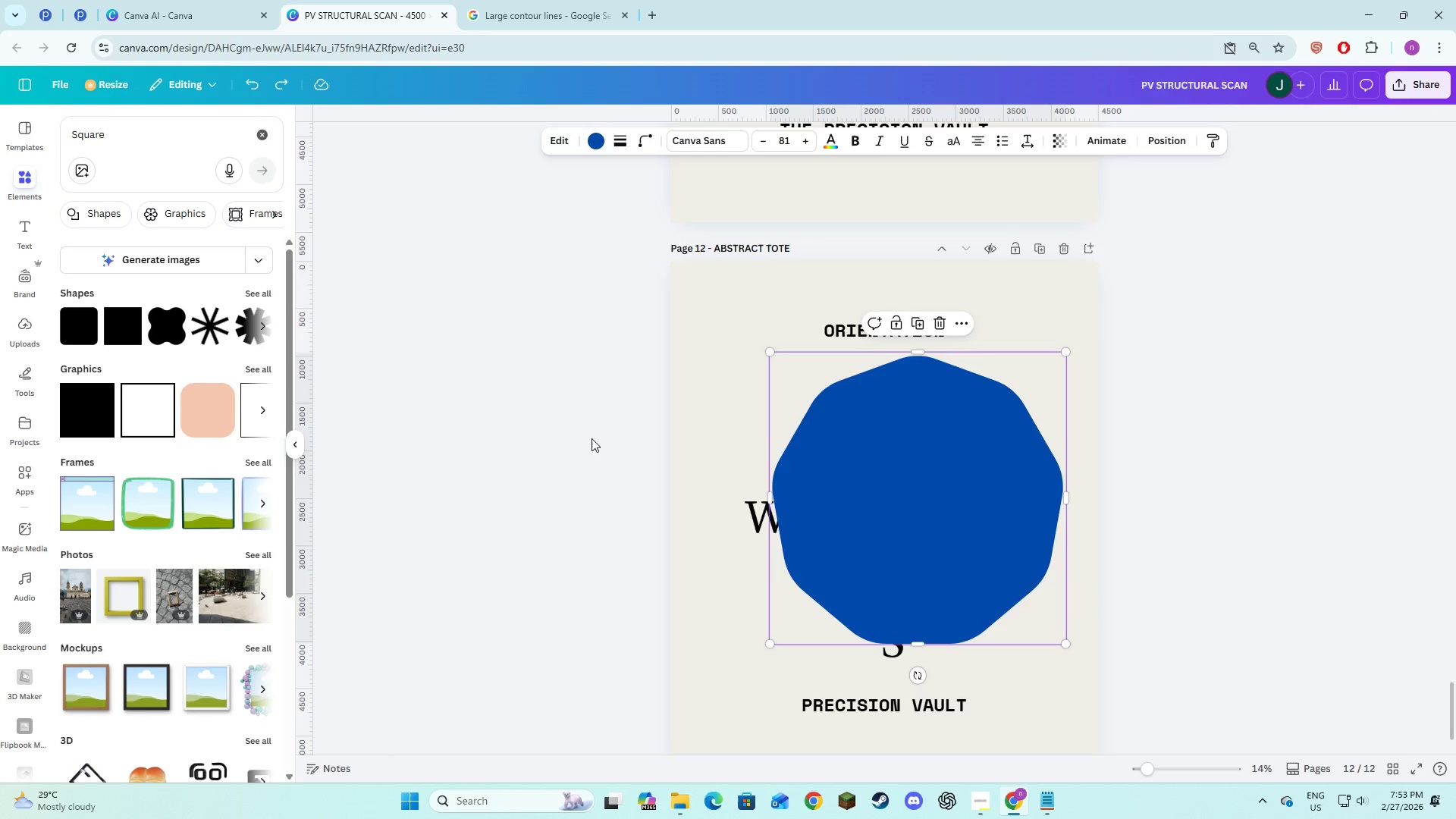 
key(Control+Z)
 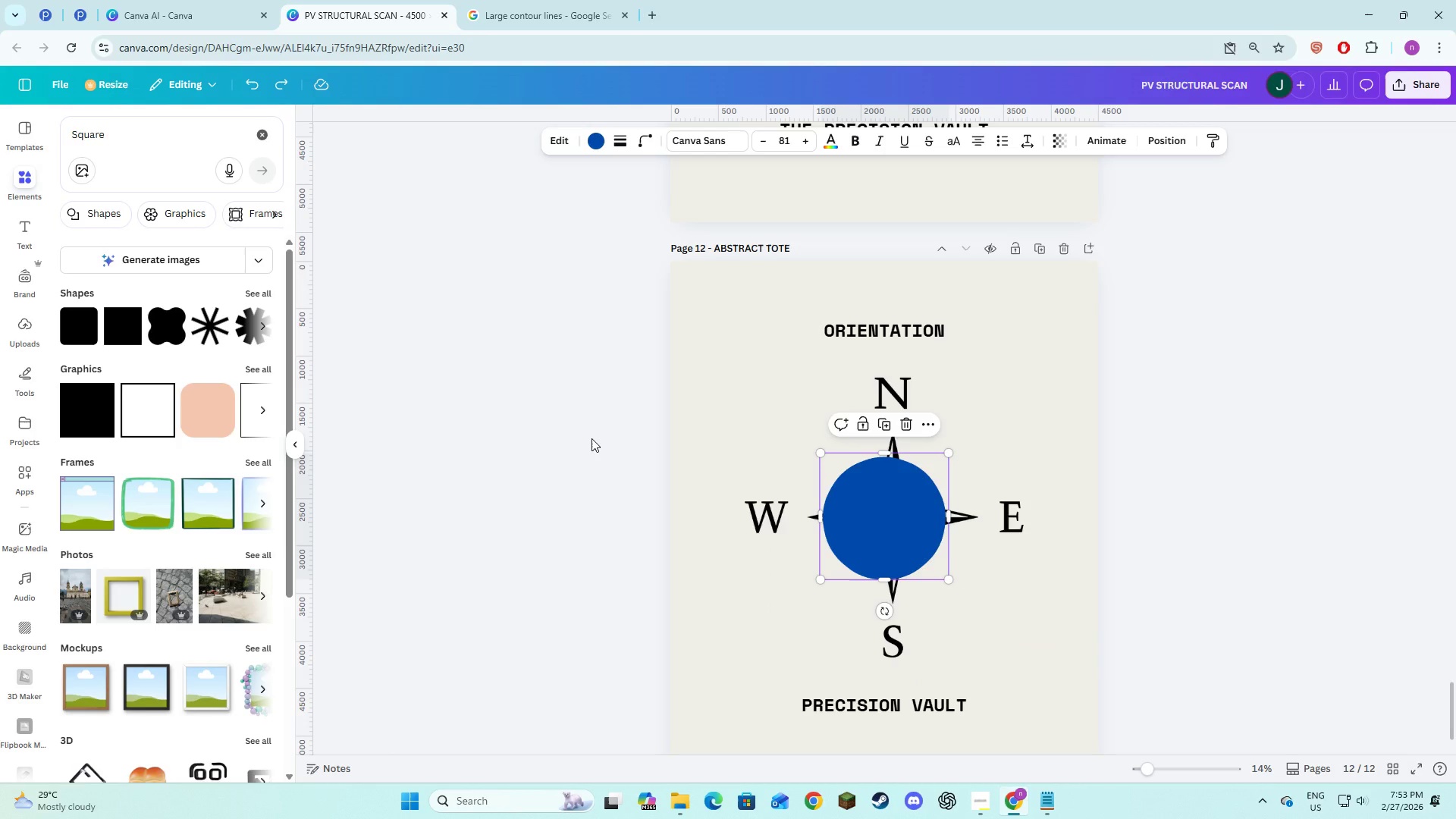 
key(Control+Z)
 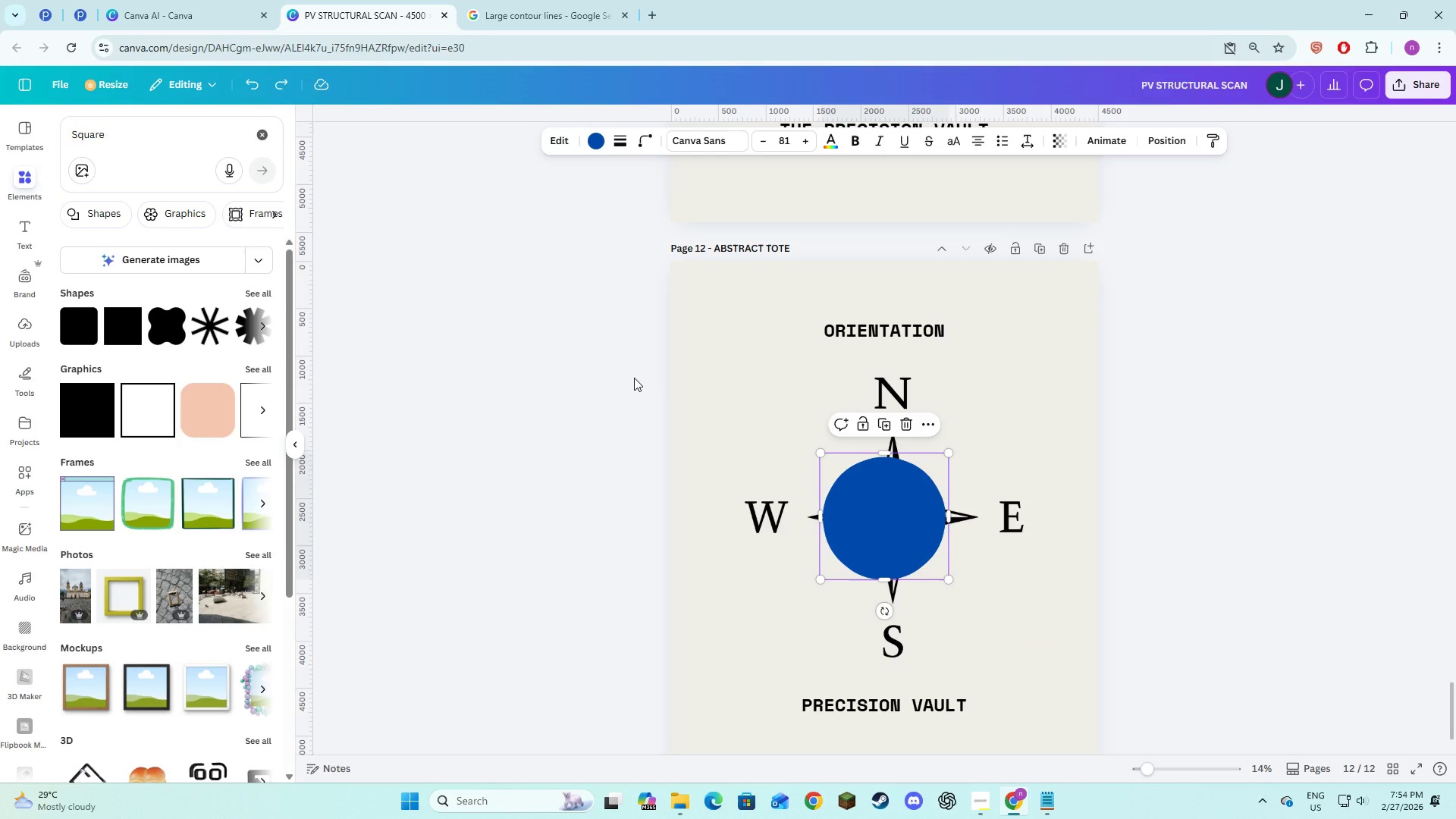 
key(Control+Z)
 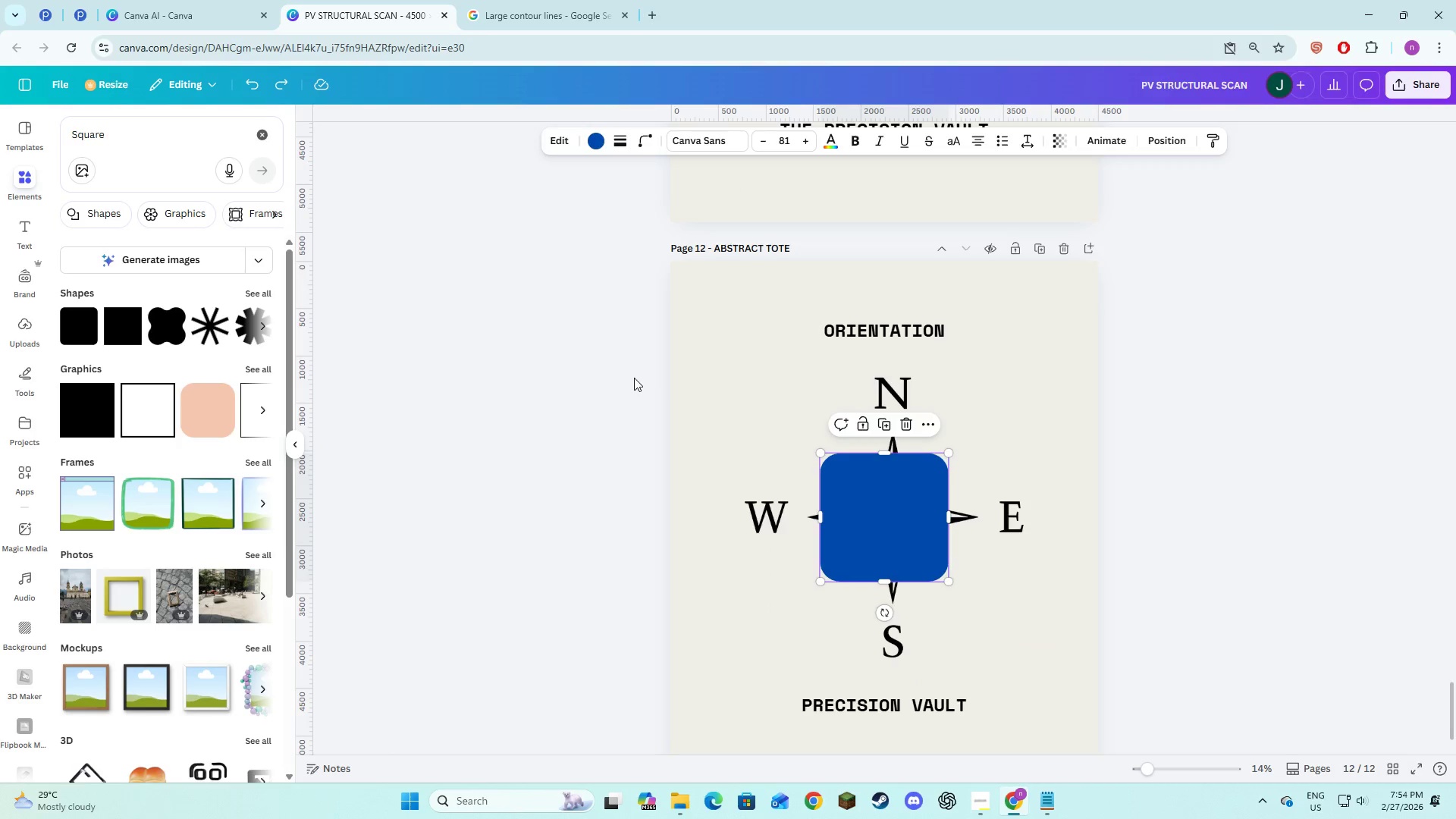 
key(Control+Z)
 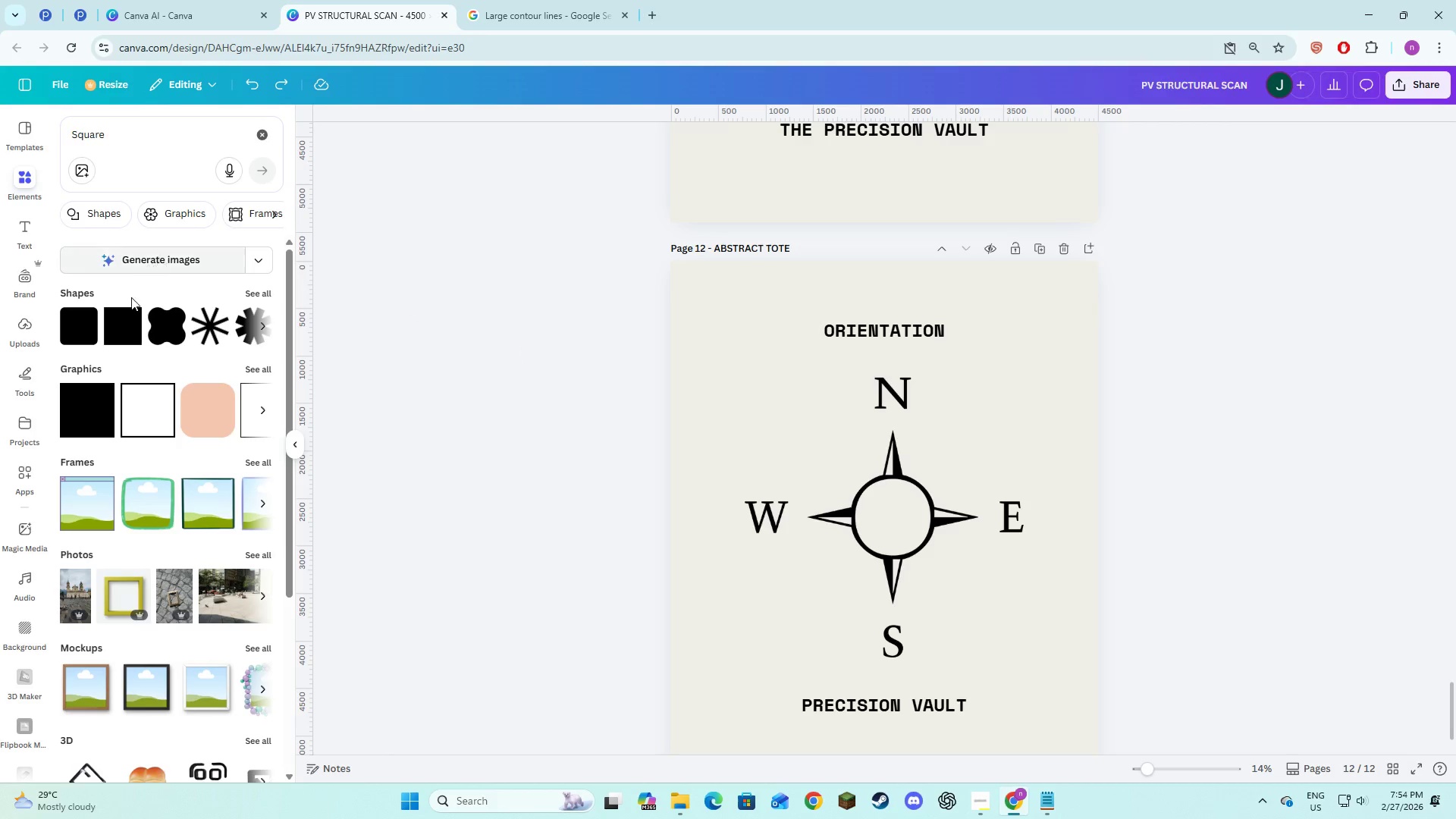 
left_click([84, 331])
 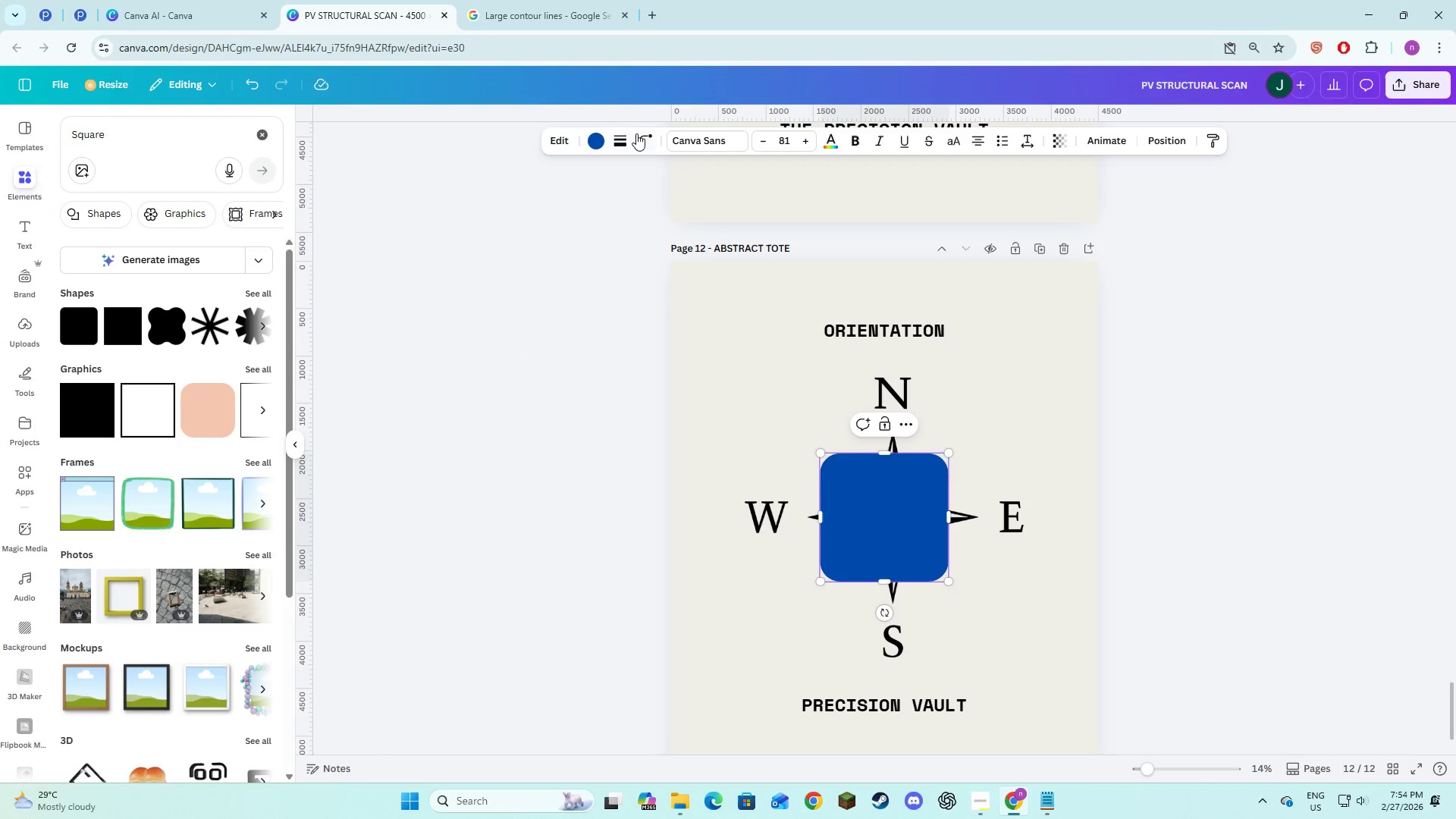 
left_click([640, 135])
 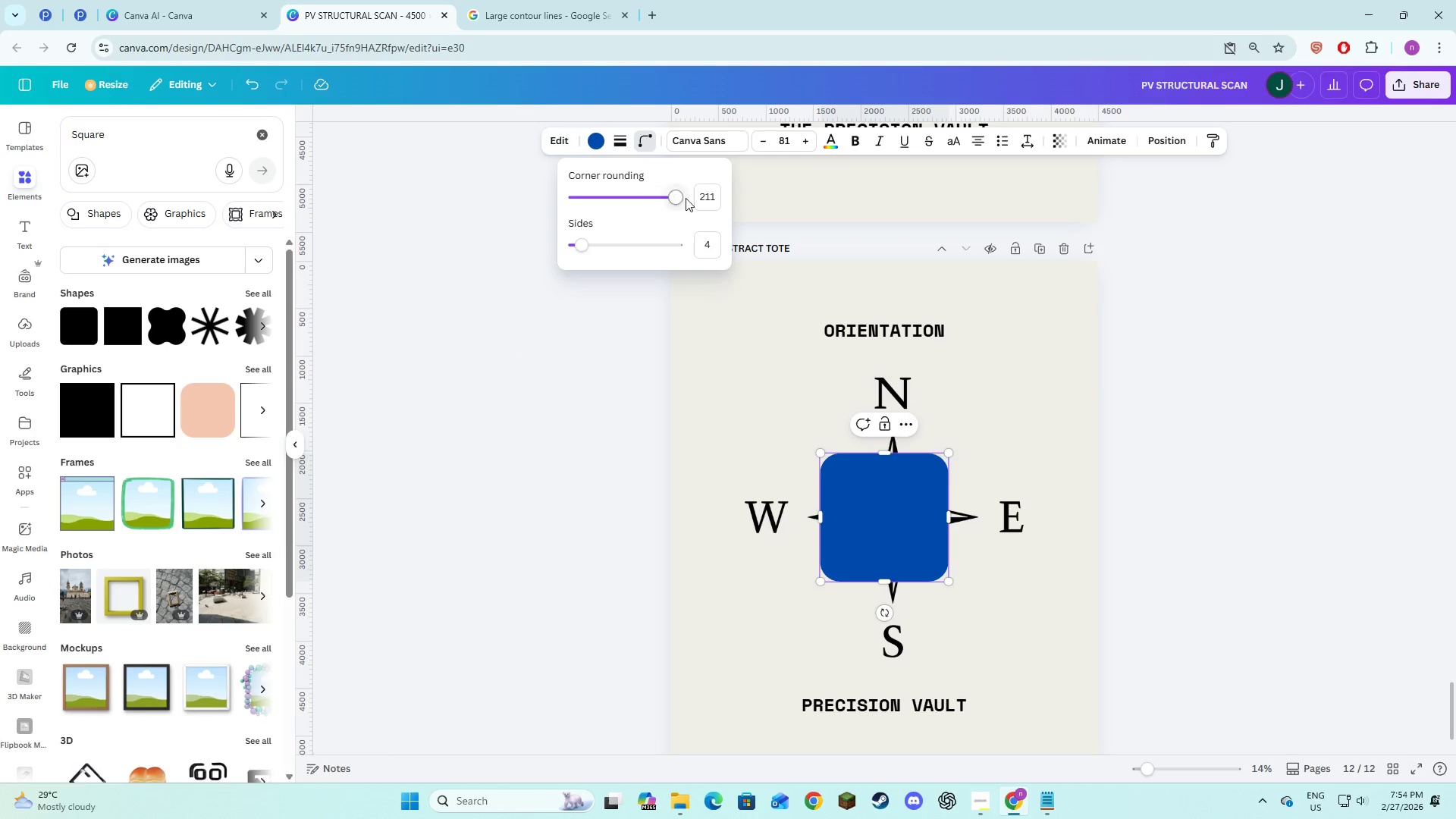 
left_click([702, 197])
 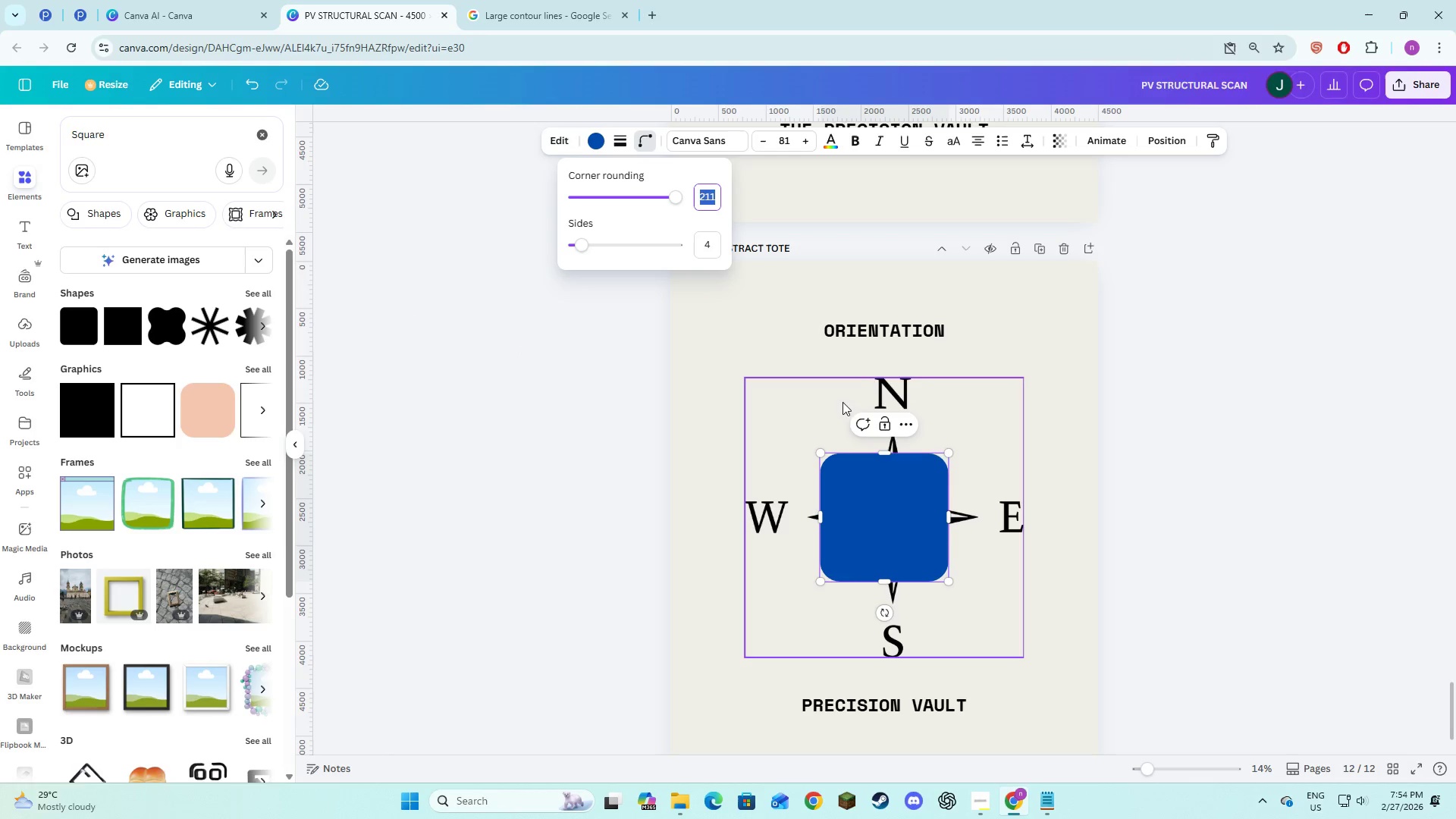 
left_click([632, 442])
 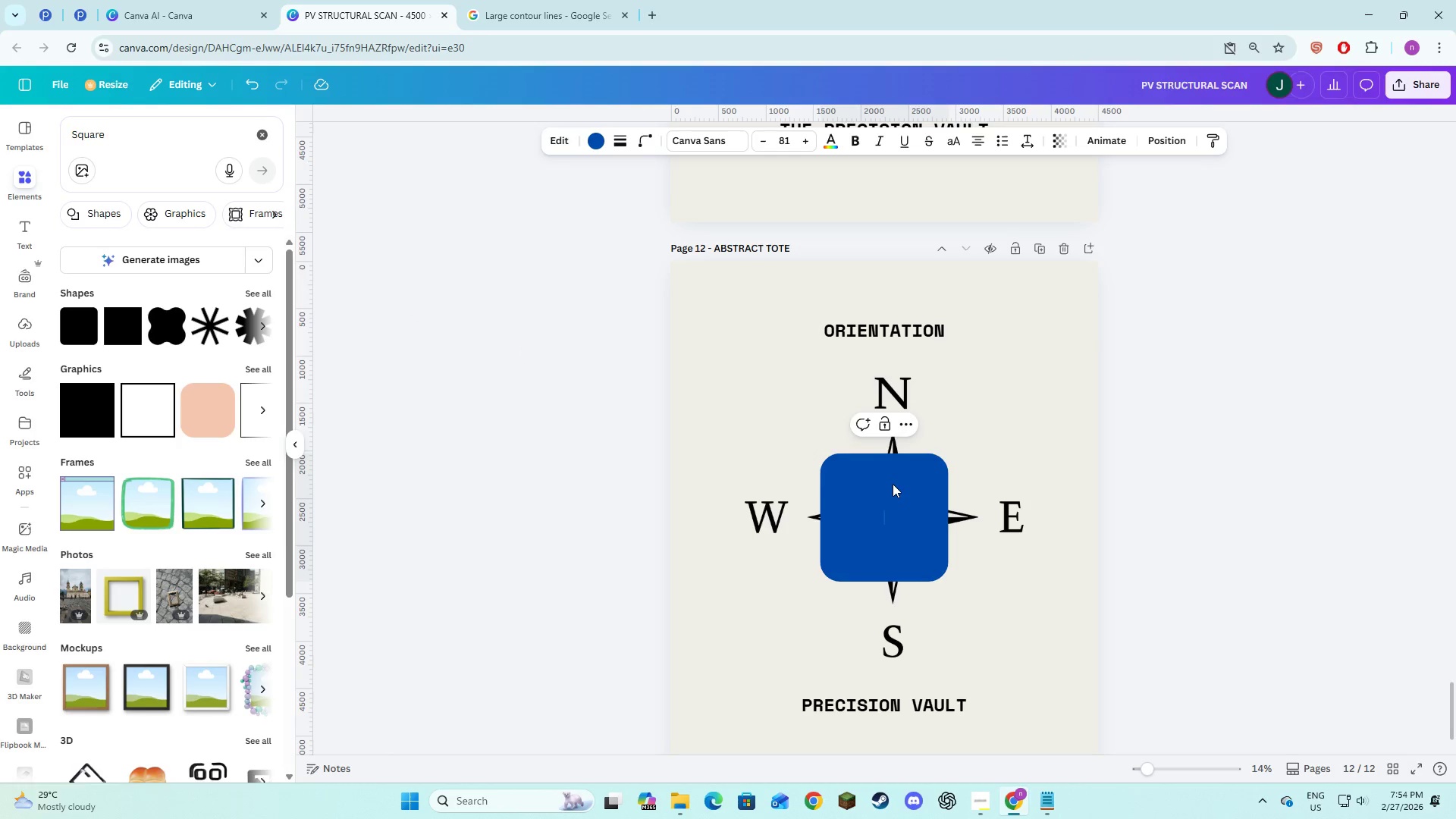 
left_click([893, 485])
 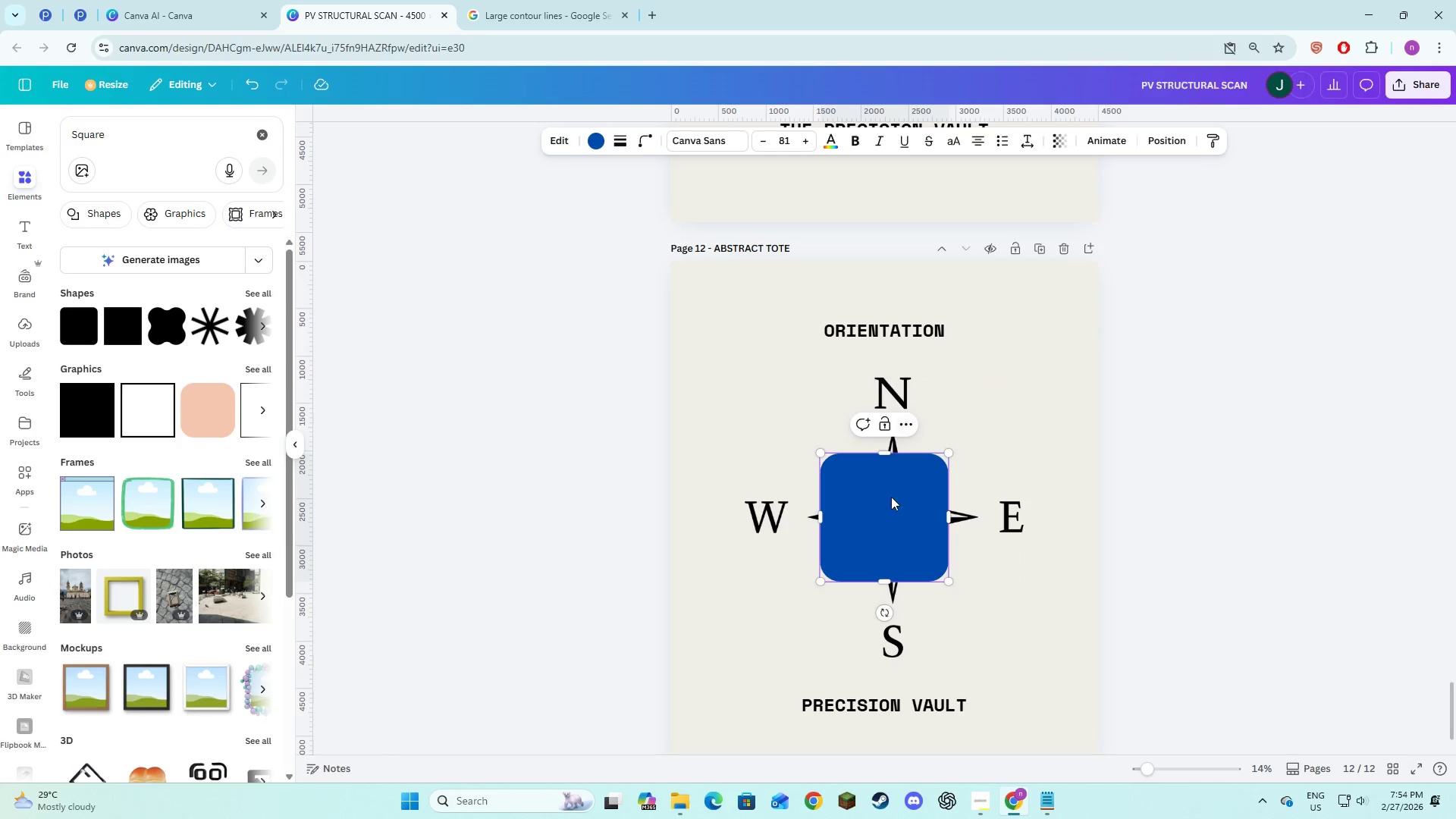 
left_click([500, 507])
 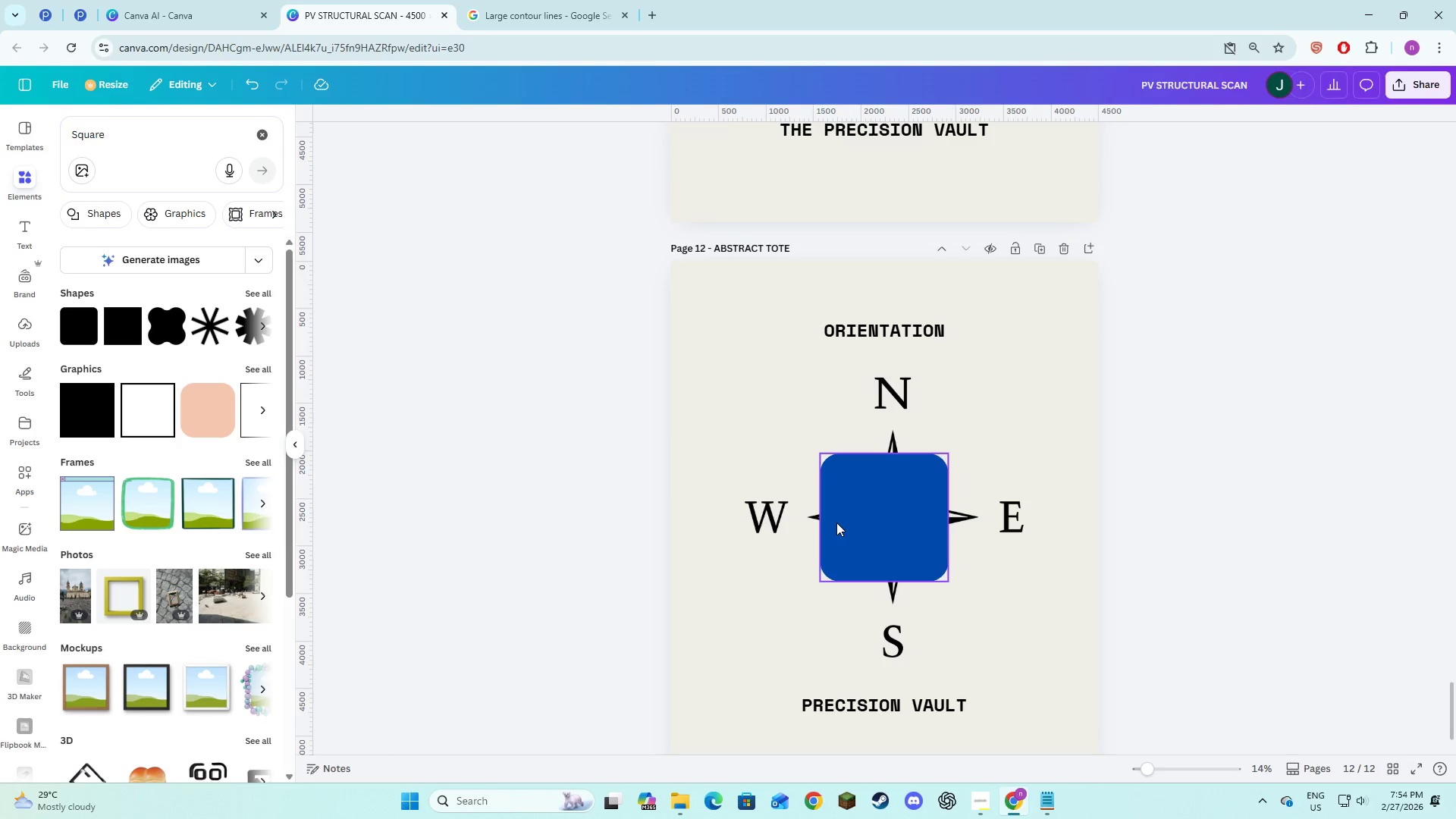 
left_click([836, 522])
 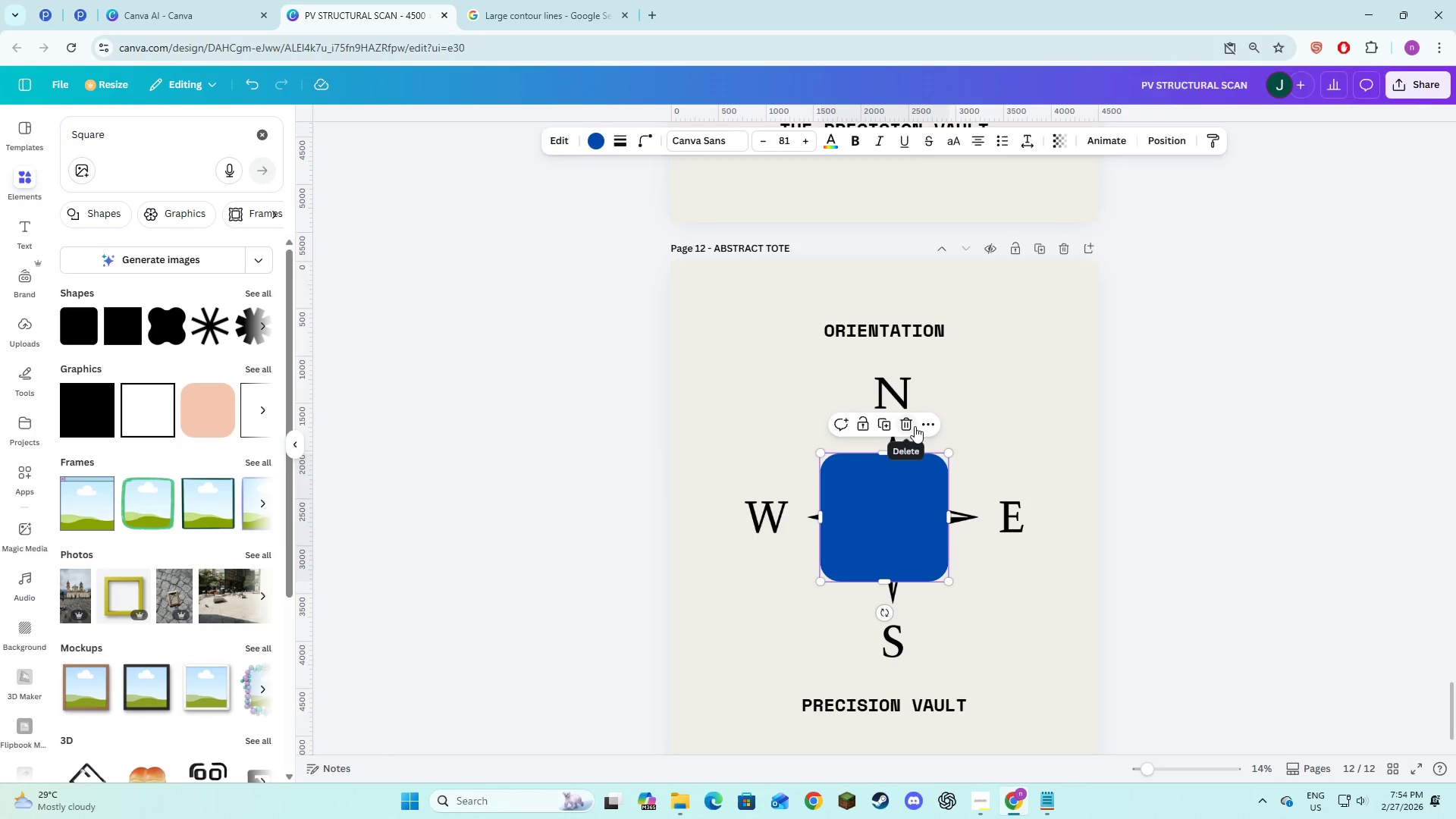 
left_click([915, 426])
 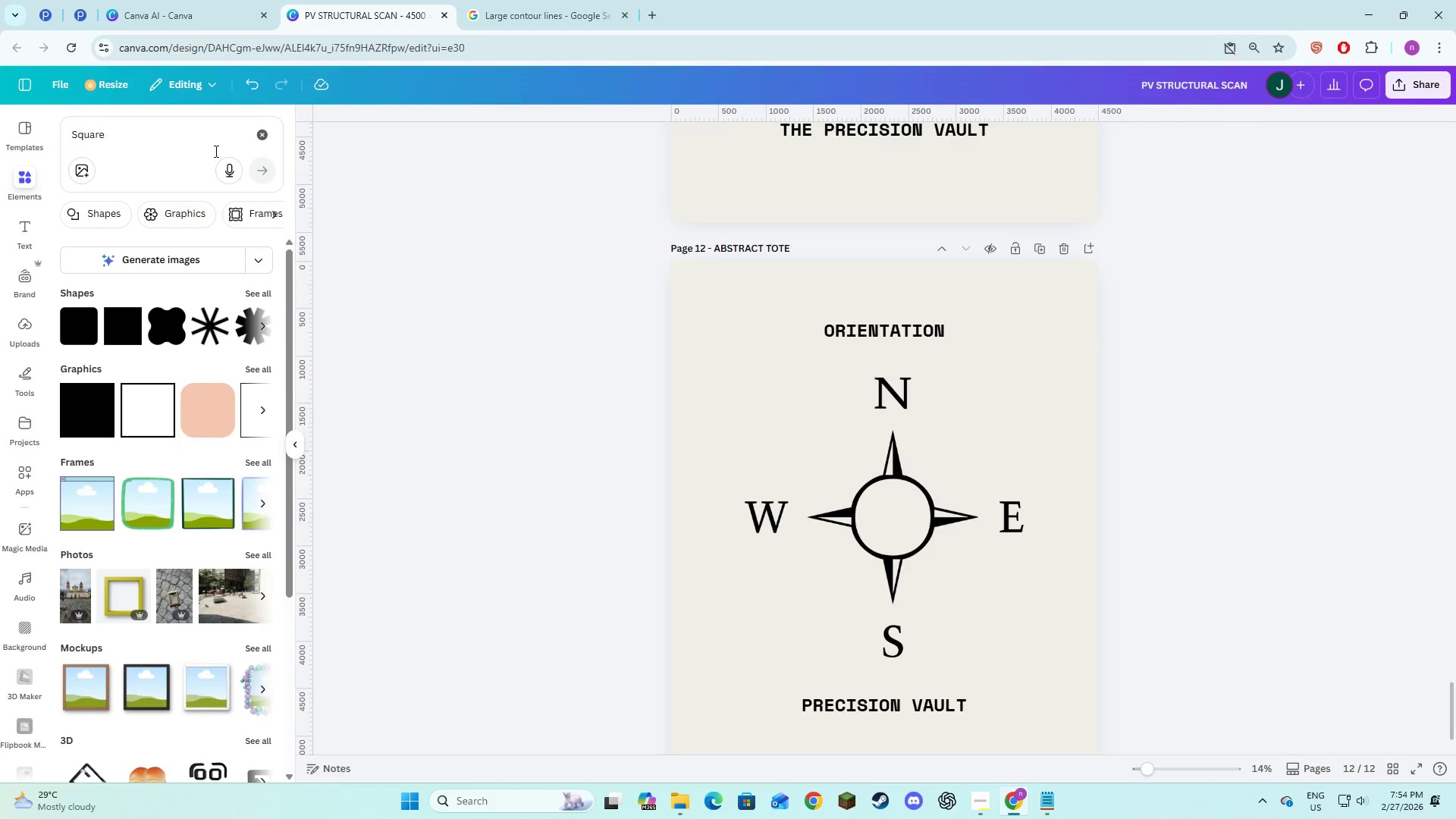 
left_click([263, 132])
 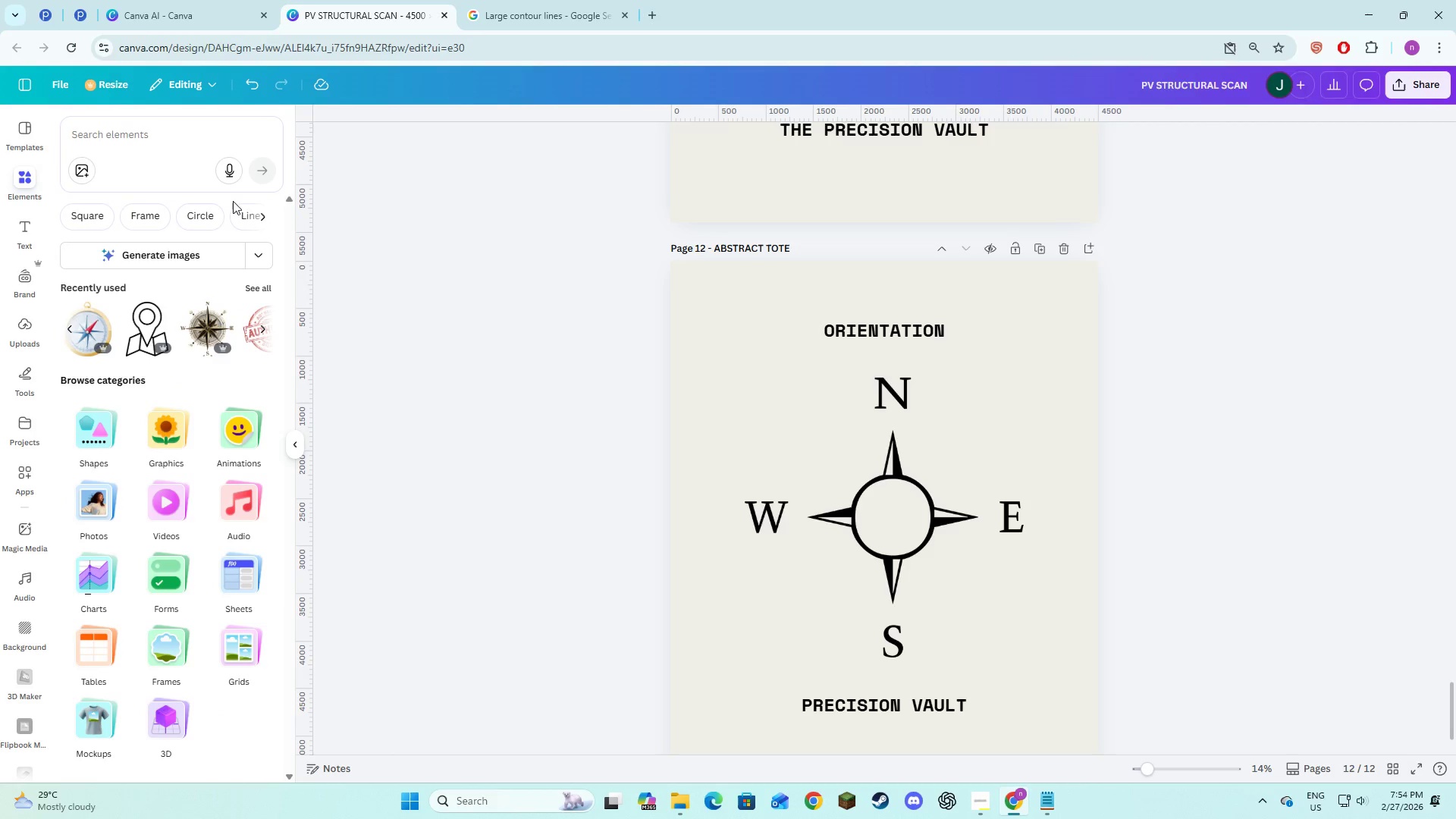 
left_click([211, 215])
 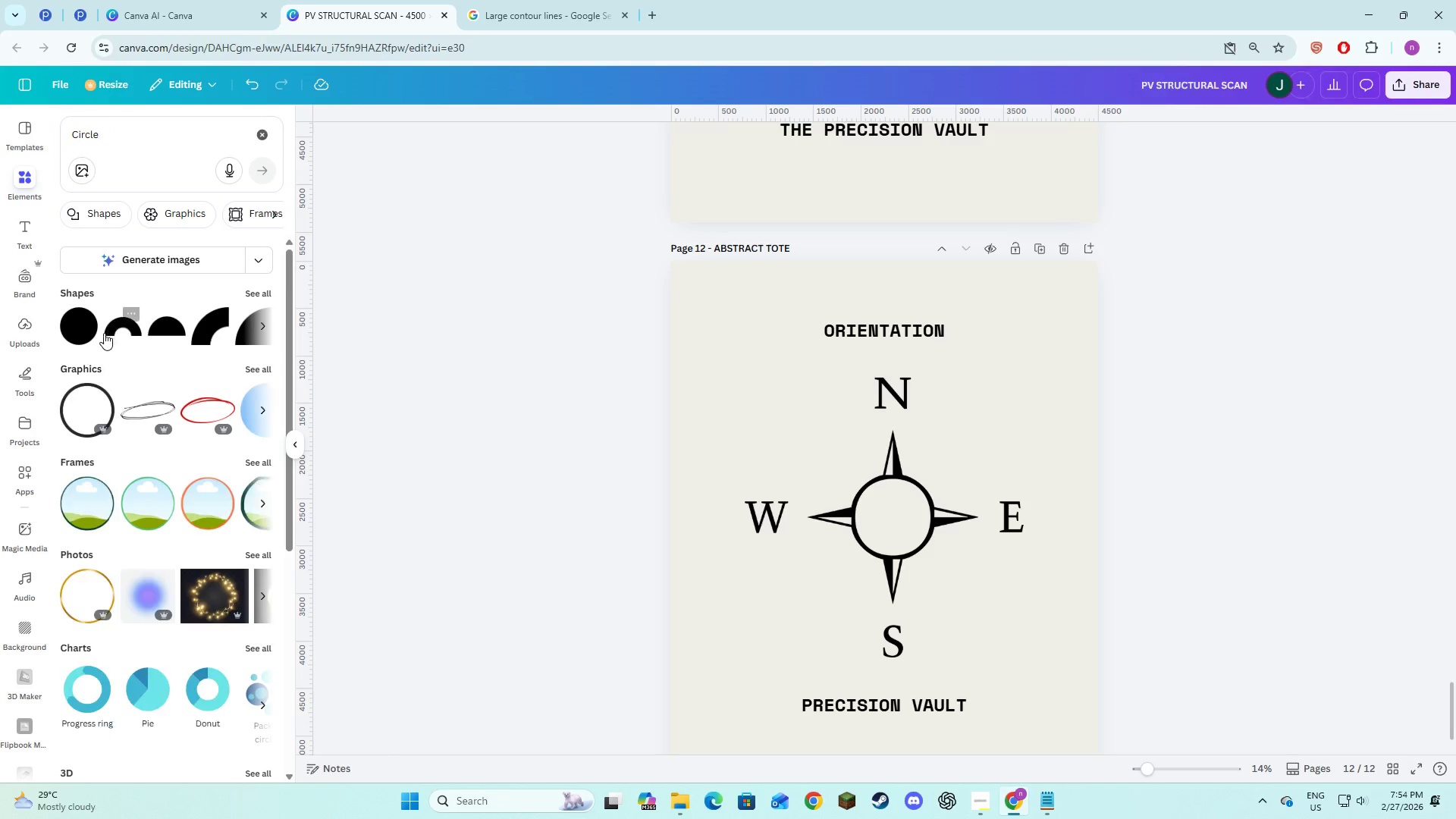 
left_click([77, 325])
 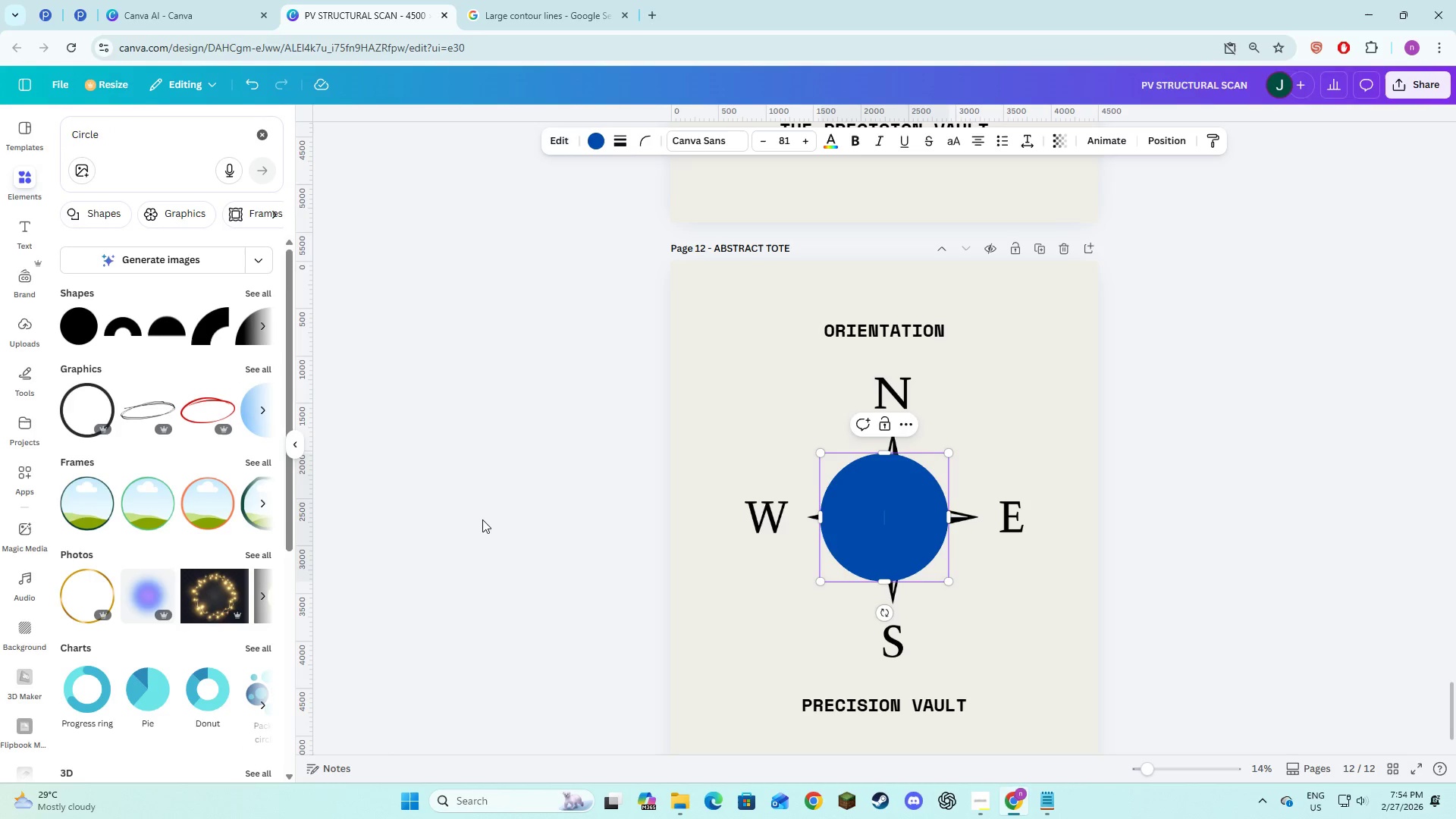 
left_click([485, 529])
 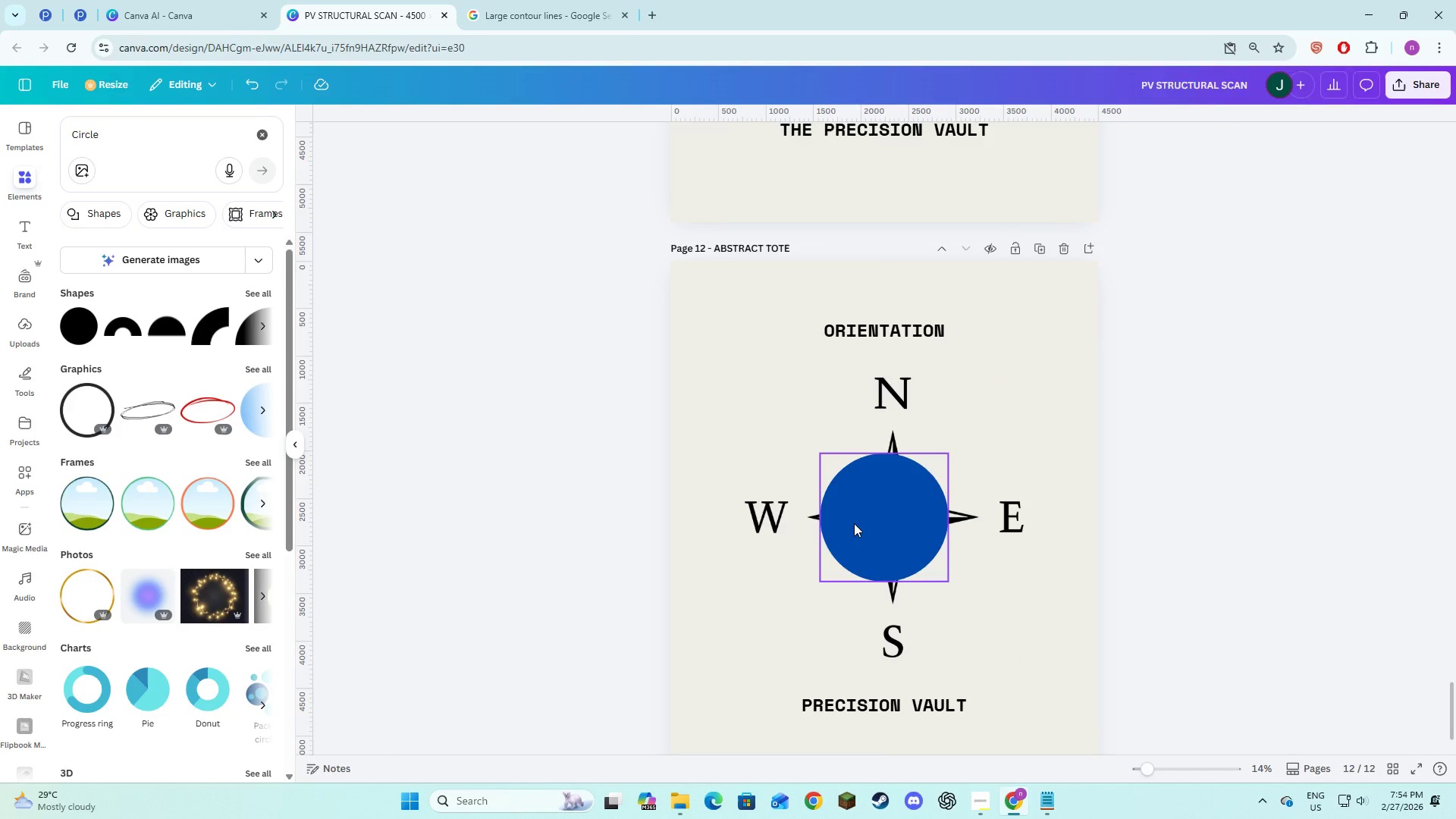 
left_click_drag(start_coordinate=[855, 523], to_coordinate=[802, 428])
 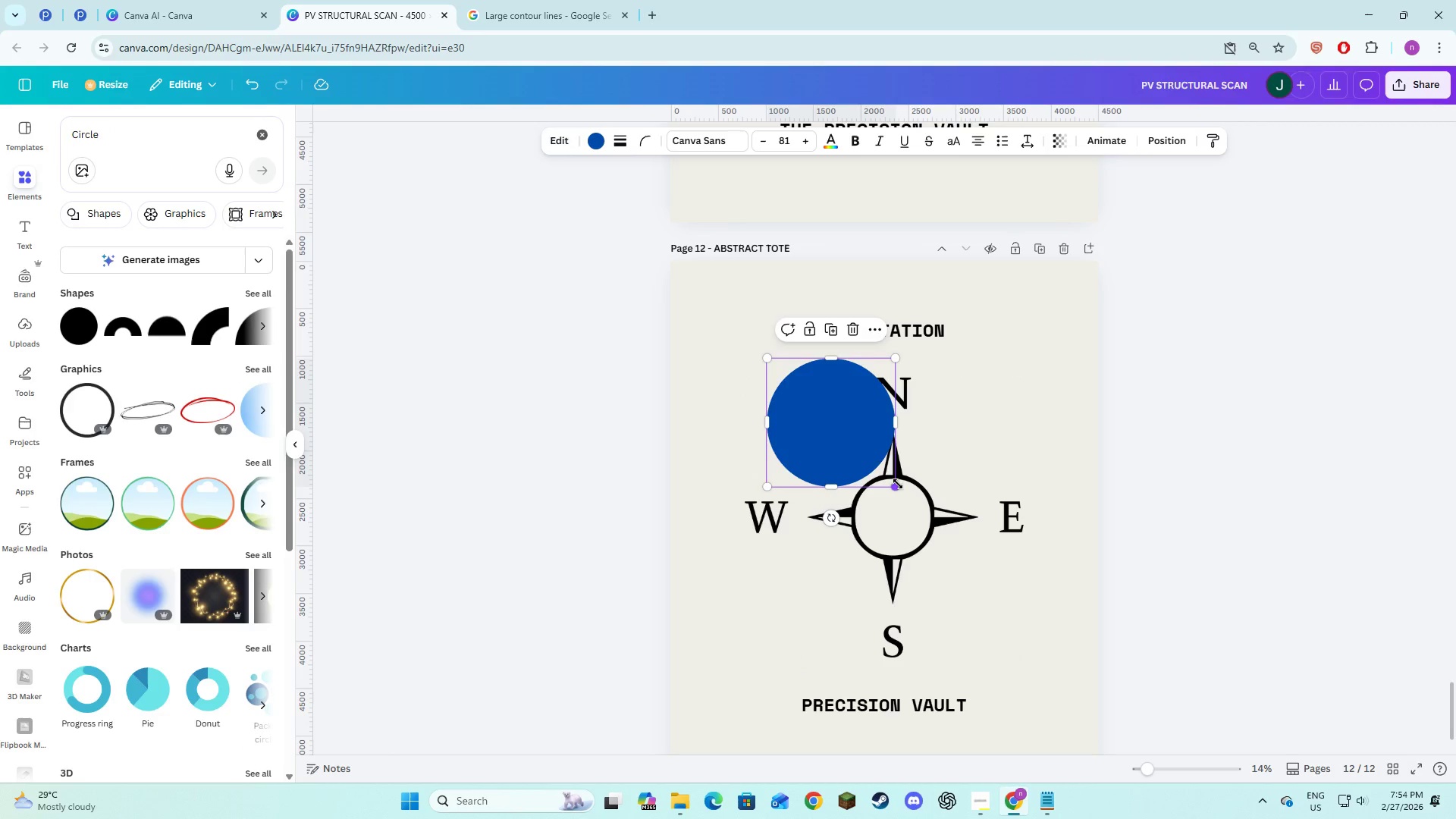 
left_click_drag(start_coordinate=[898, 484], to_coordinate=[1031, 721])
 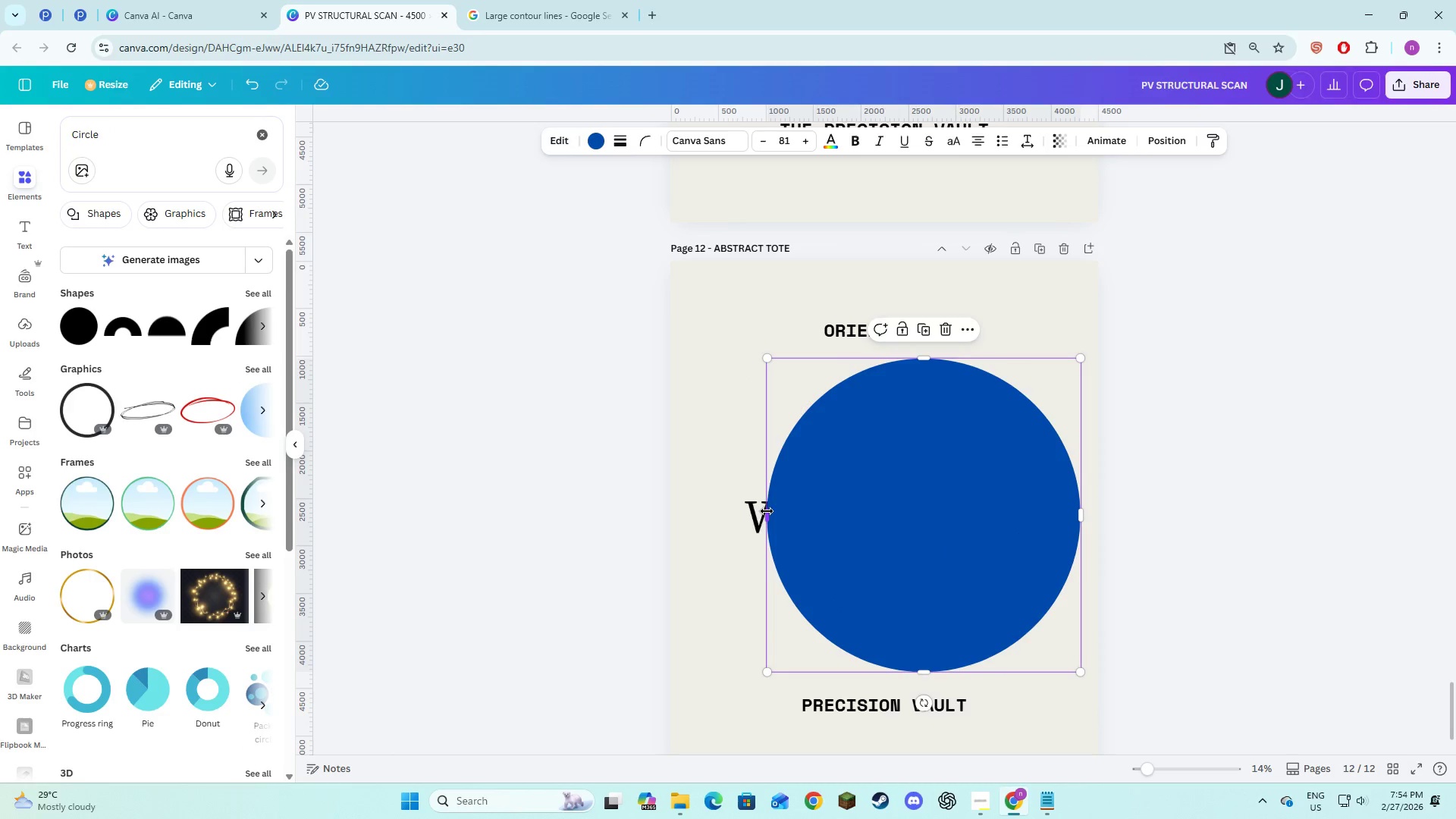 
left_click_drag(start_coordinate=[767, 511], to_coordinate=[730, 514])
 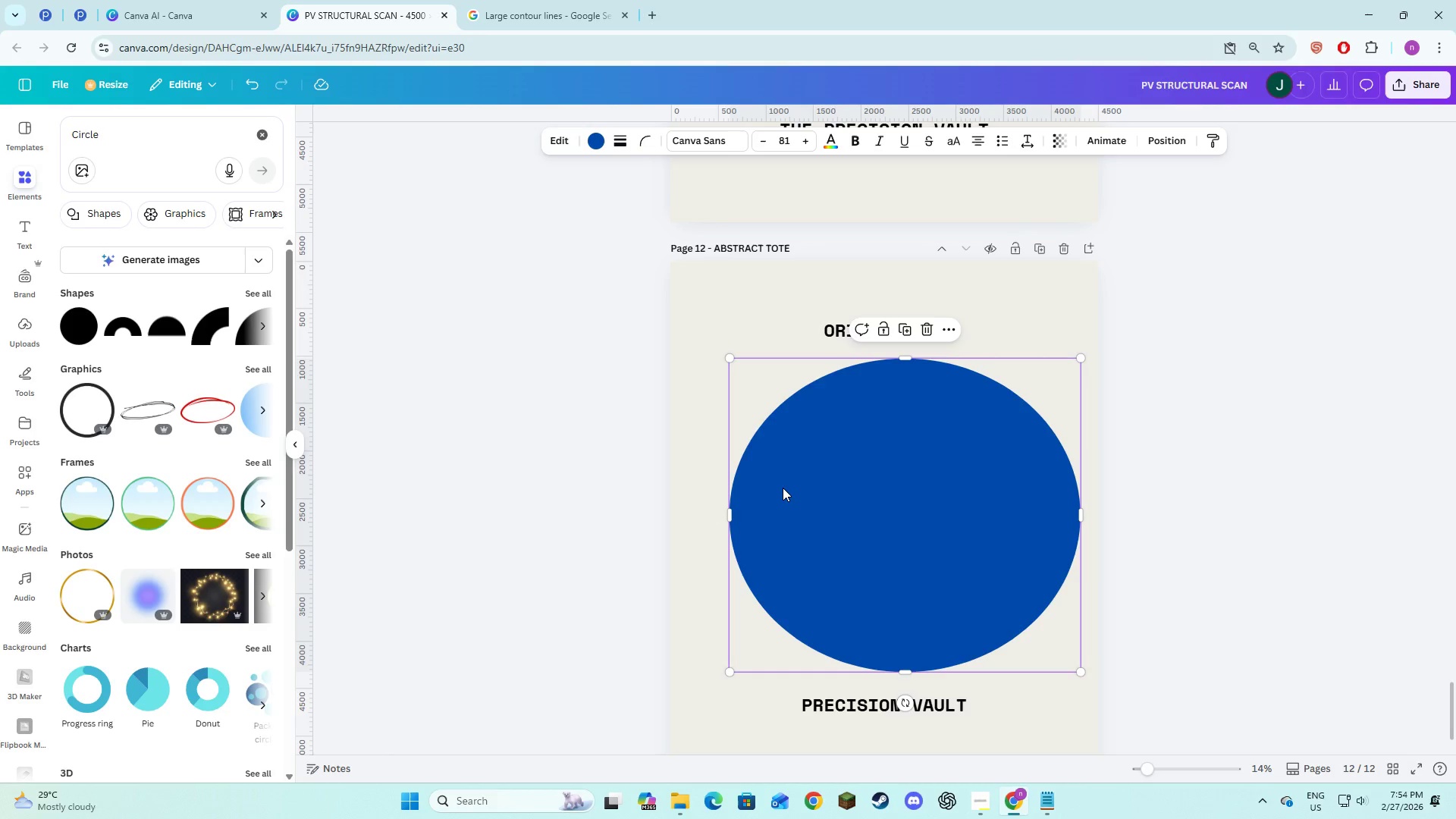 
key(Control+Z)
 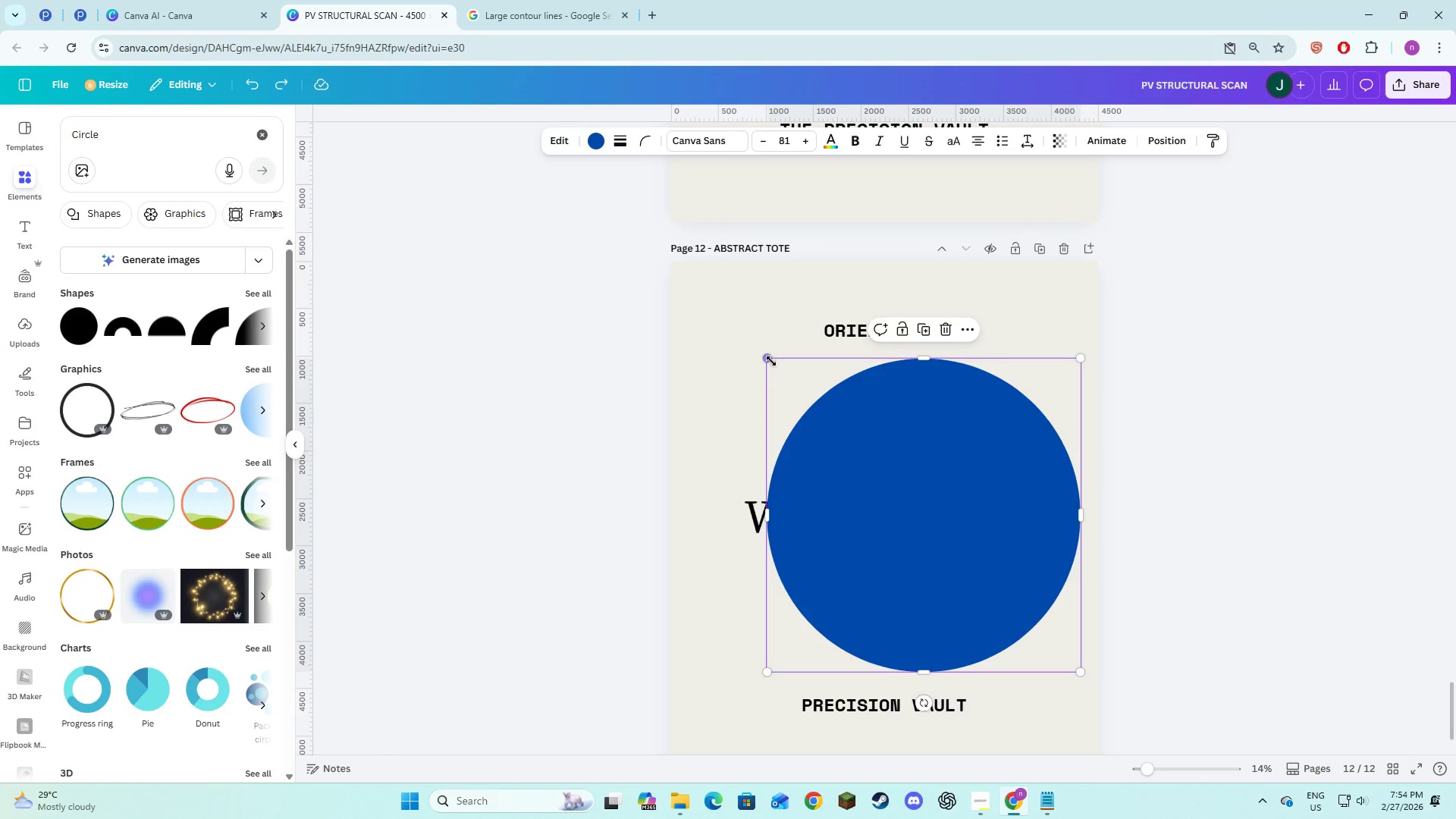 
left_click_drag(start_coordinate=[770, 360], to_coordinate=[717, 350])
 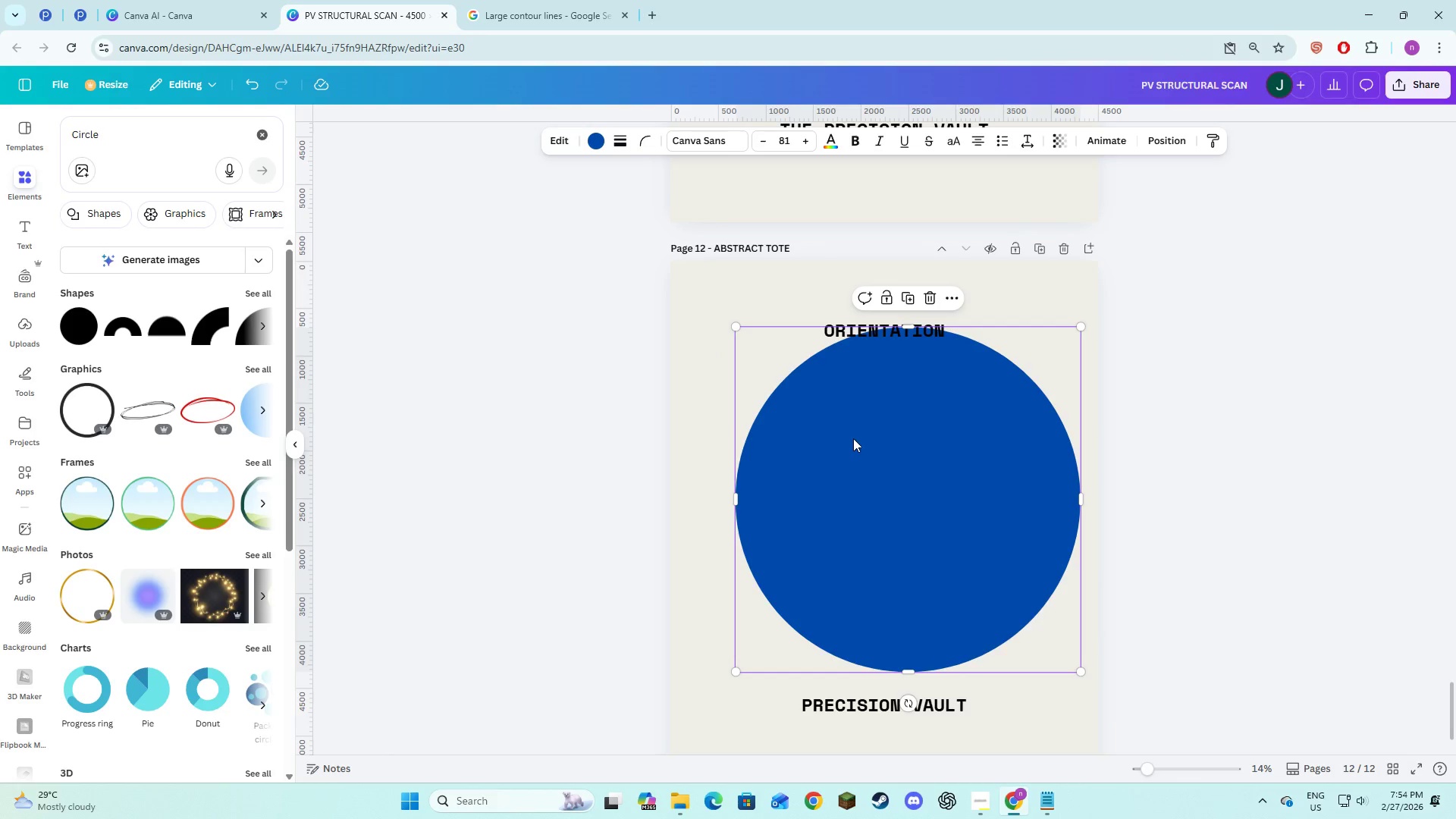 
left_click_drag(start_coordinate=[854, 441], to_coordinate=[842, 462])
 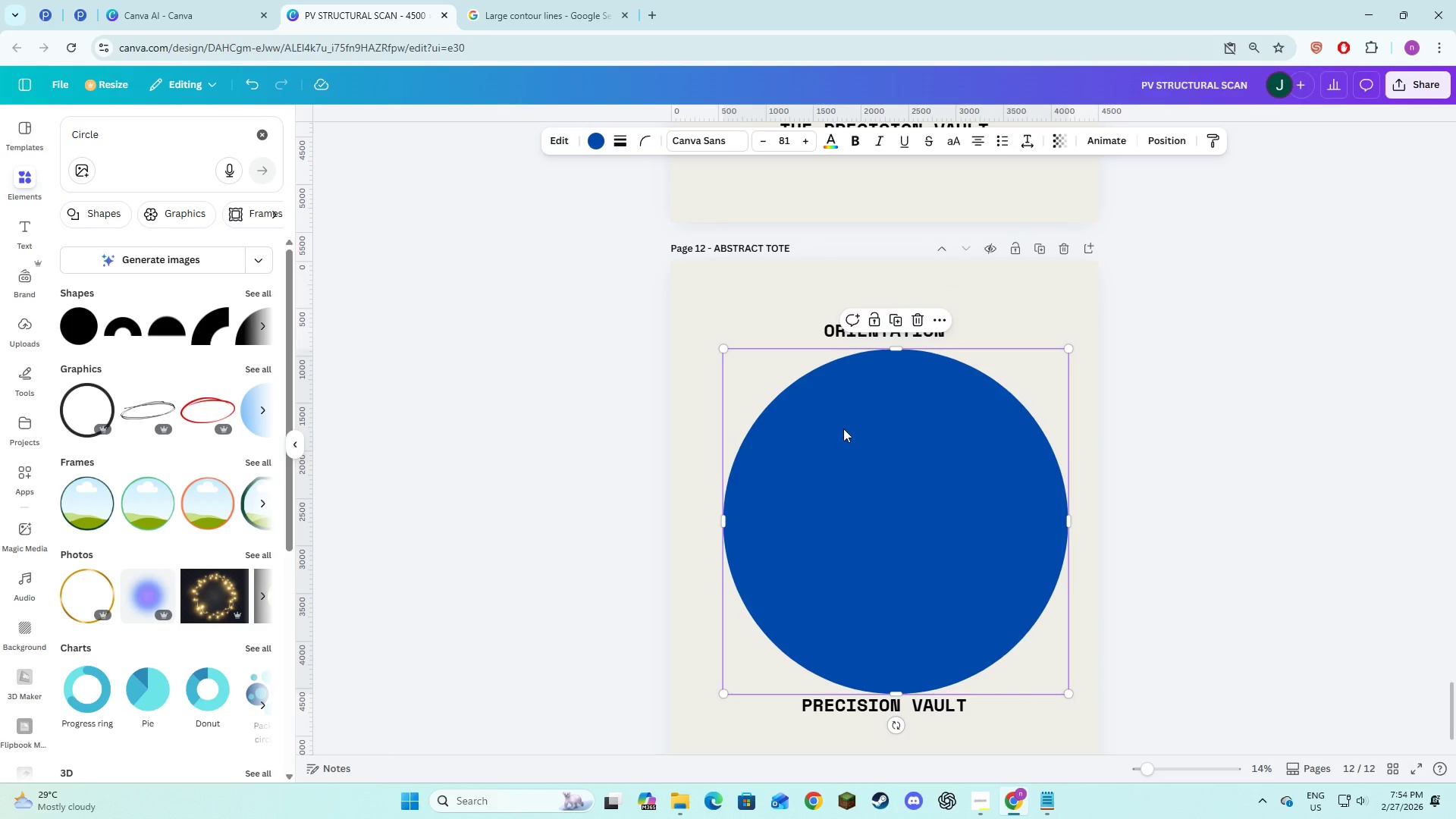 
right_click([843, 428])
 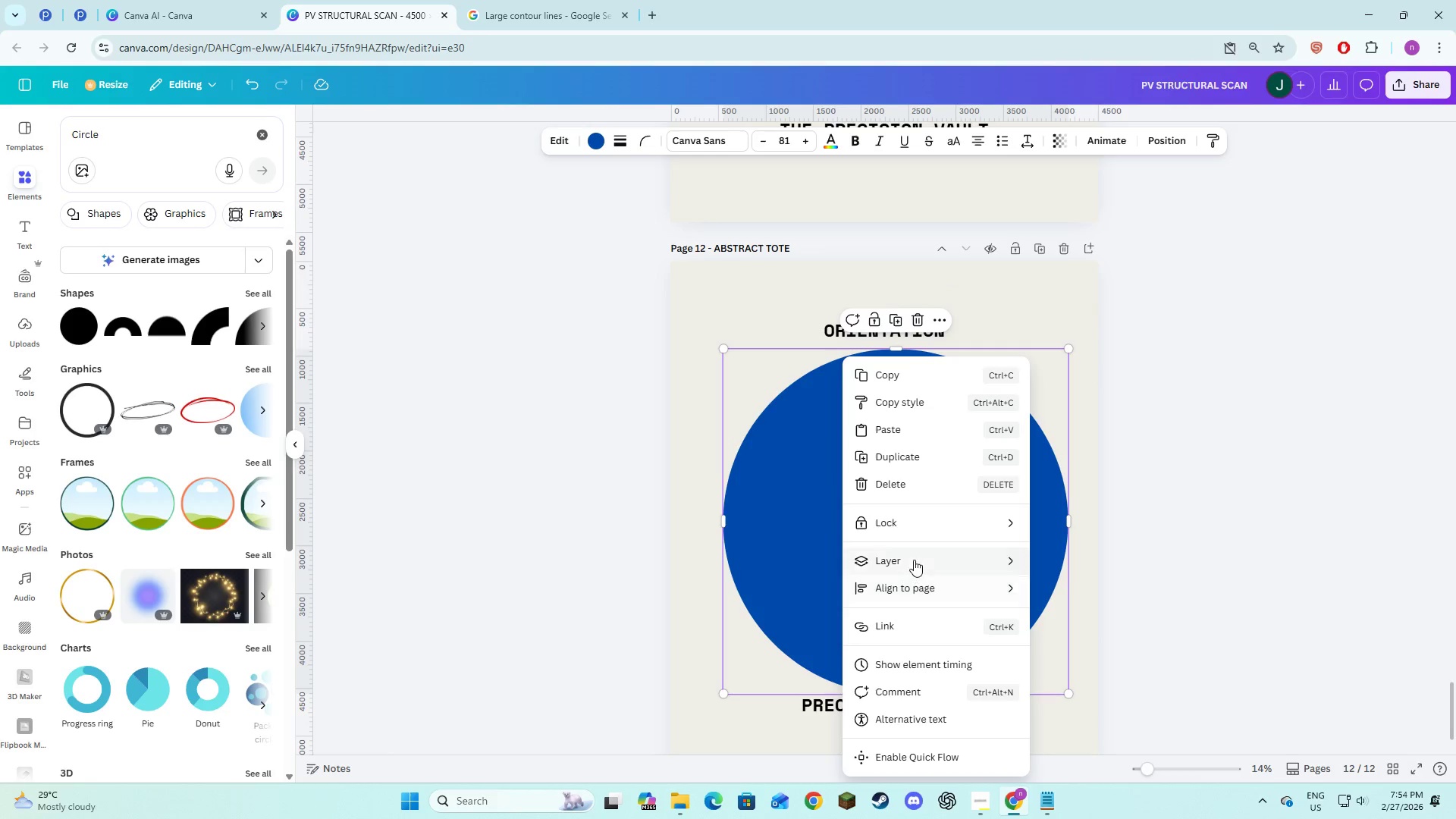 
left_click([914, 560])
 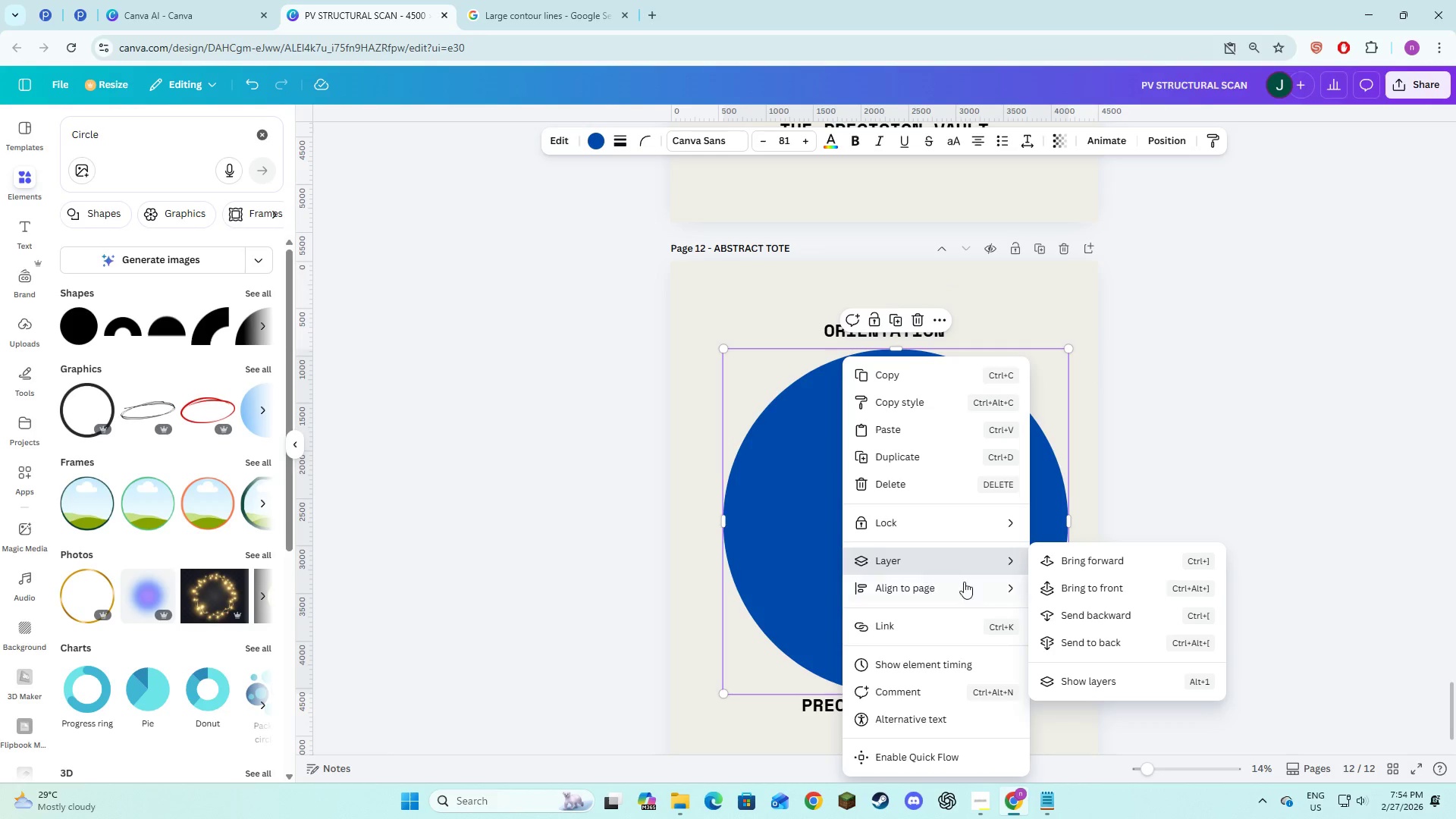 
left_click([1076, 642])
 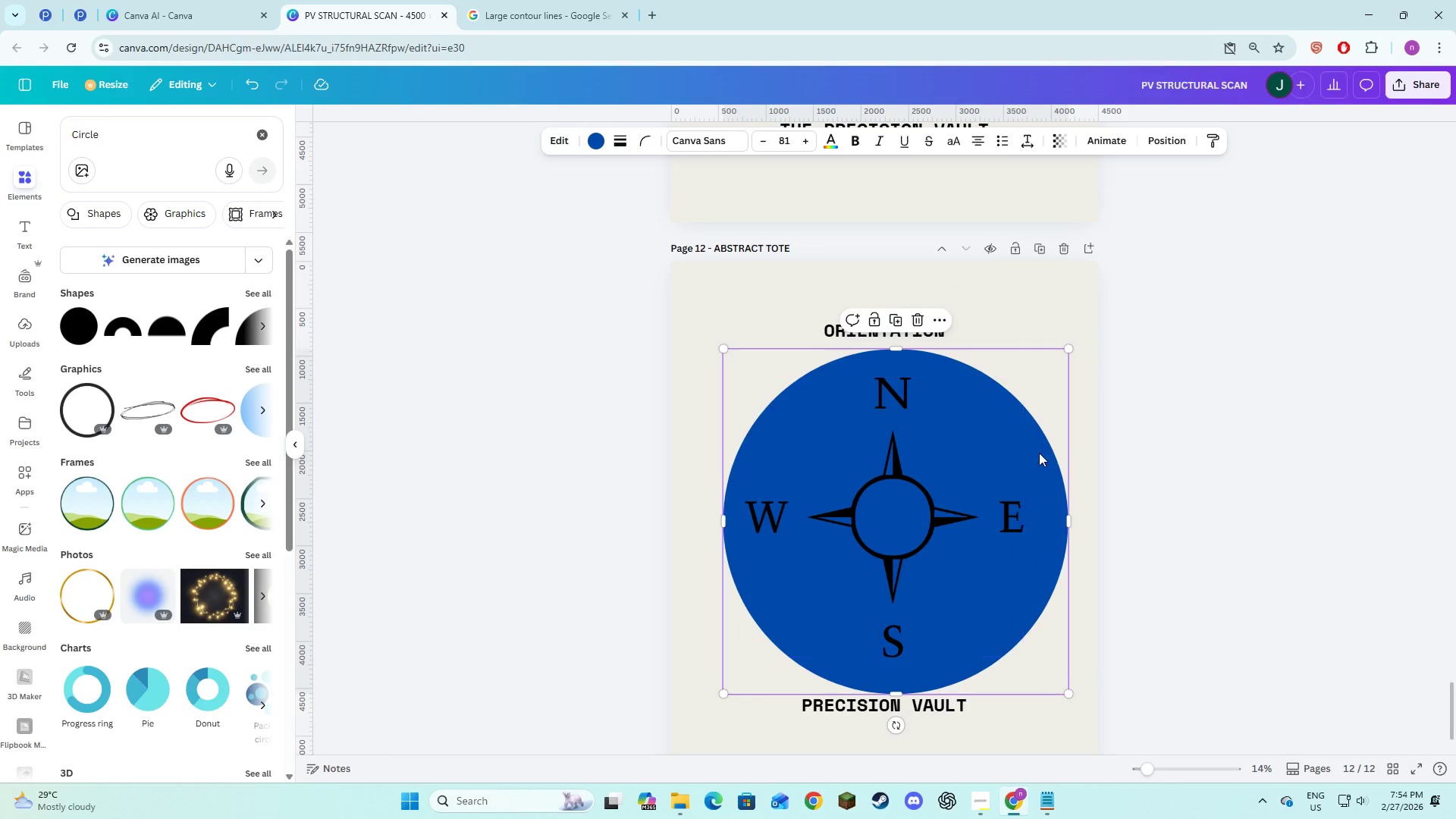 
left_click_drag(start_coordinate=[1044, 466], to_coordinate=[1039, 466])
 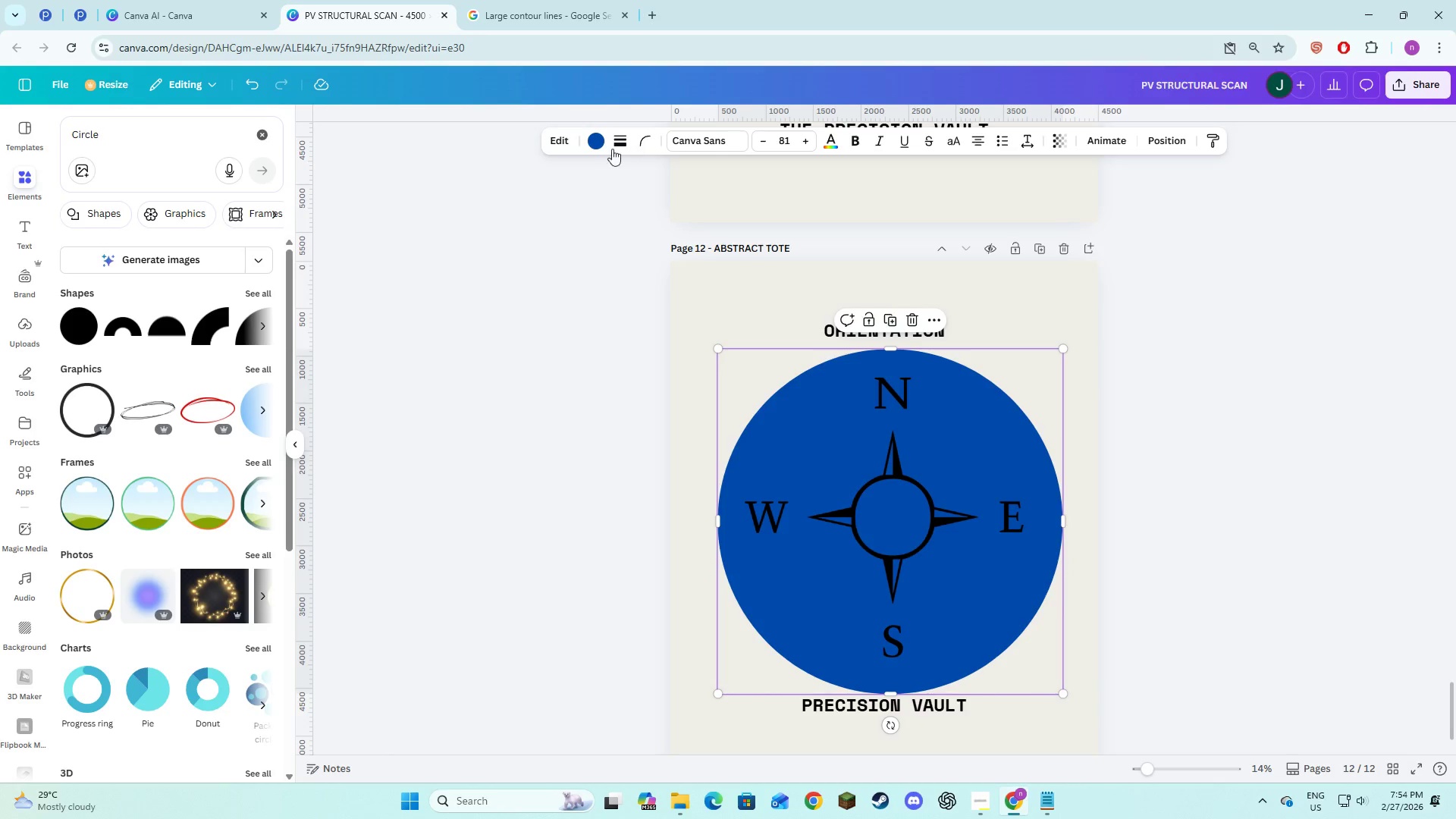 
left_click([585, 143])
 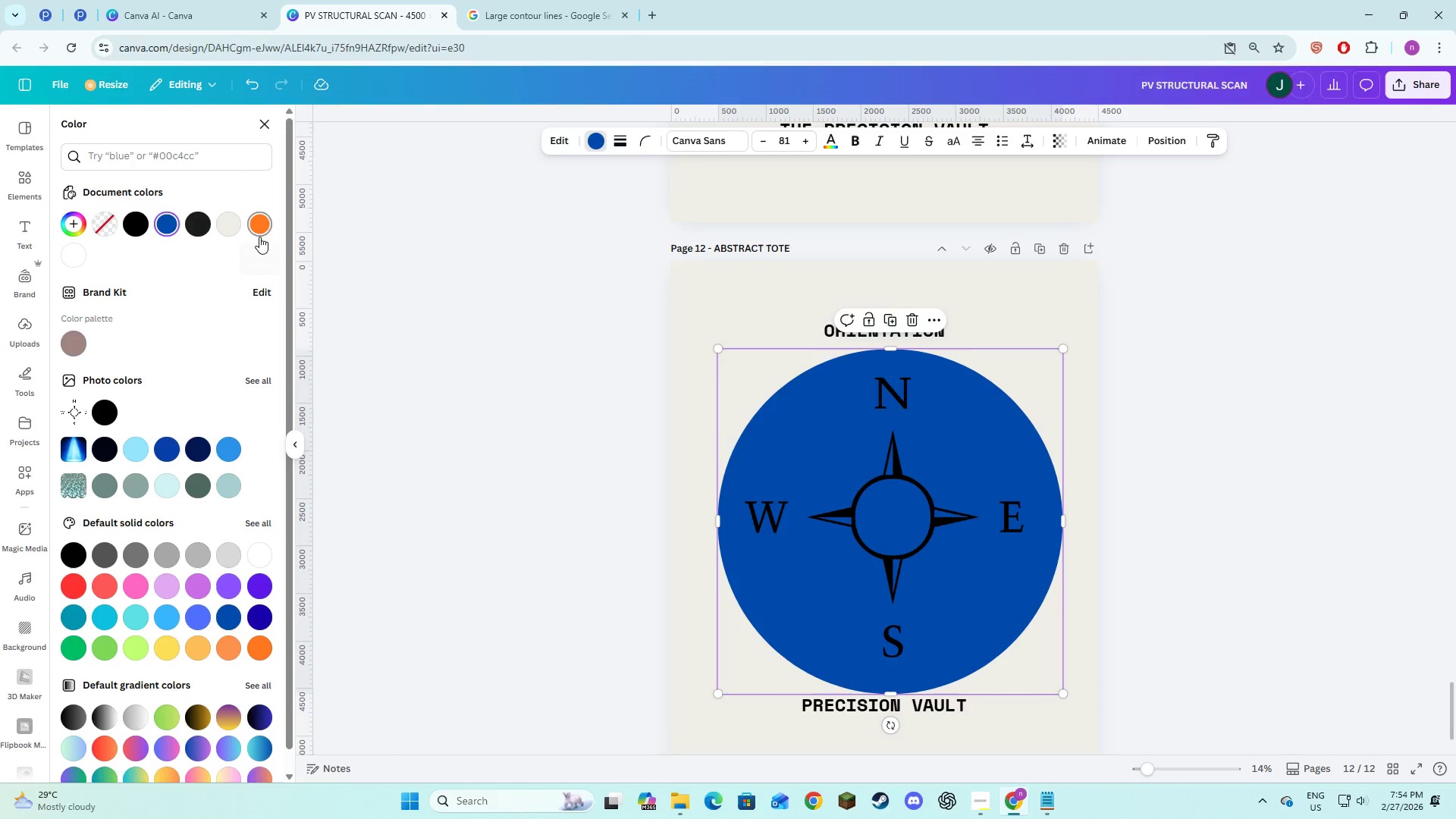 
left_click([259, 237])
 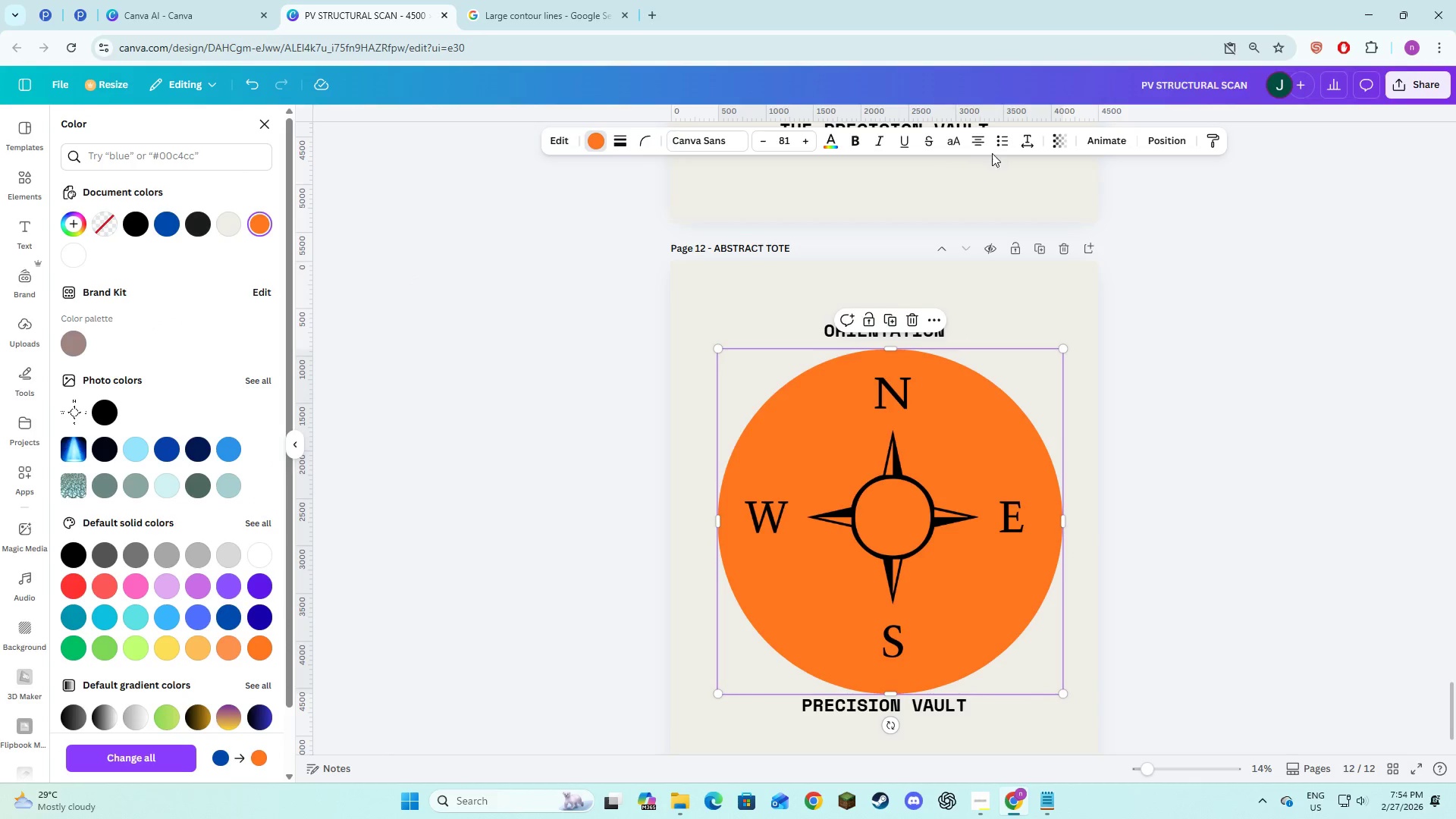 
left_click([1055, 149])
 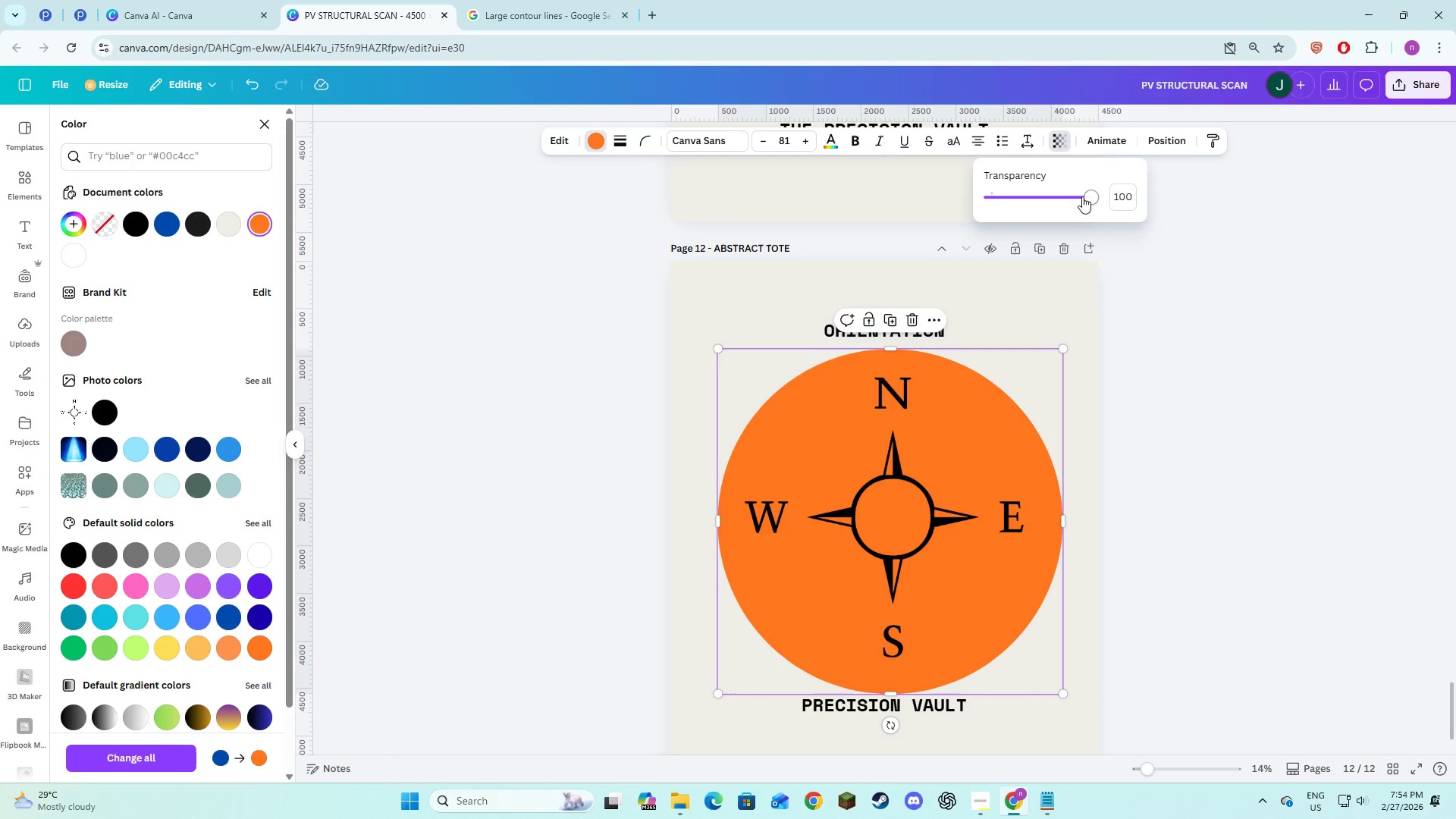 
left_click_drag(start_coordinate=[1083, 196], to_coordinate=[1046, 201])
 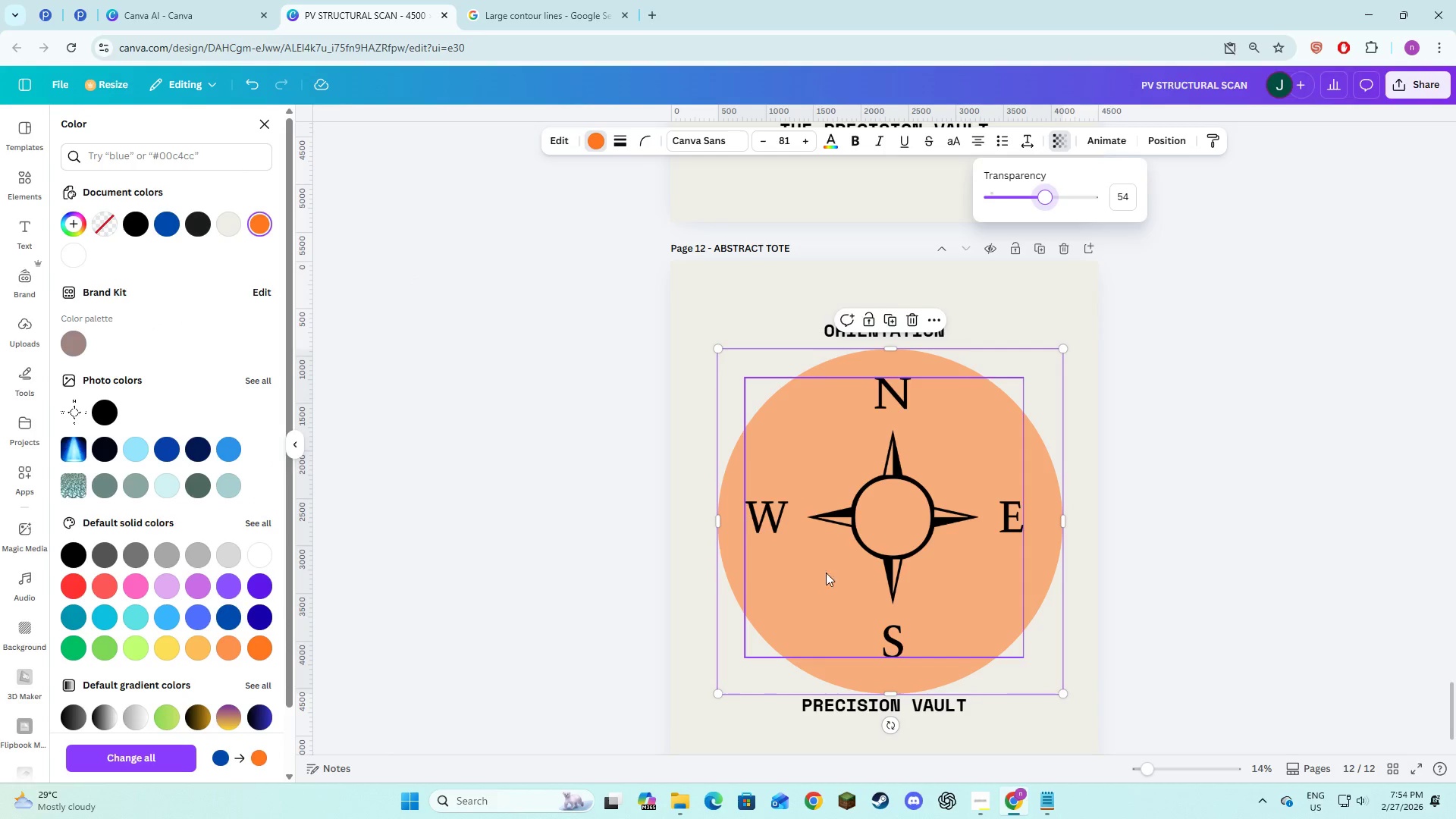 
left_click([847, 576])
 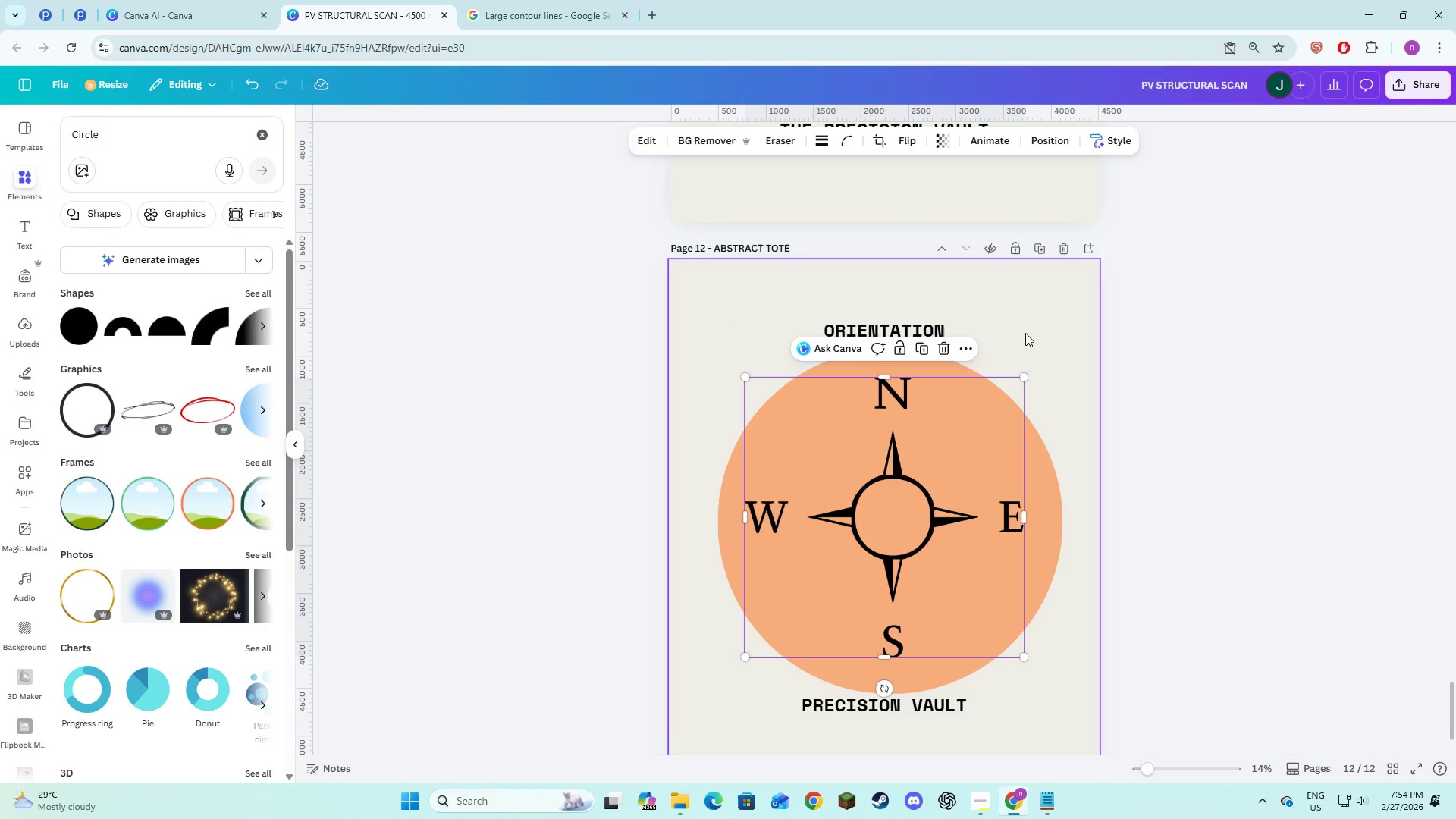 
left_click([1036, 491])
 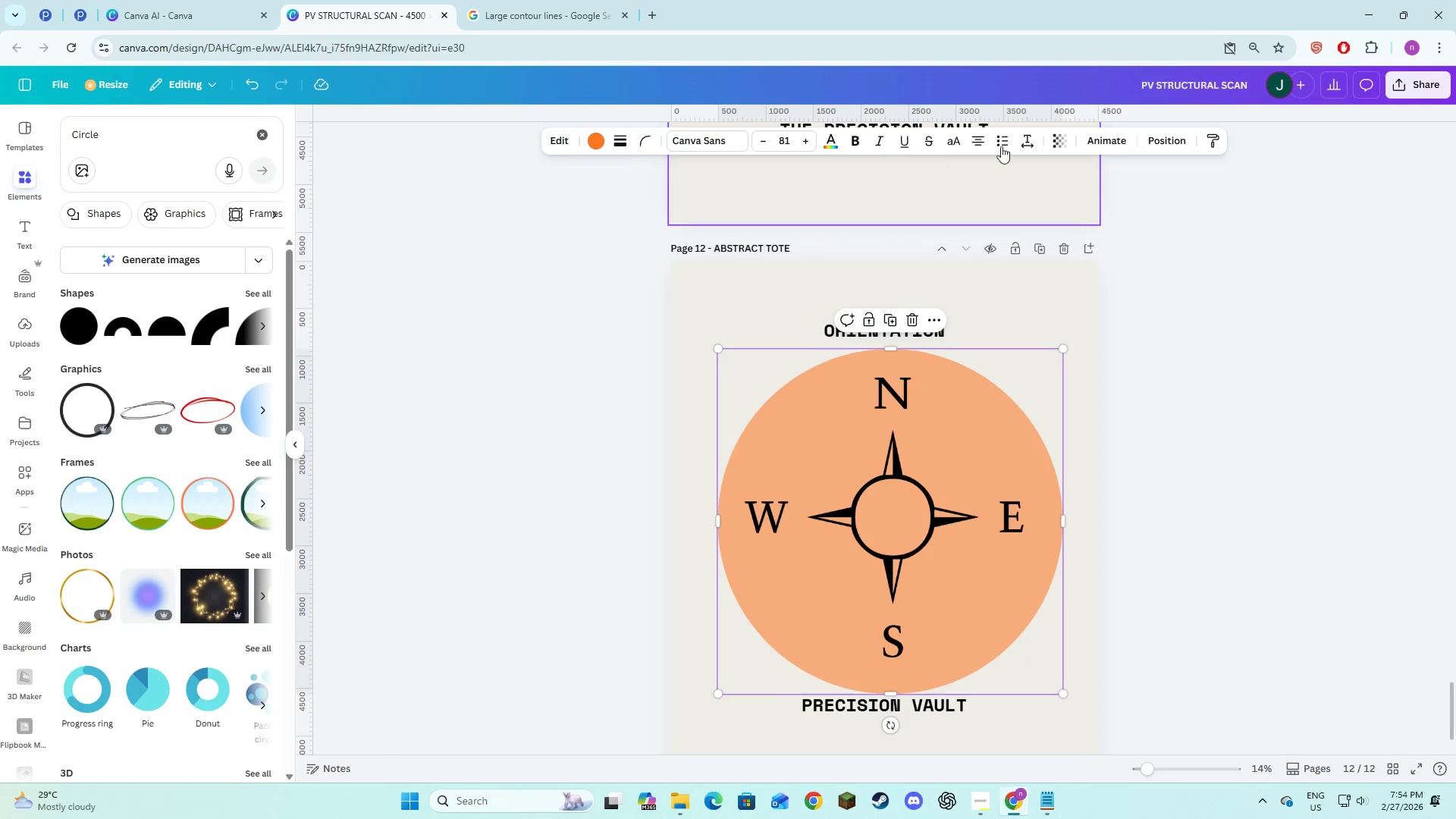 
left_click([1056, 135])
 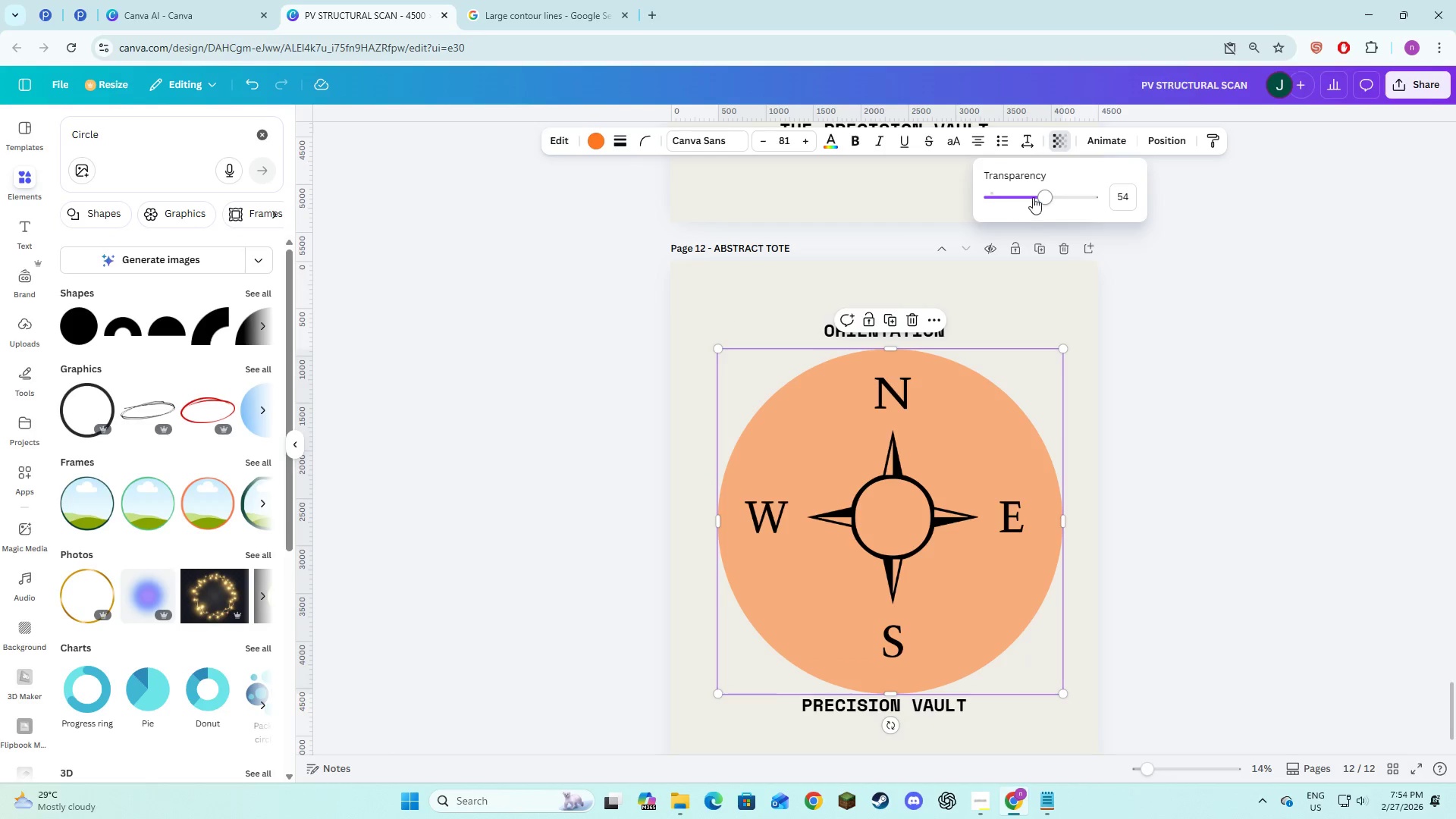 
left_click_drag(start_coordinate=[1034, 197], to_coordinate=[1097, 215])
 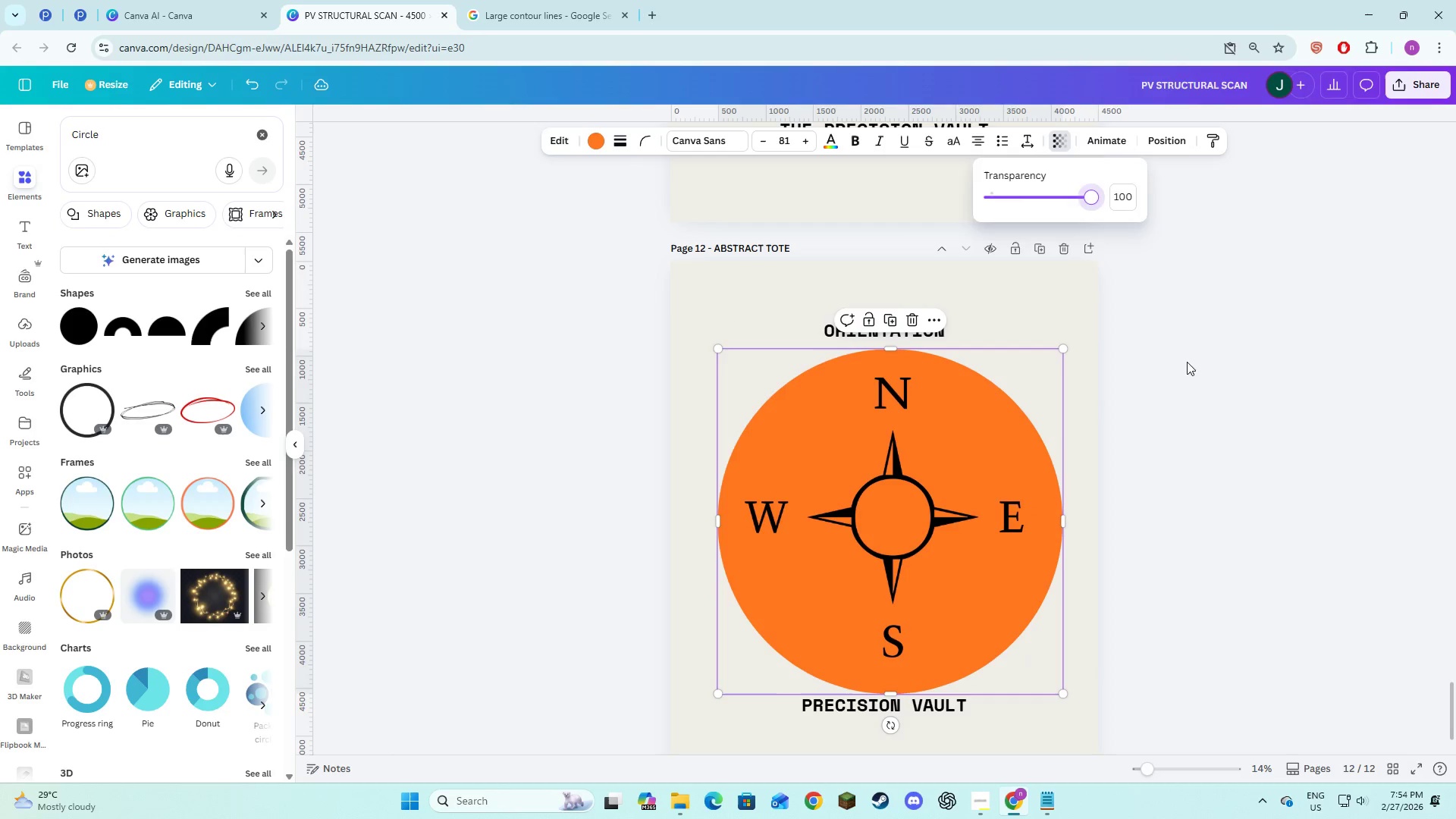 
left_click([1218, 433])
 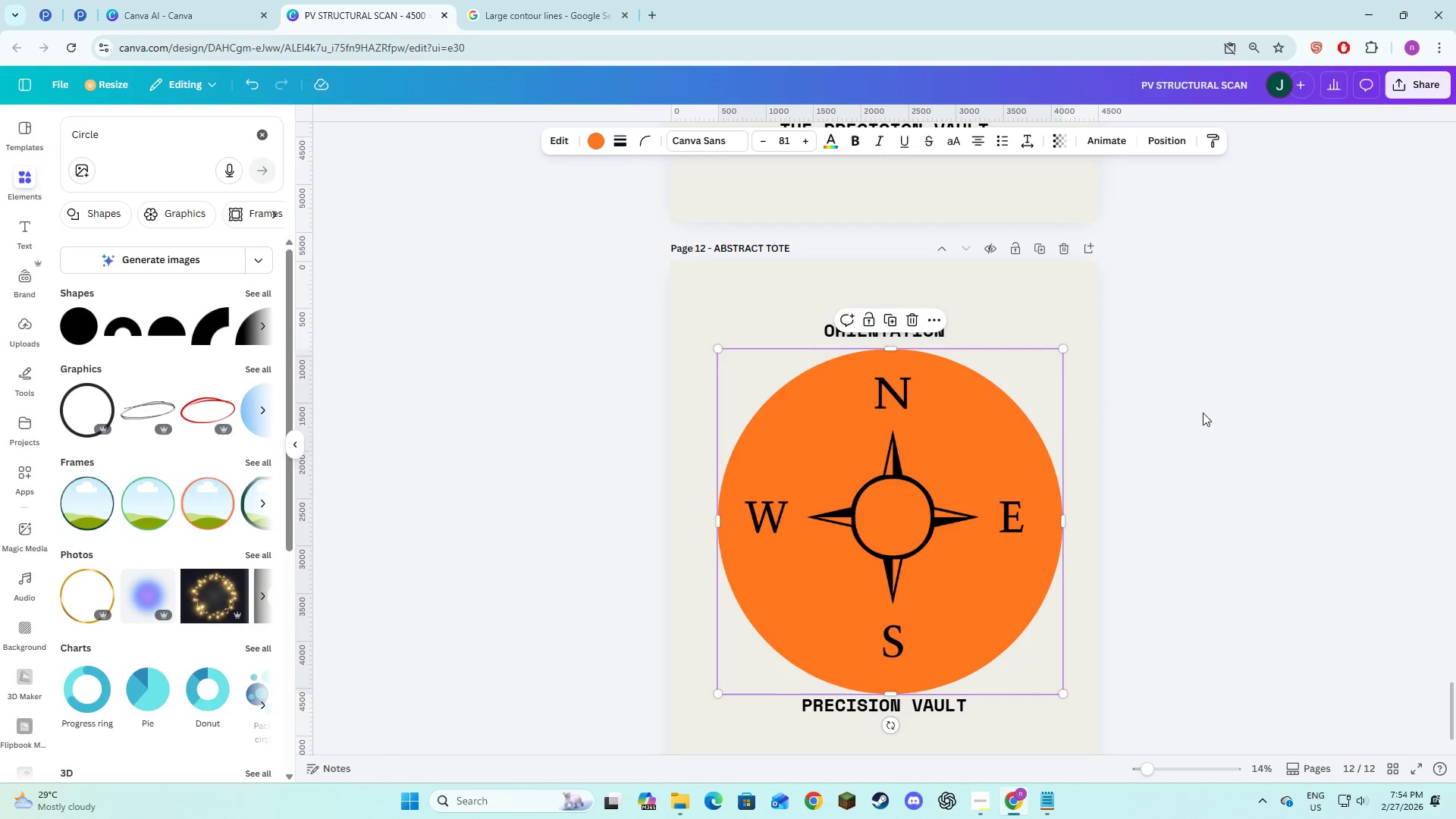 
left_click([1206, 413])
 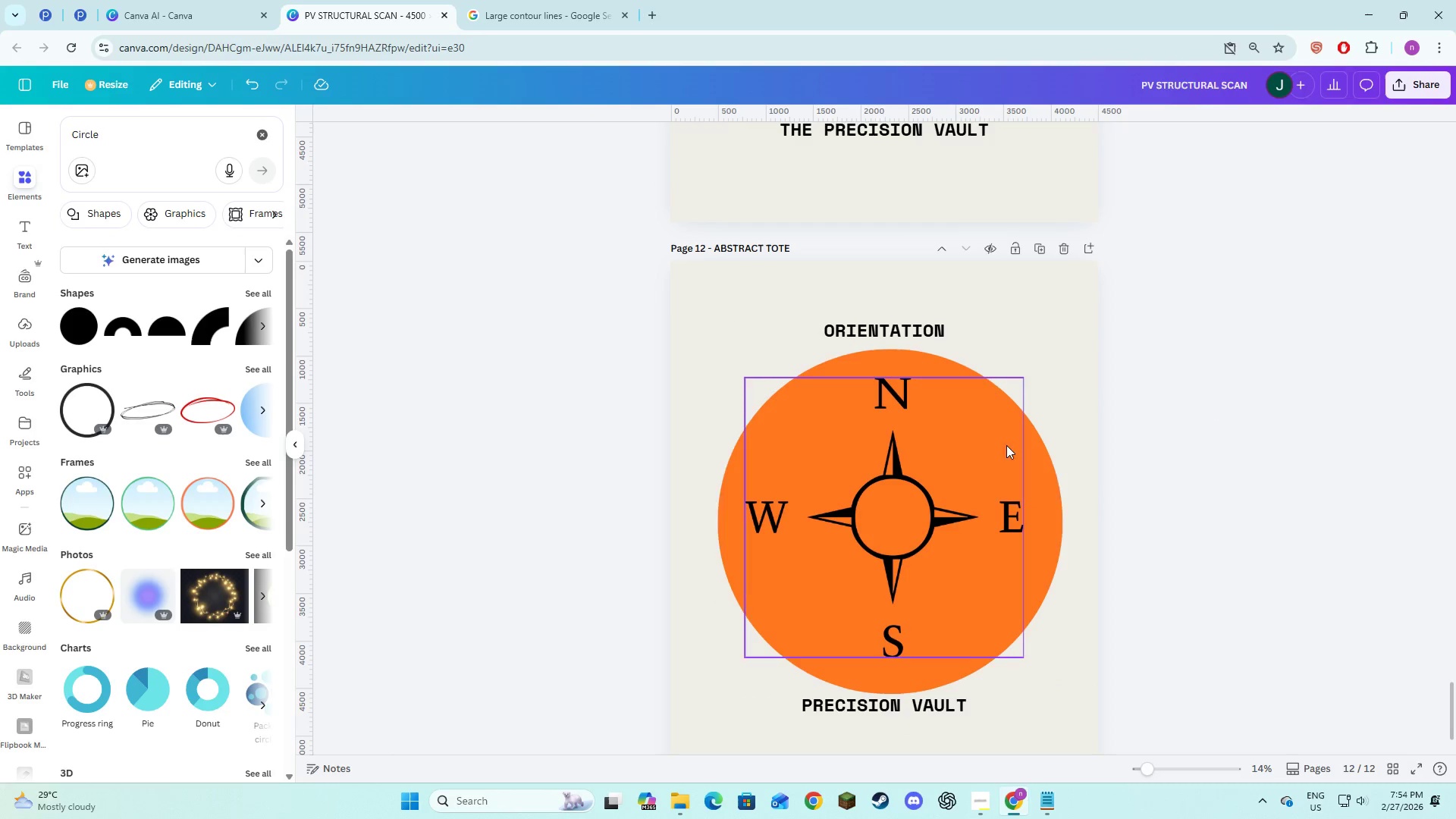 
left_click([1027, 457])
 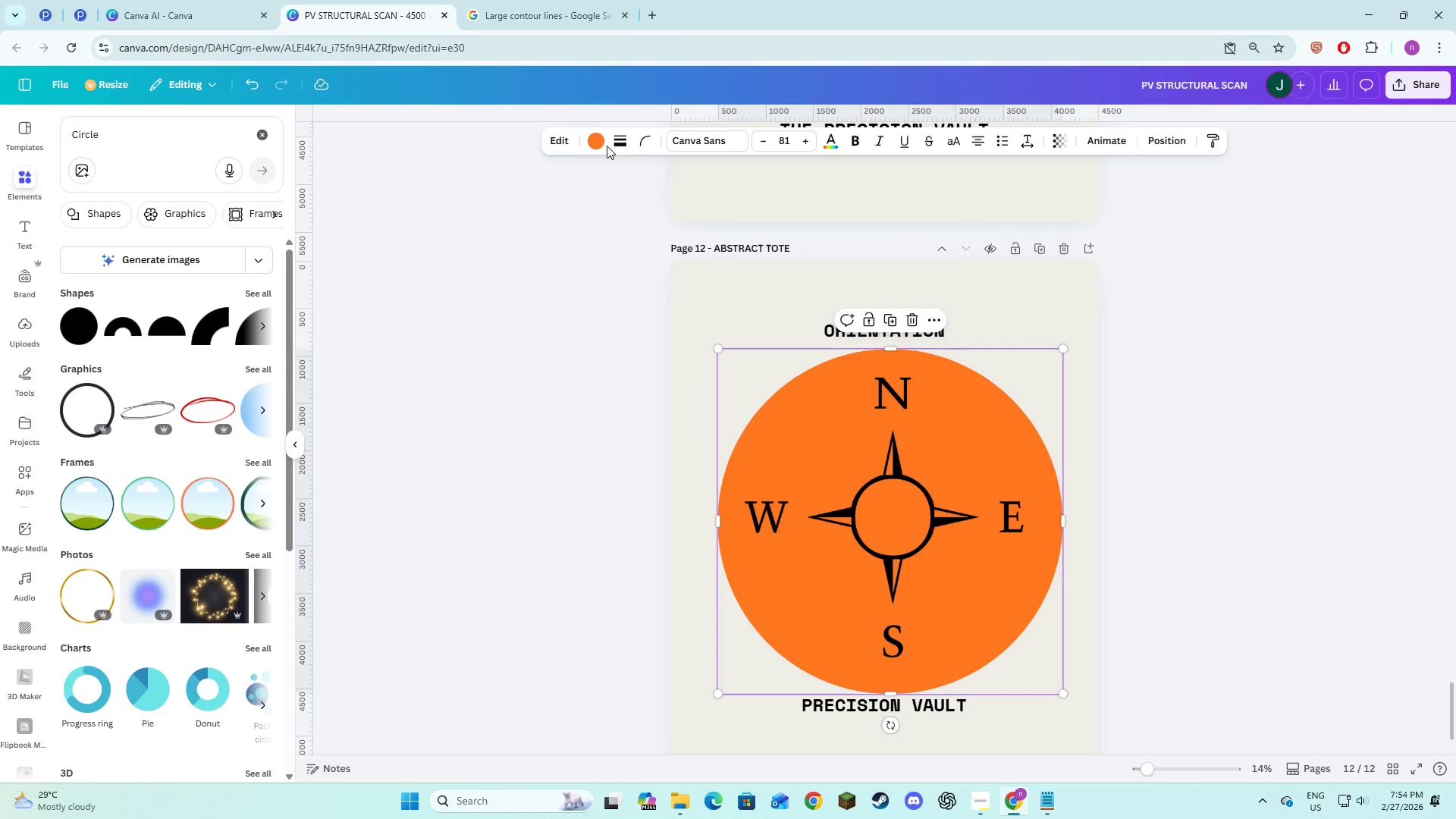 
left_click([601, 137])
 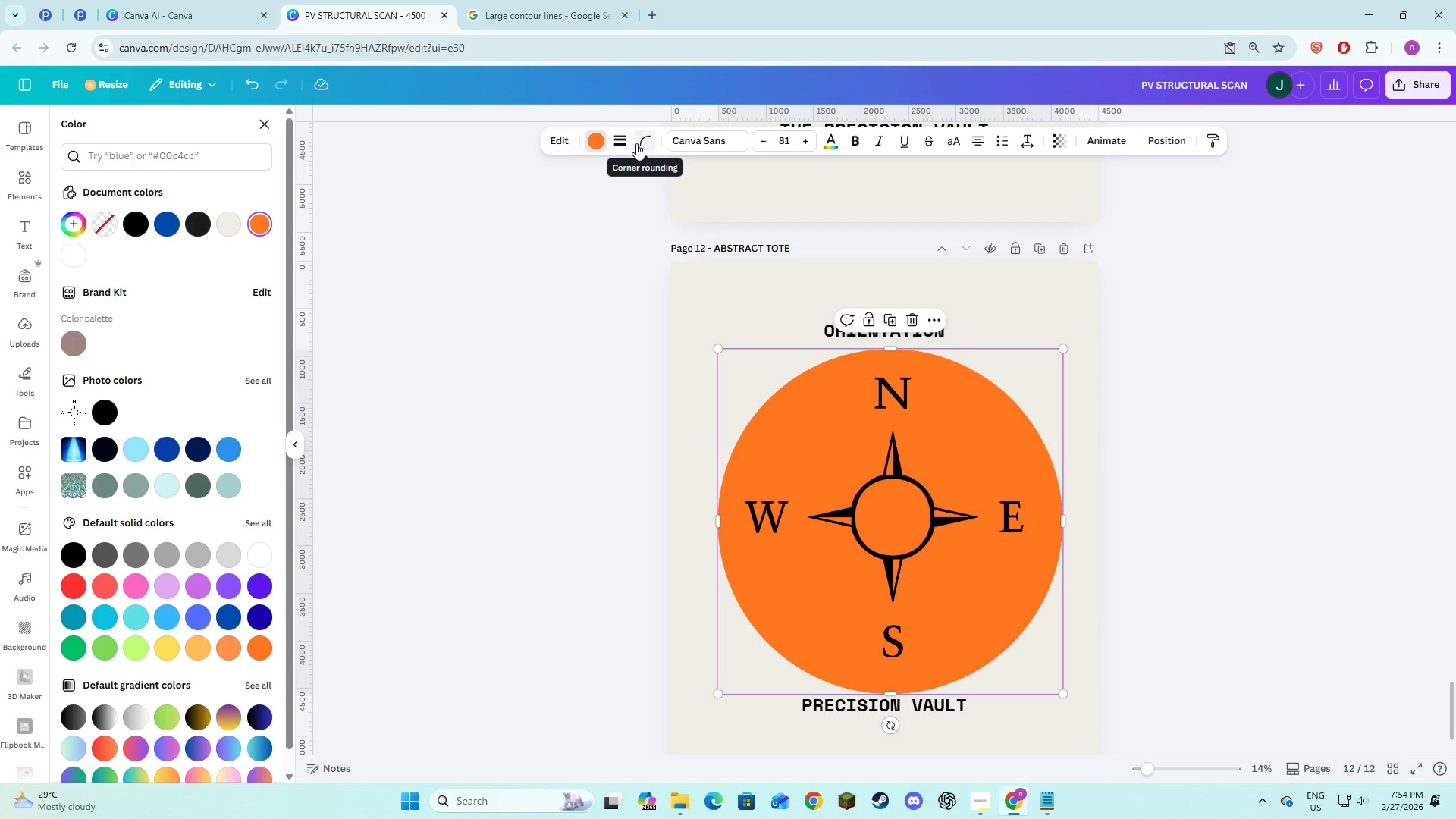 
left_click([625, 143])
 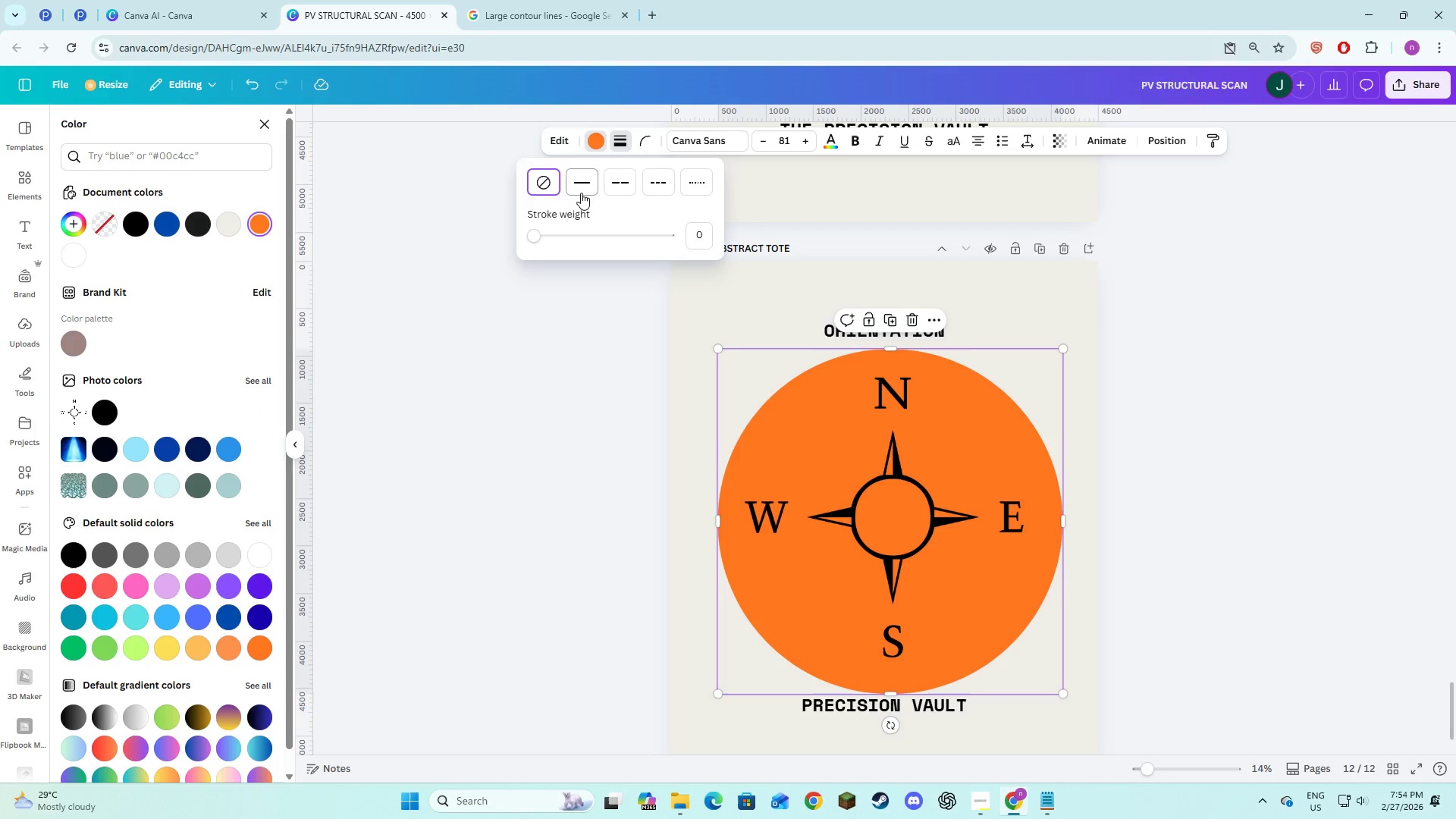 
left_click([581, 193])
 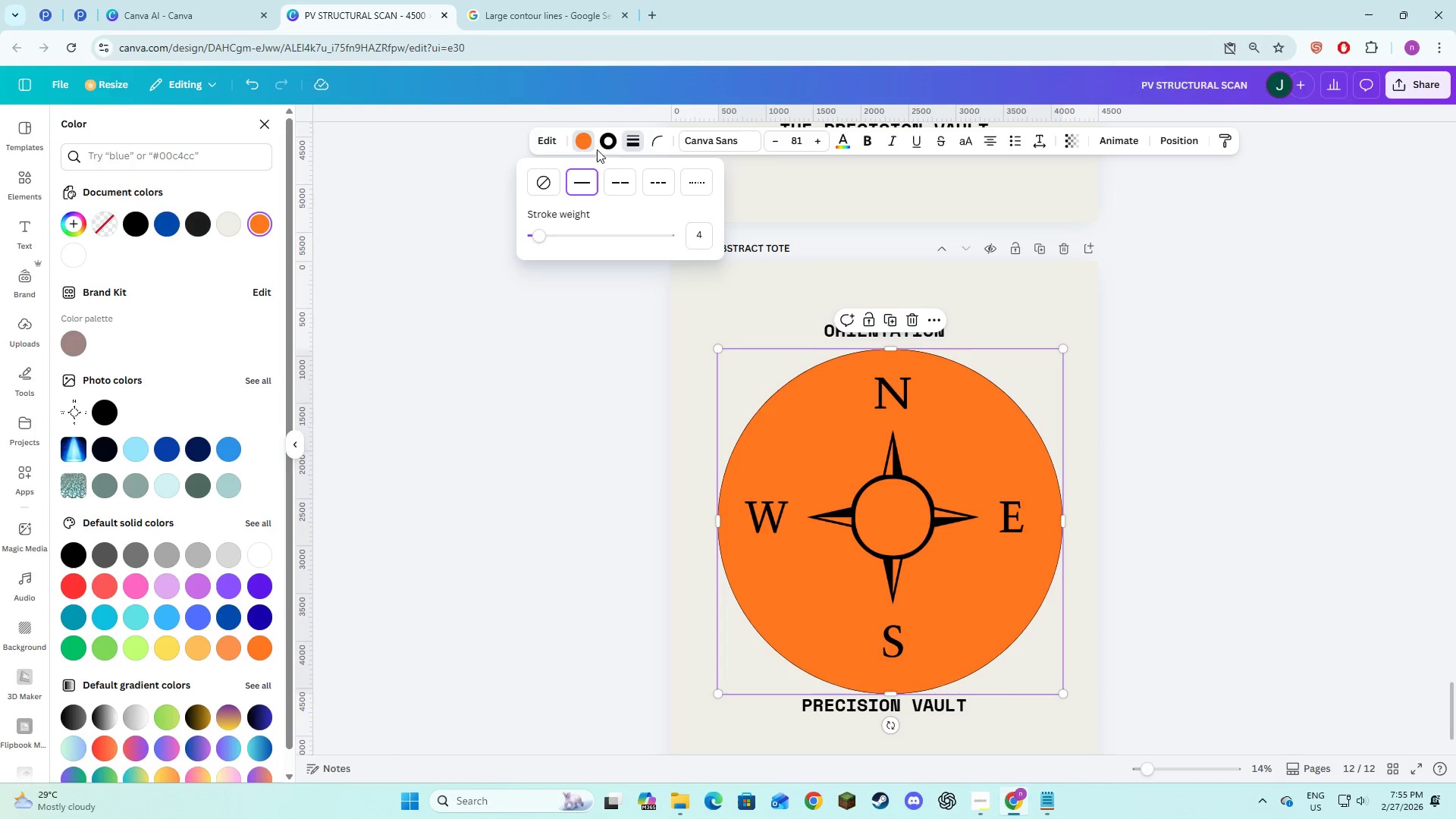 
left_click([604, 141])
 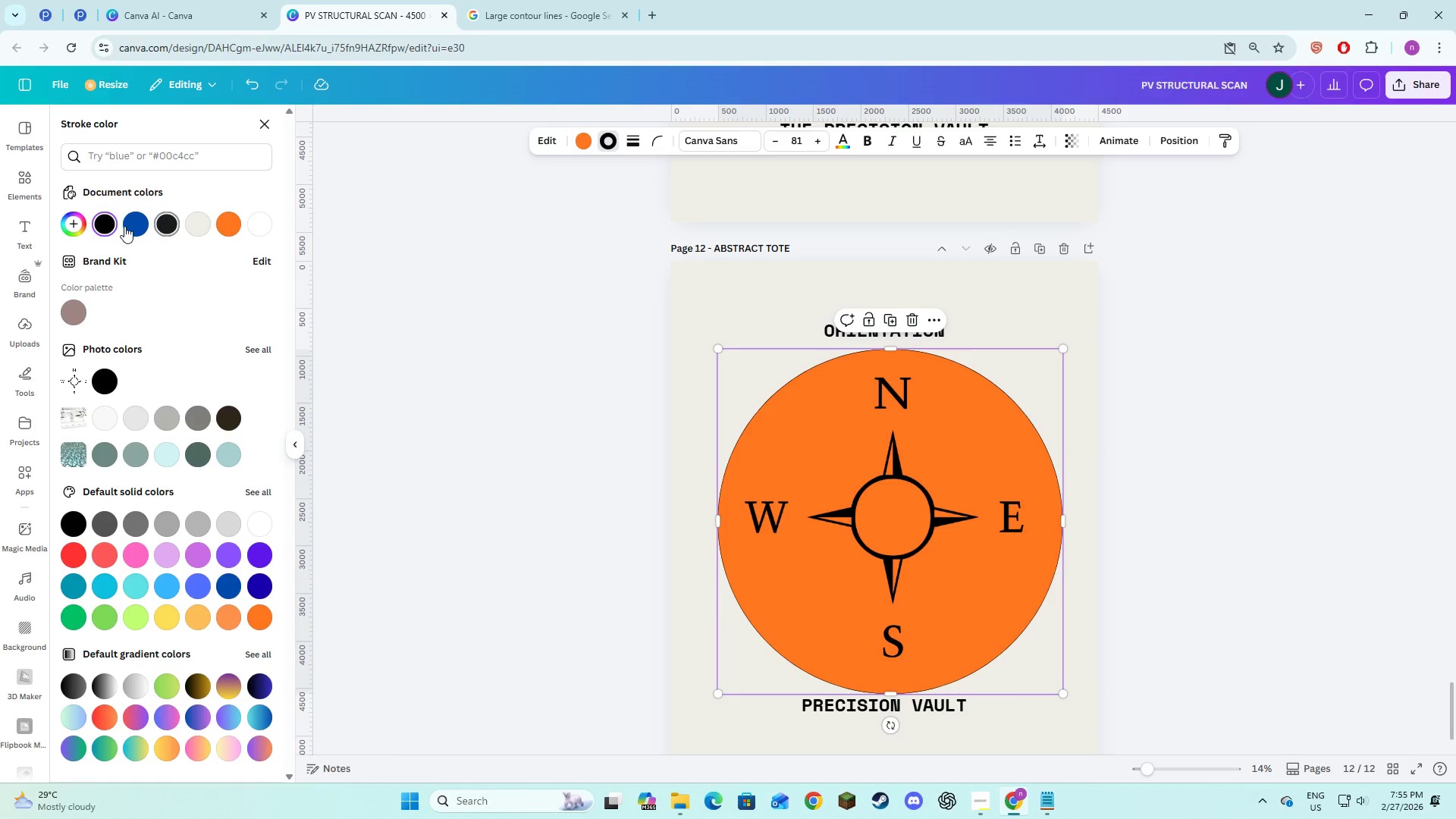 
left_click([133, 226])
 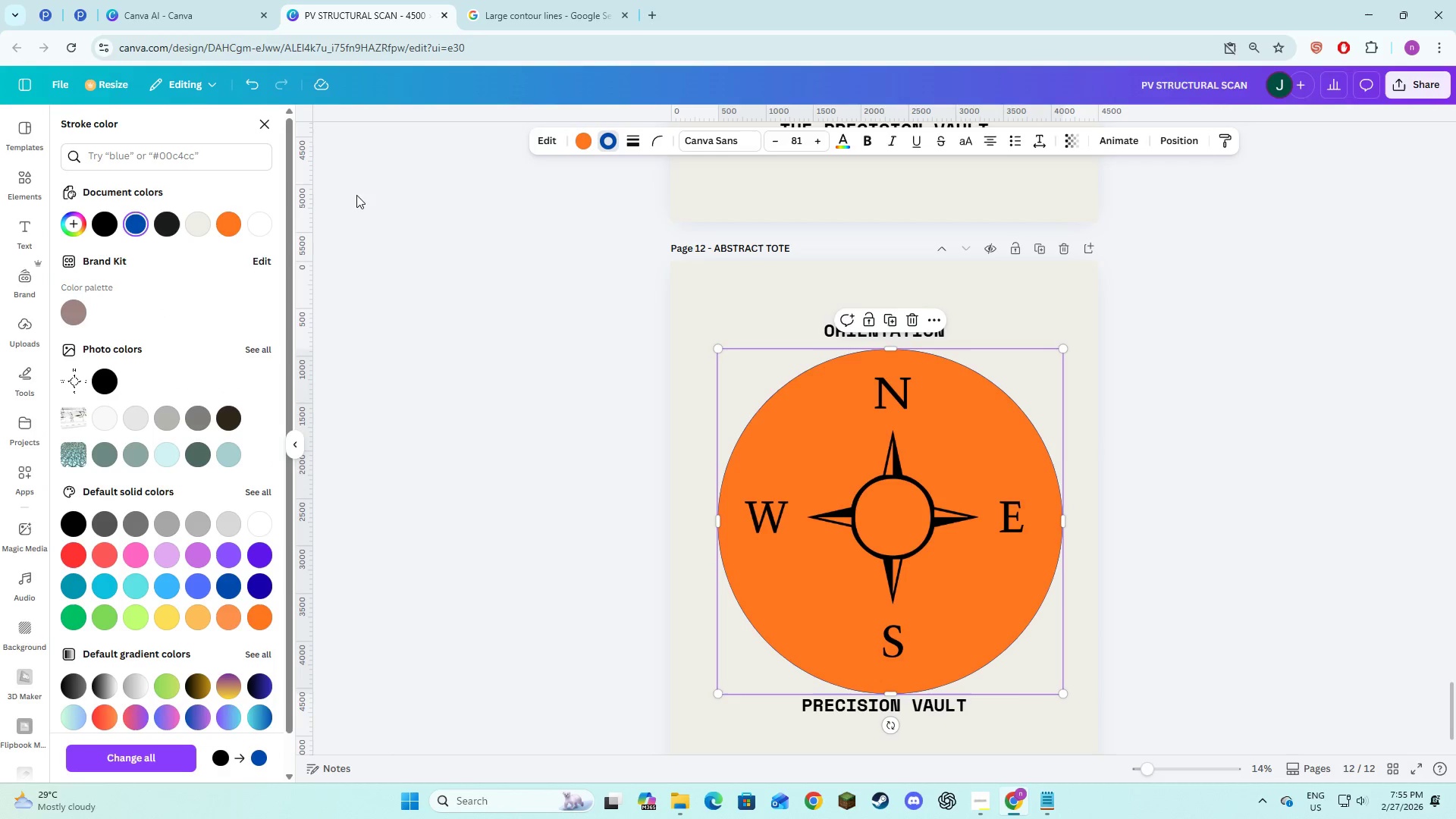 
left_click([629, 143])
 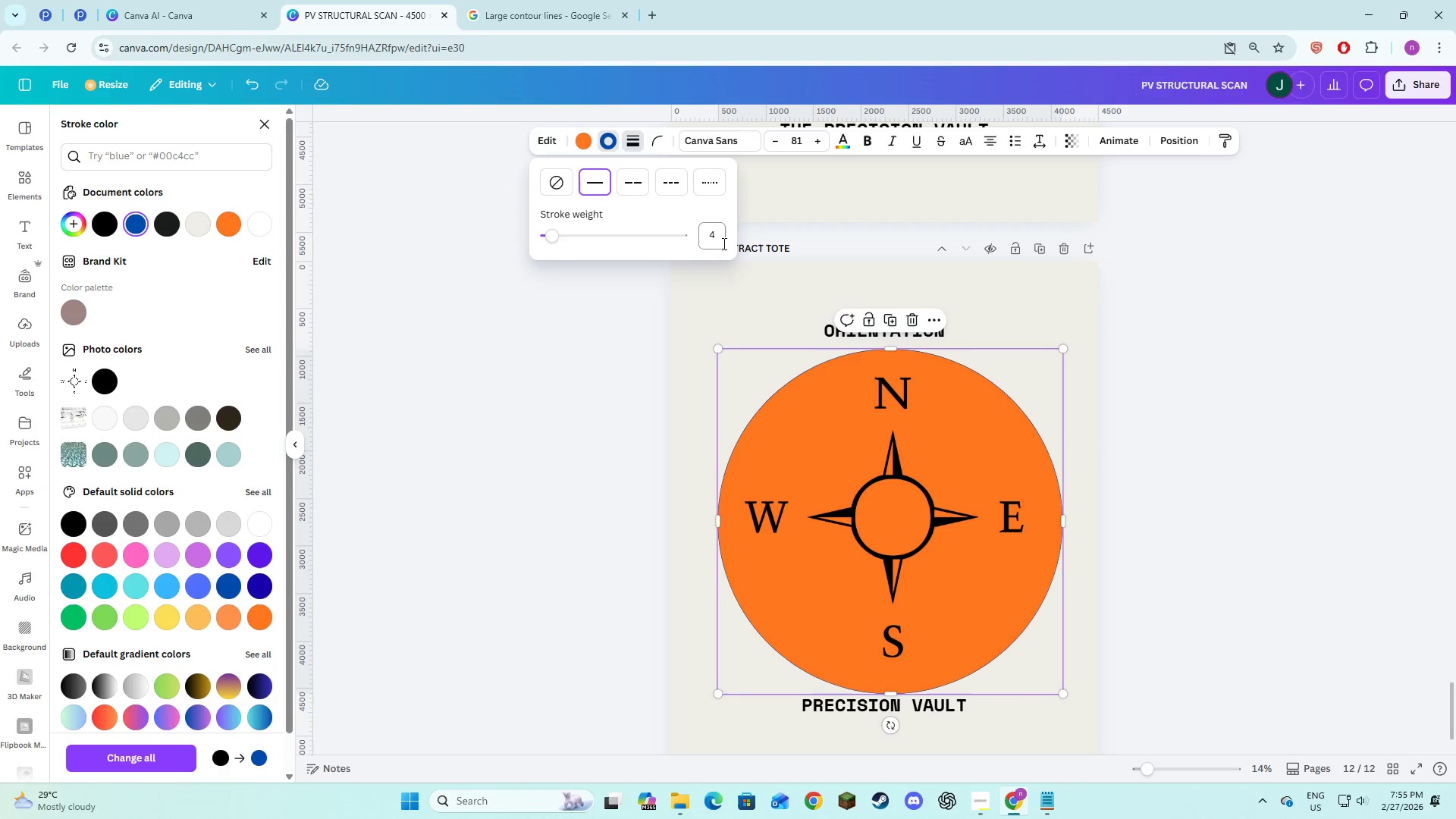 
left_click([723, 243])
 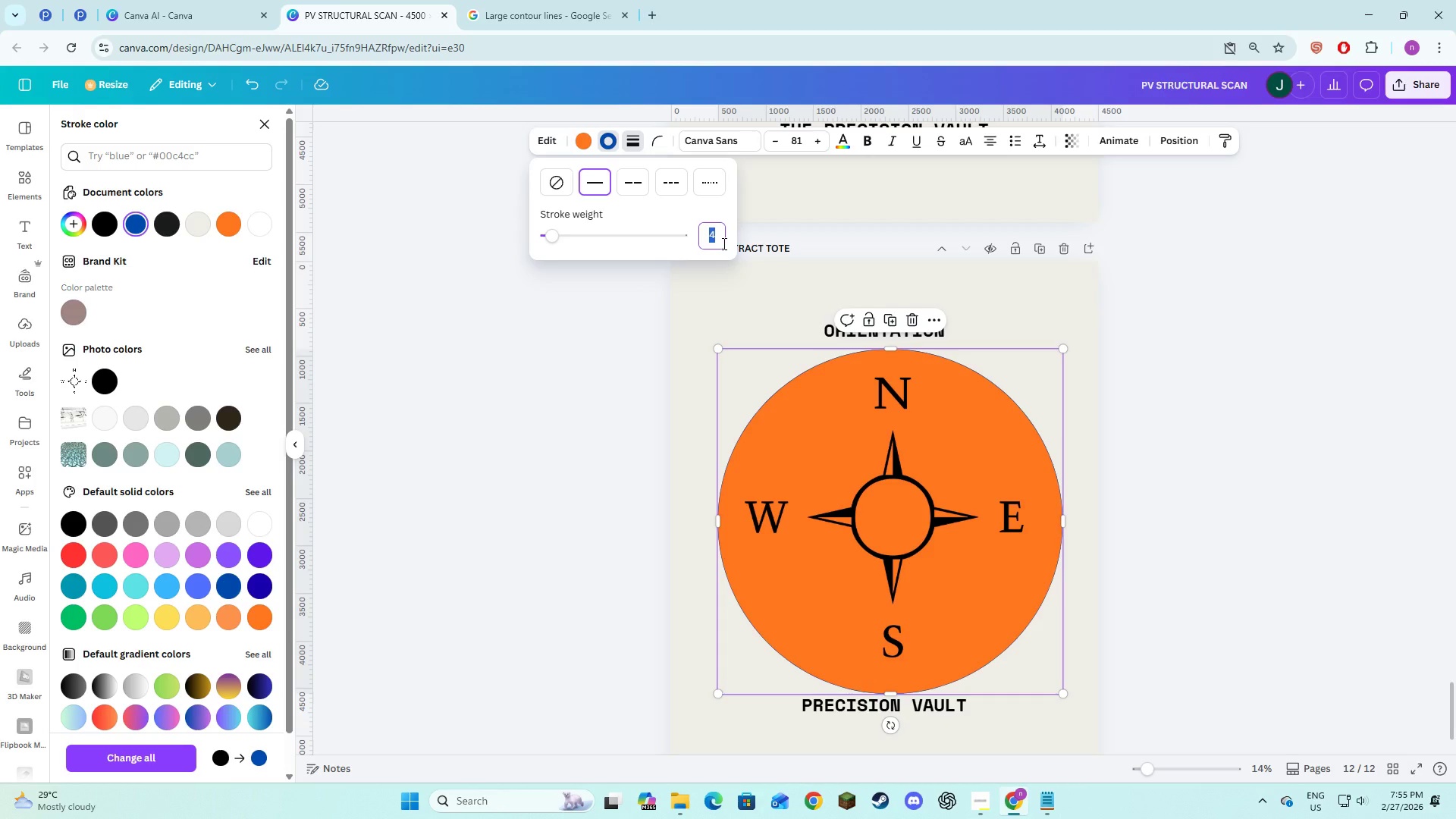 
key(Numpad1)
 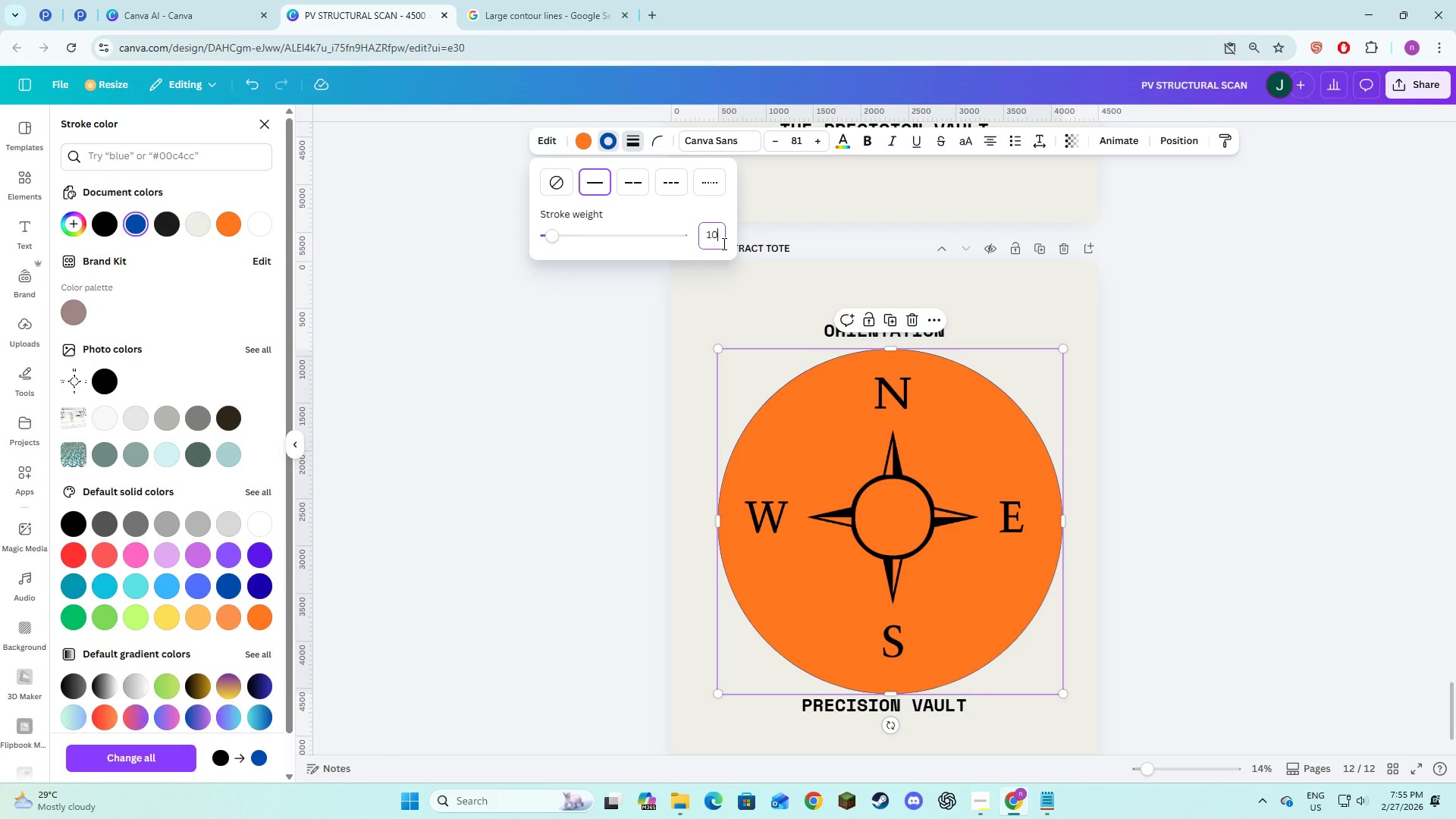 
key(Numpad0)
 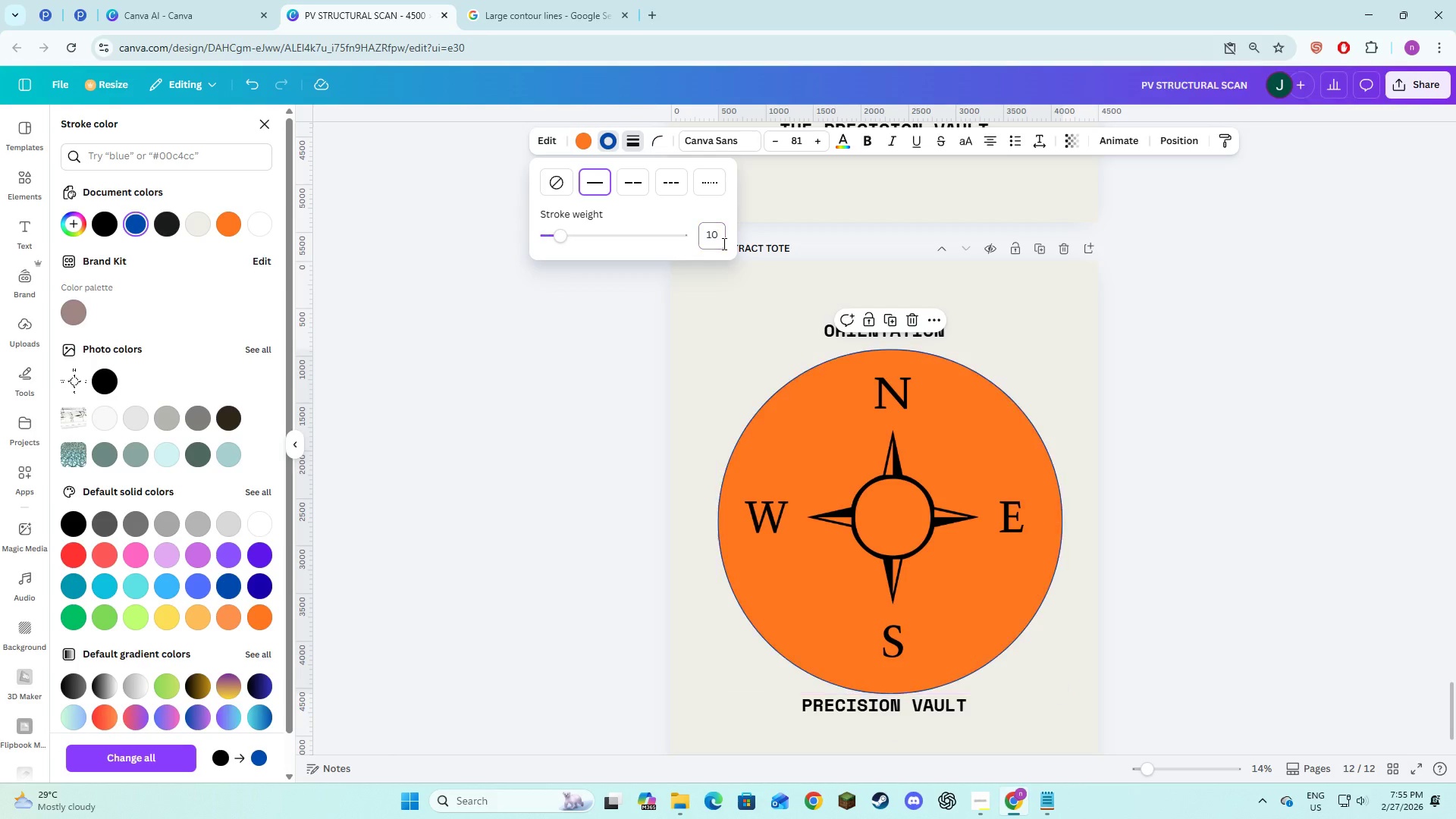 
key(NumpadEnter)
 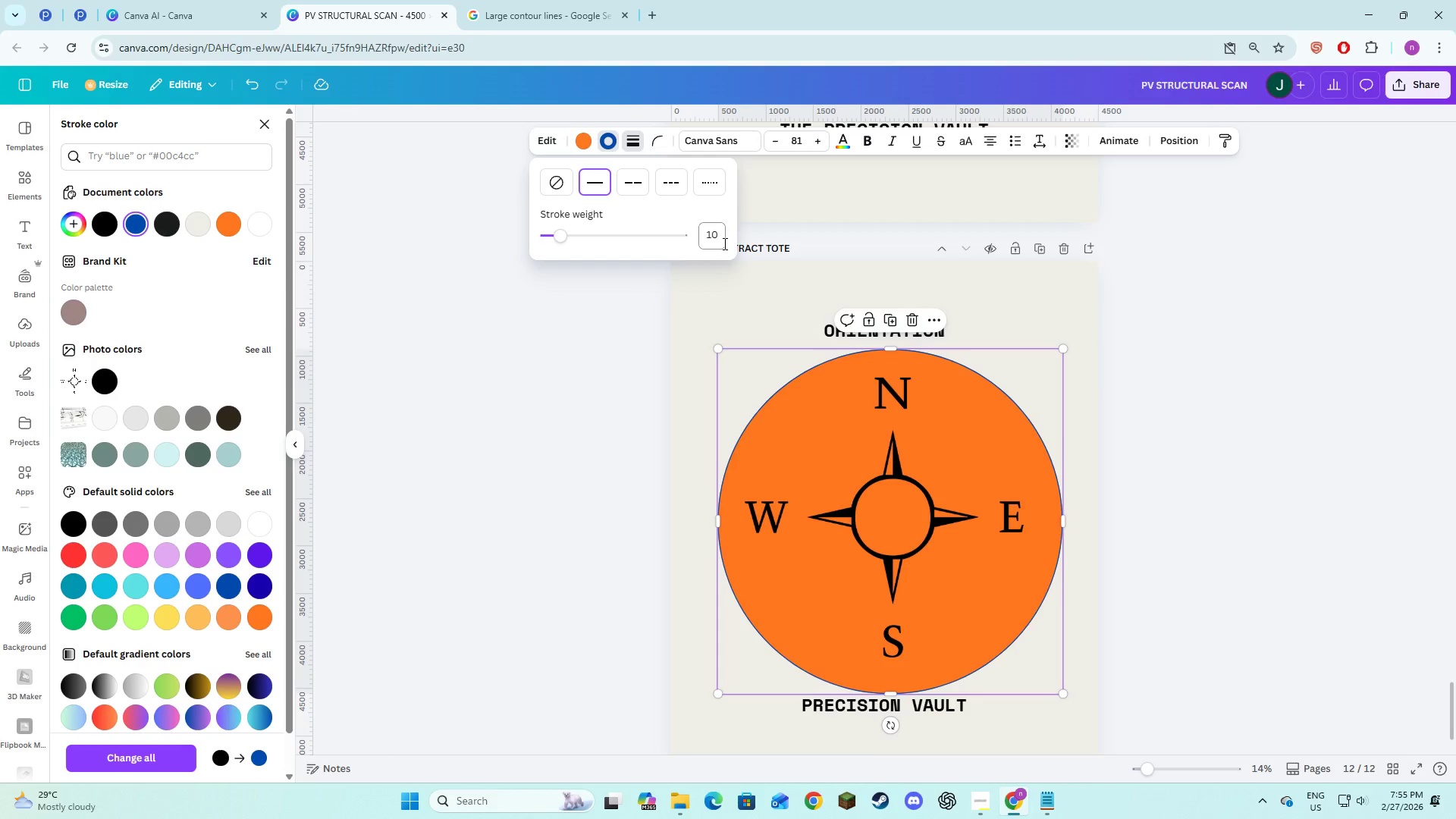 
left_click([724, 243])
 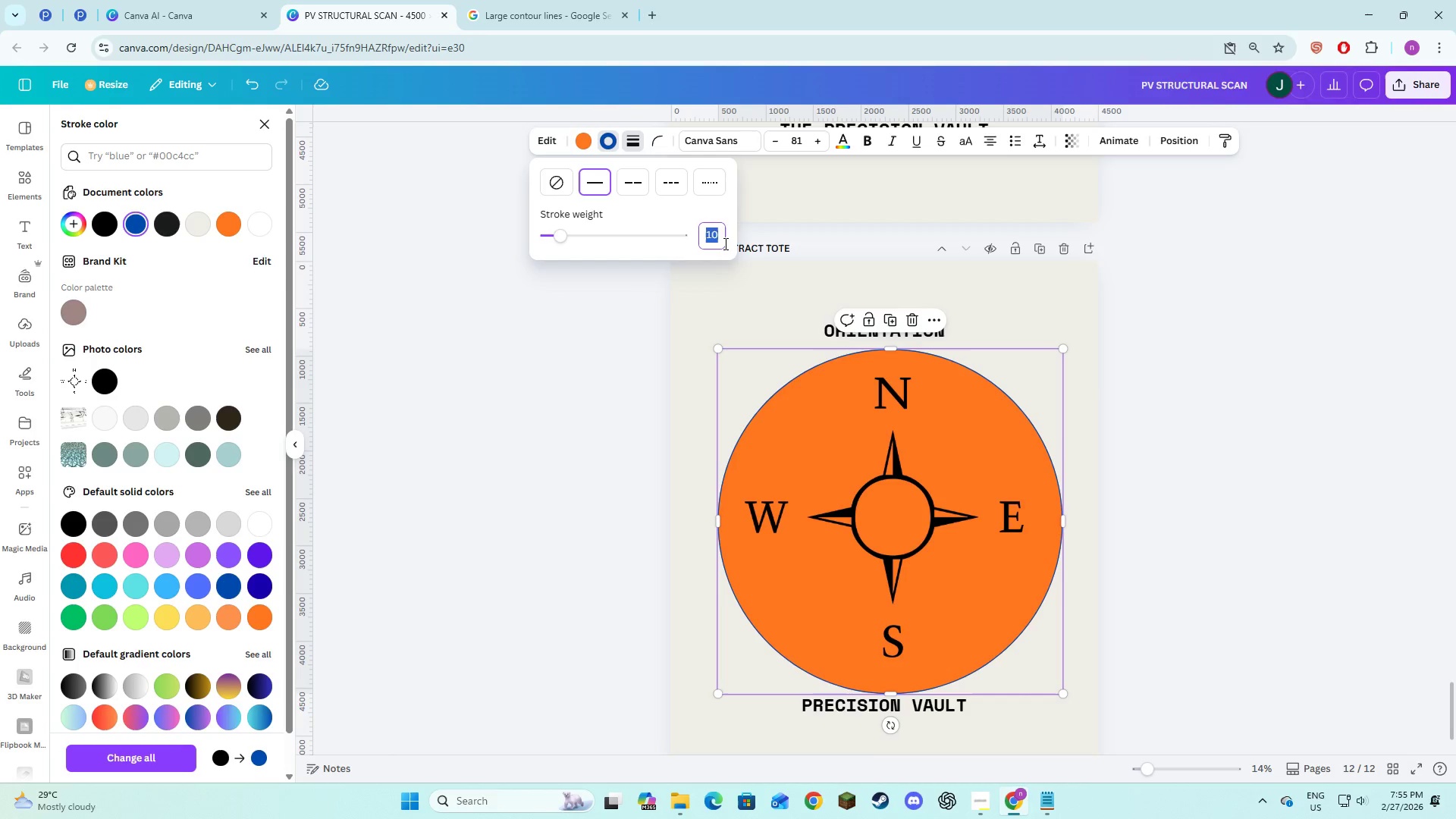 
key(Numpad2)
 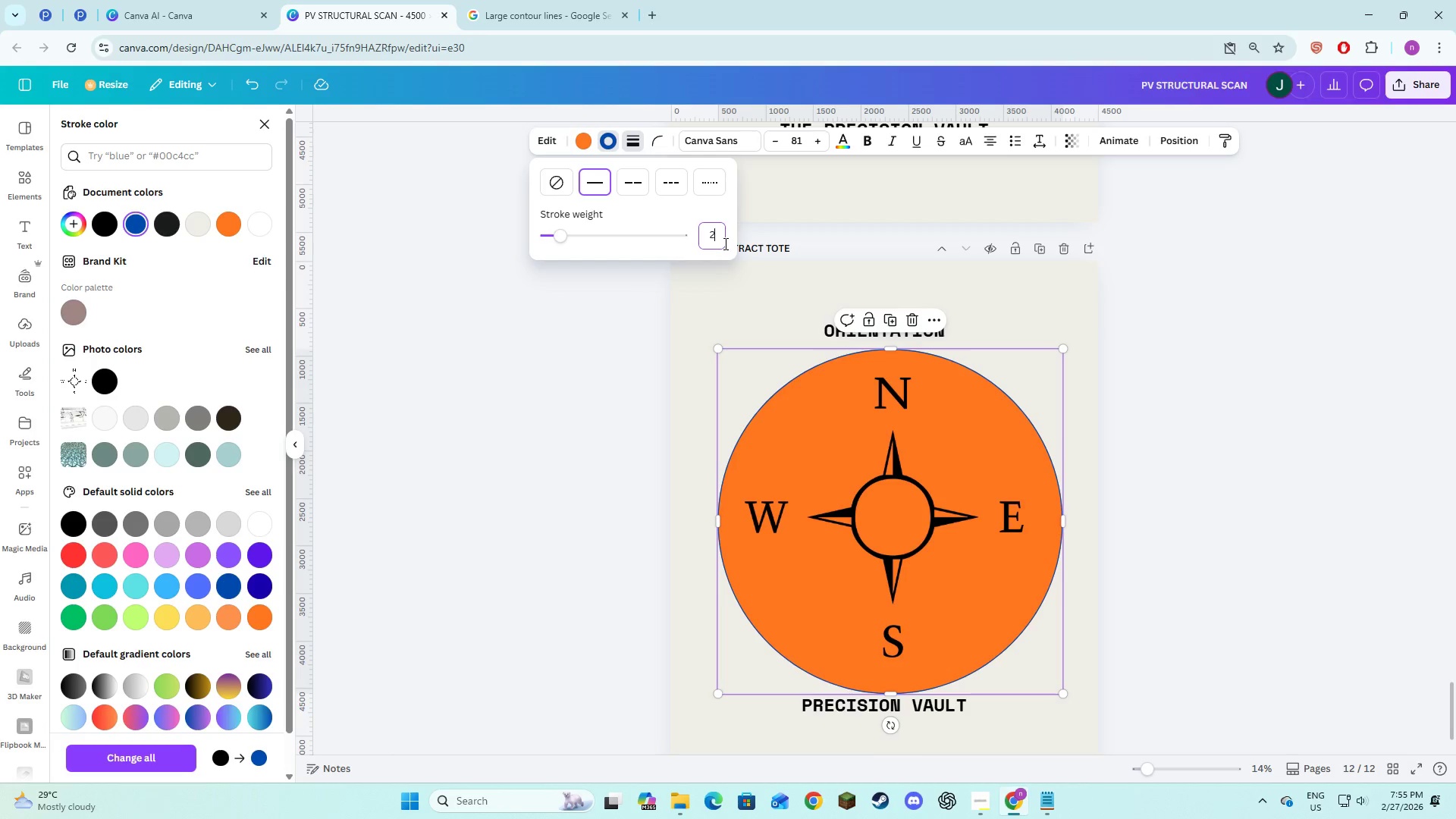 
key(Numpad0)
 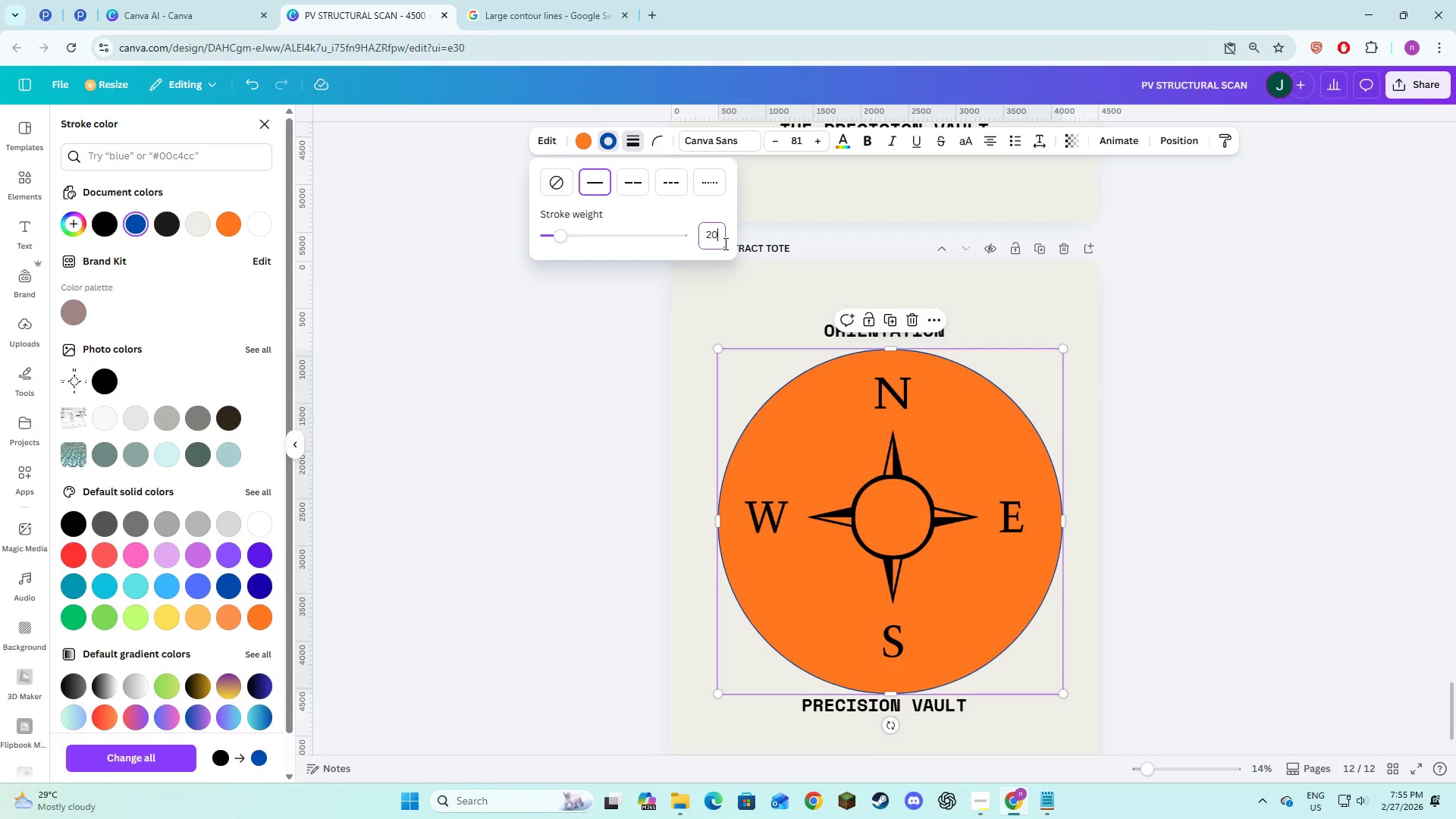 
key(NumpadEnter)
 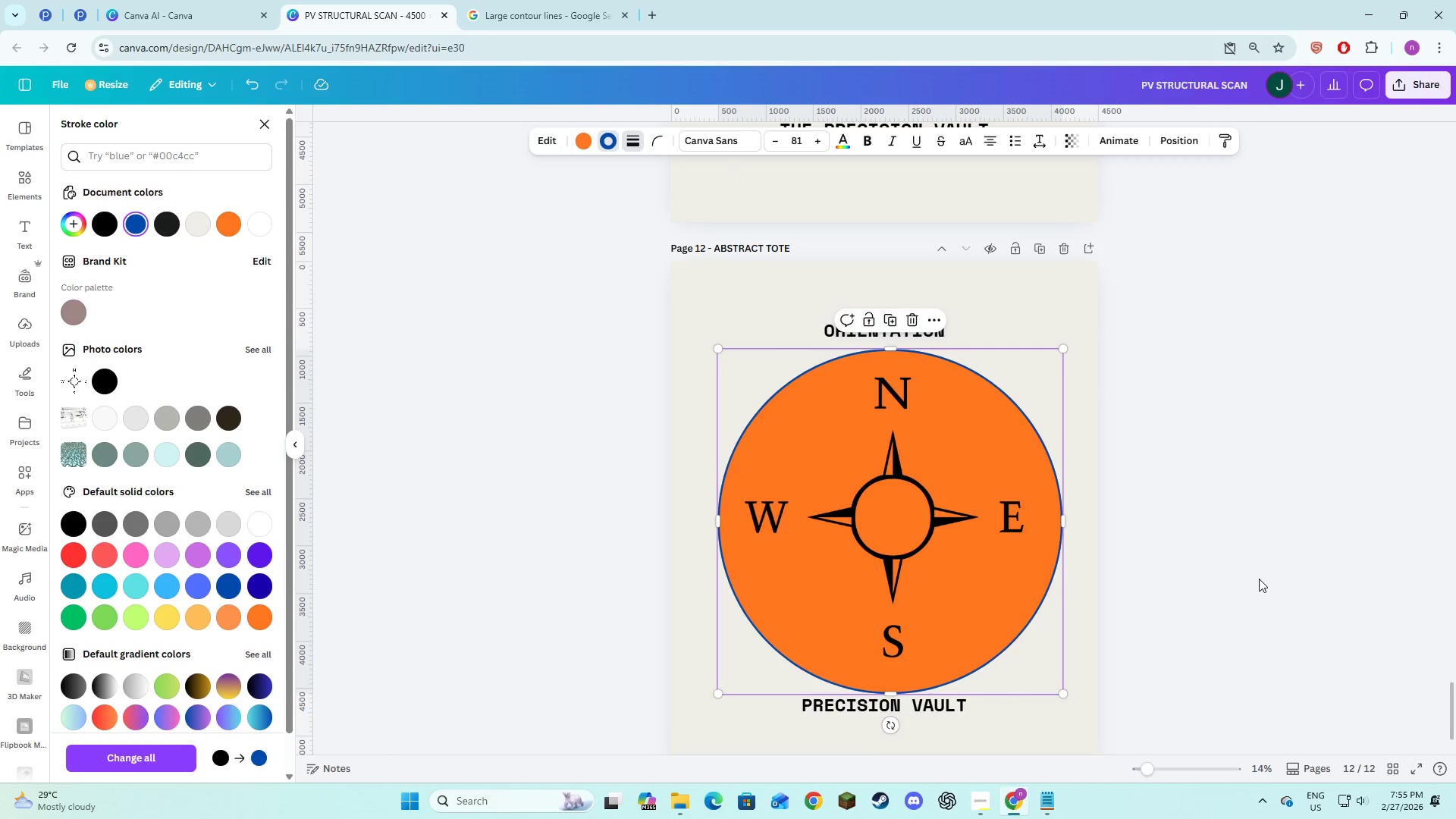 
double_click([1259, 574])
 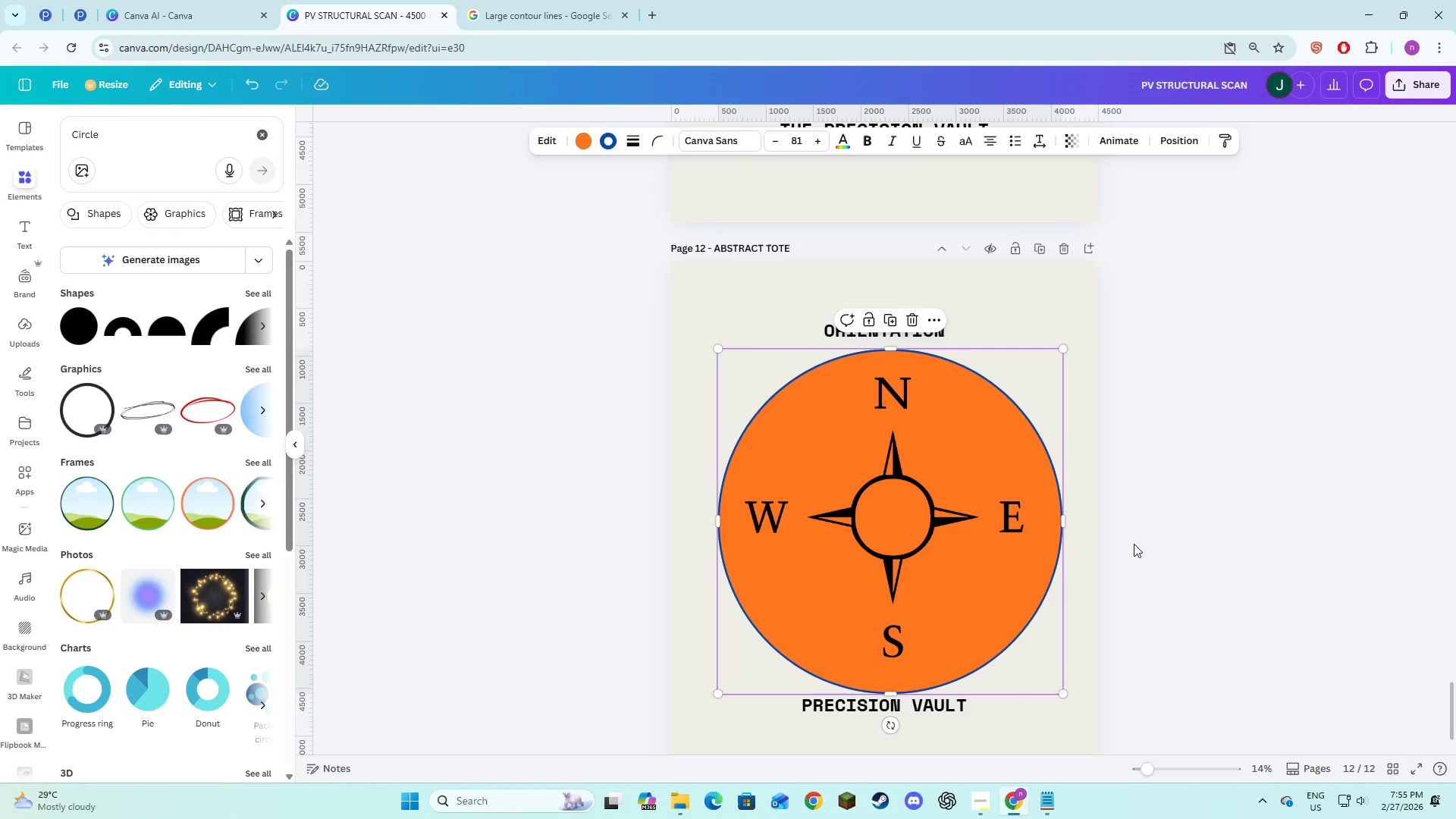 
left_click([1122, 542])
 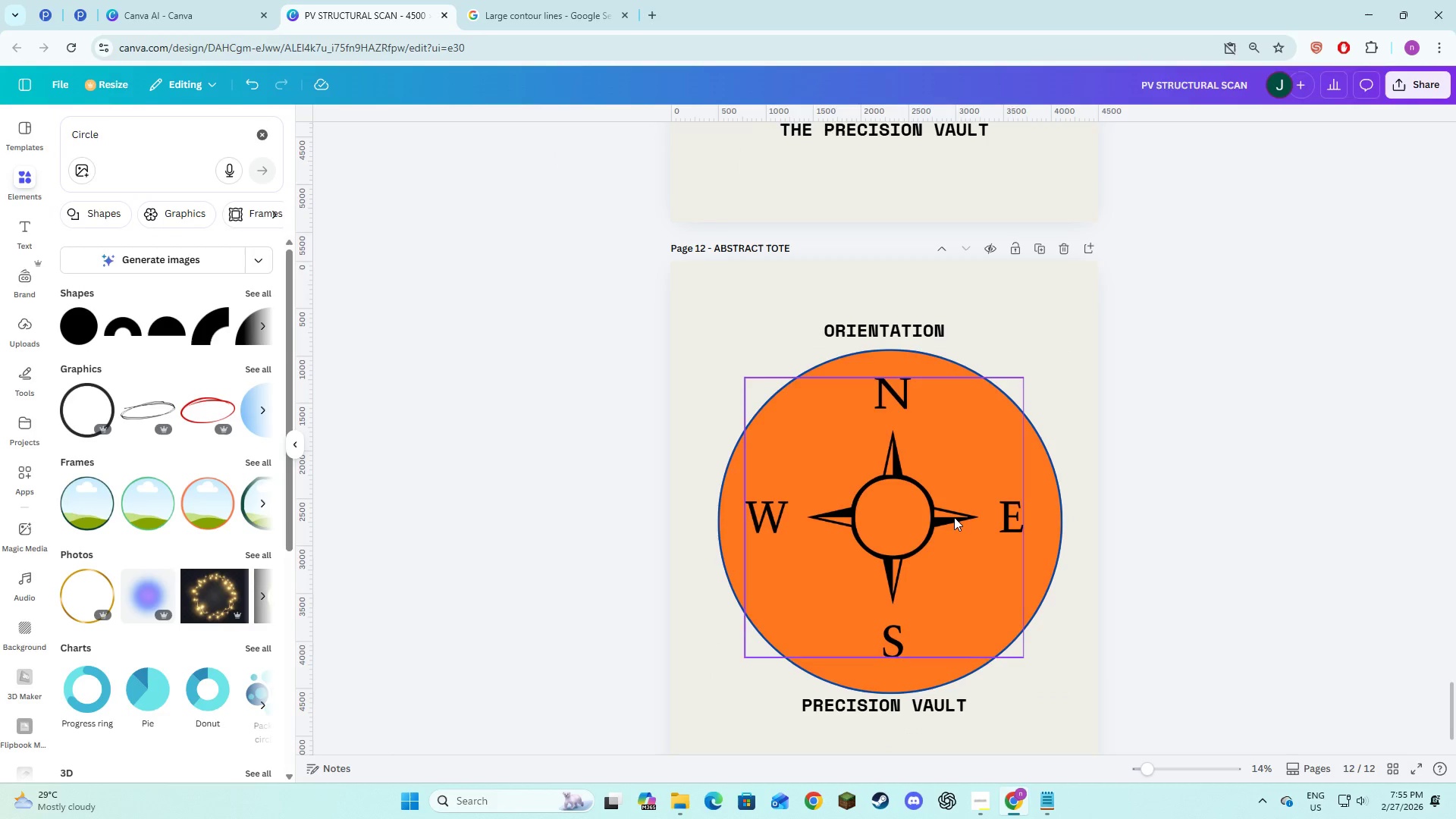 
left_click([954, 517])
 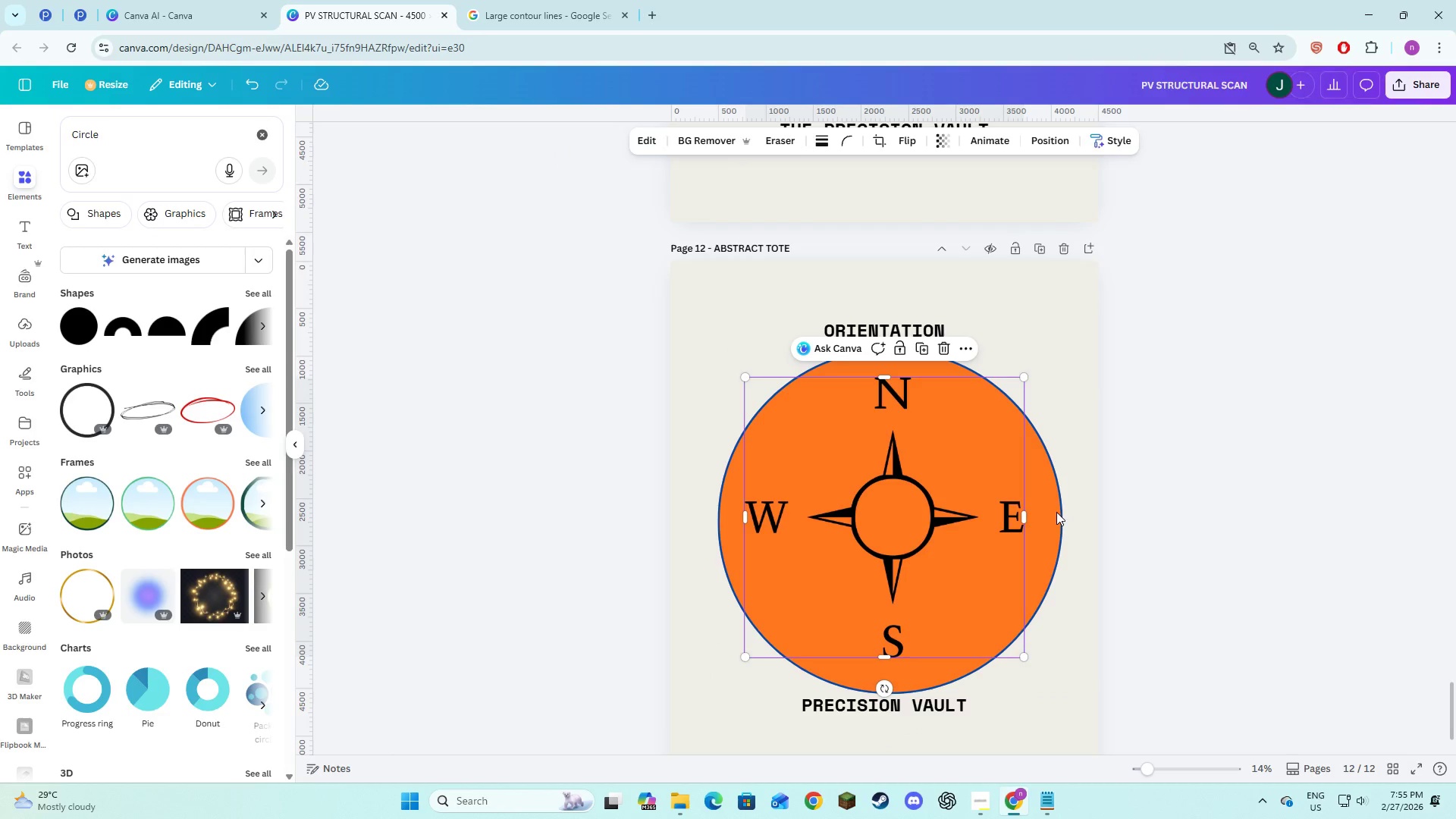 
left_click([1128, 507])
 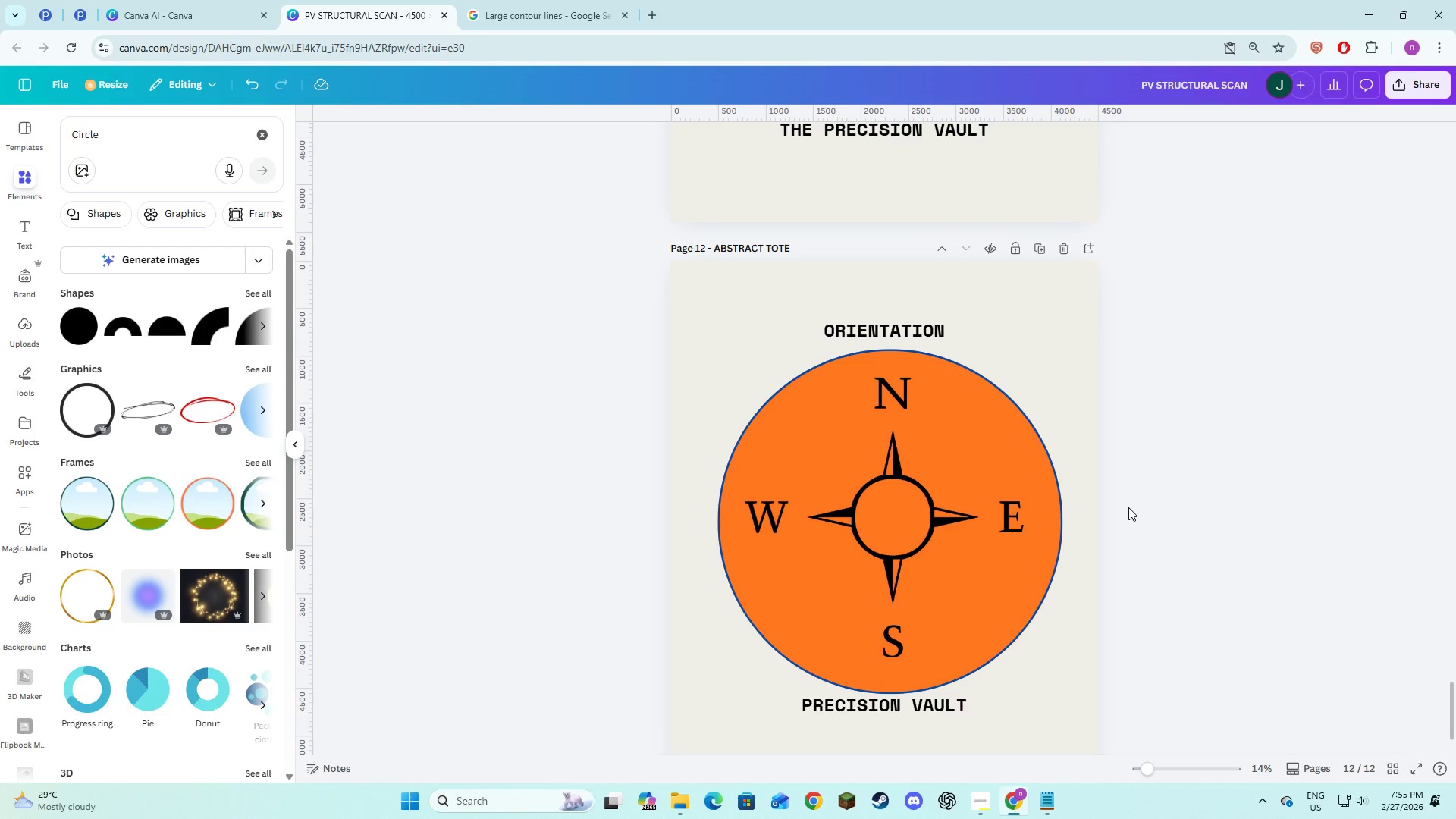 
scroll: coordinate [1128, 507], scroll_direction: down, amount: 2.0
 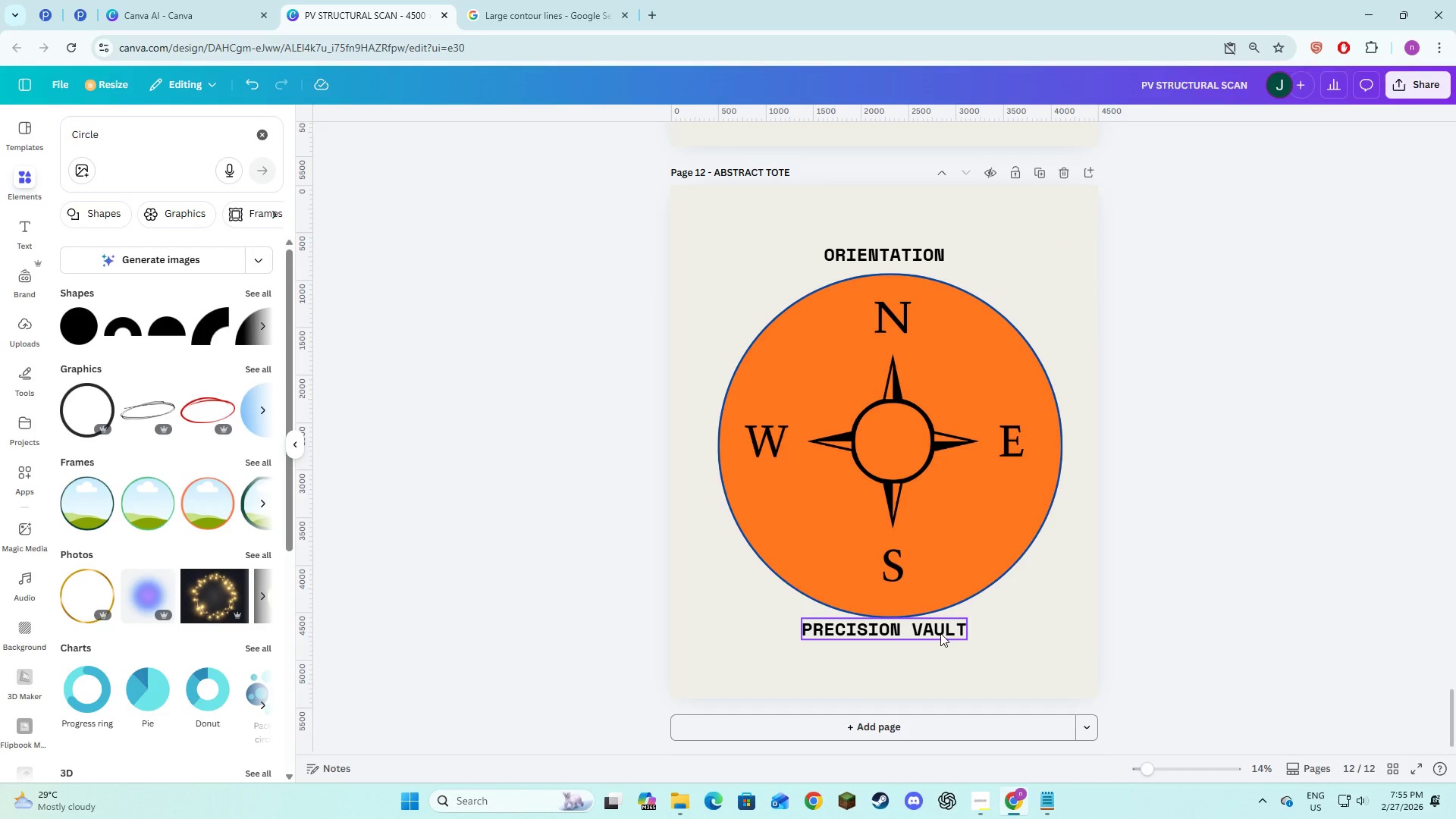 
left_click([940, 633])
 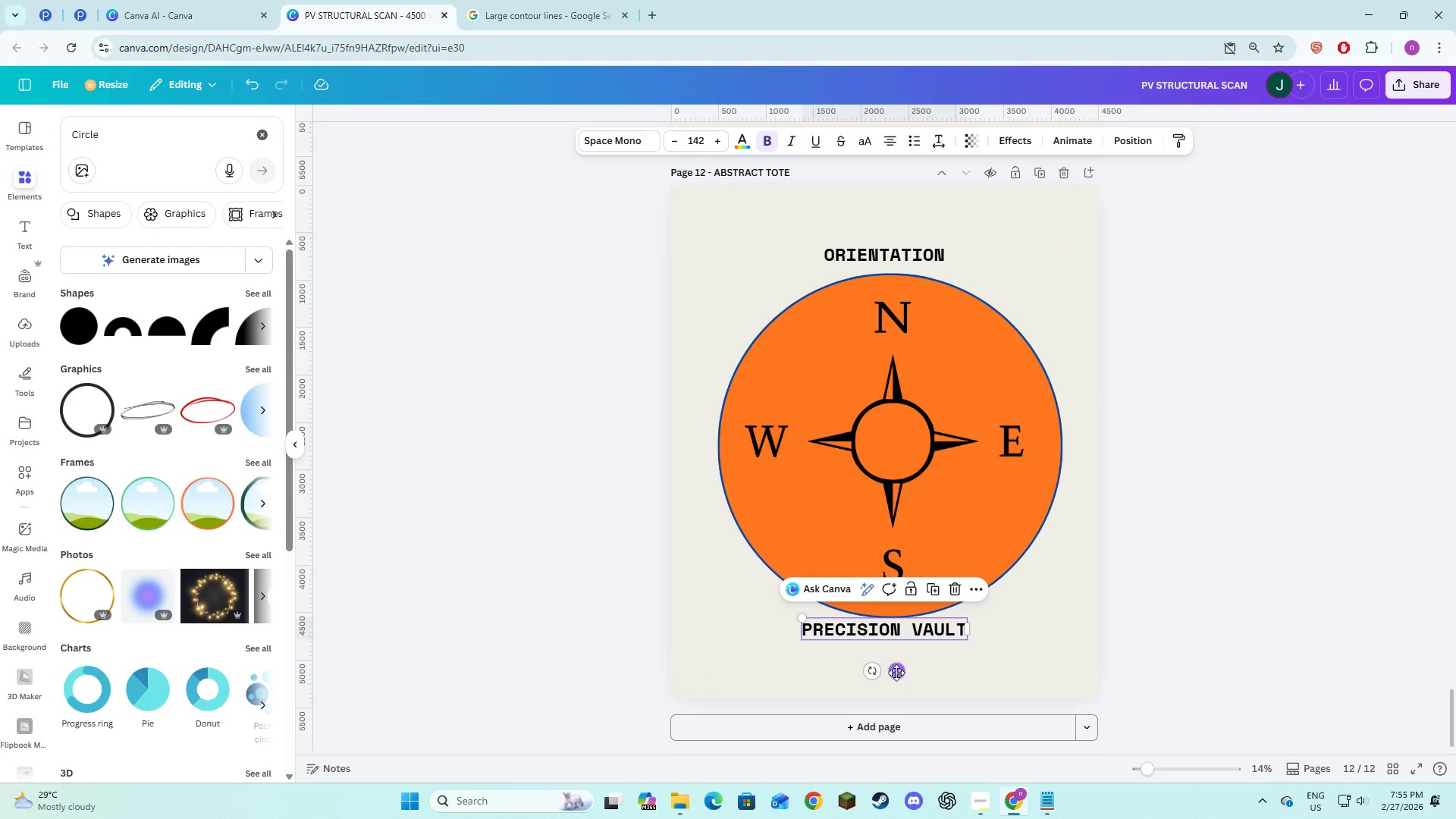 
left_click_drag(start_coordinate=[896, 670], to_coordinate=[909, 677])
 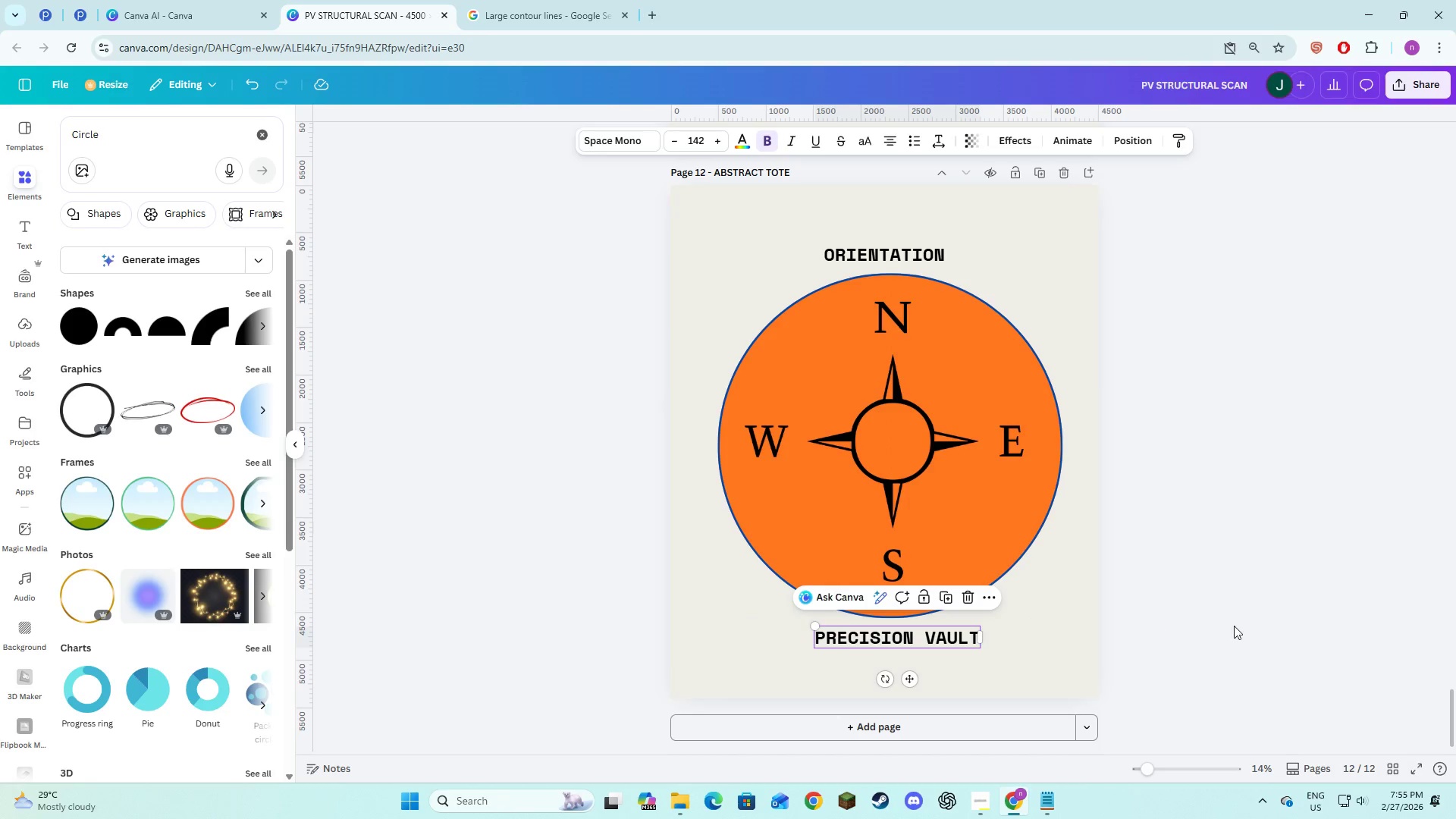 
left_click([1234, 626])
 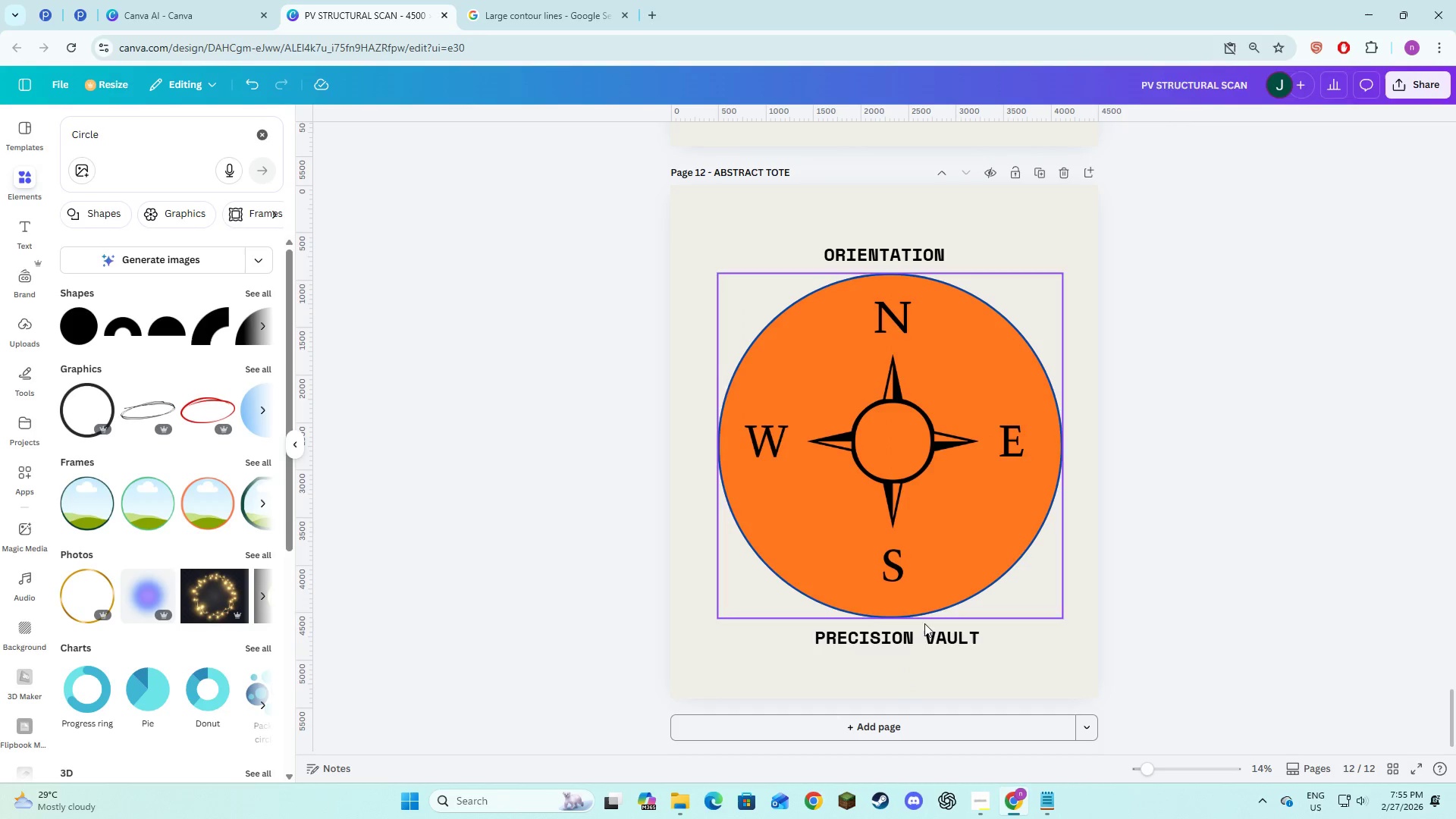 
left_click([919, 639])
 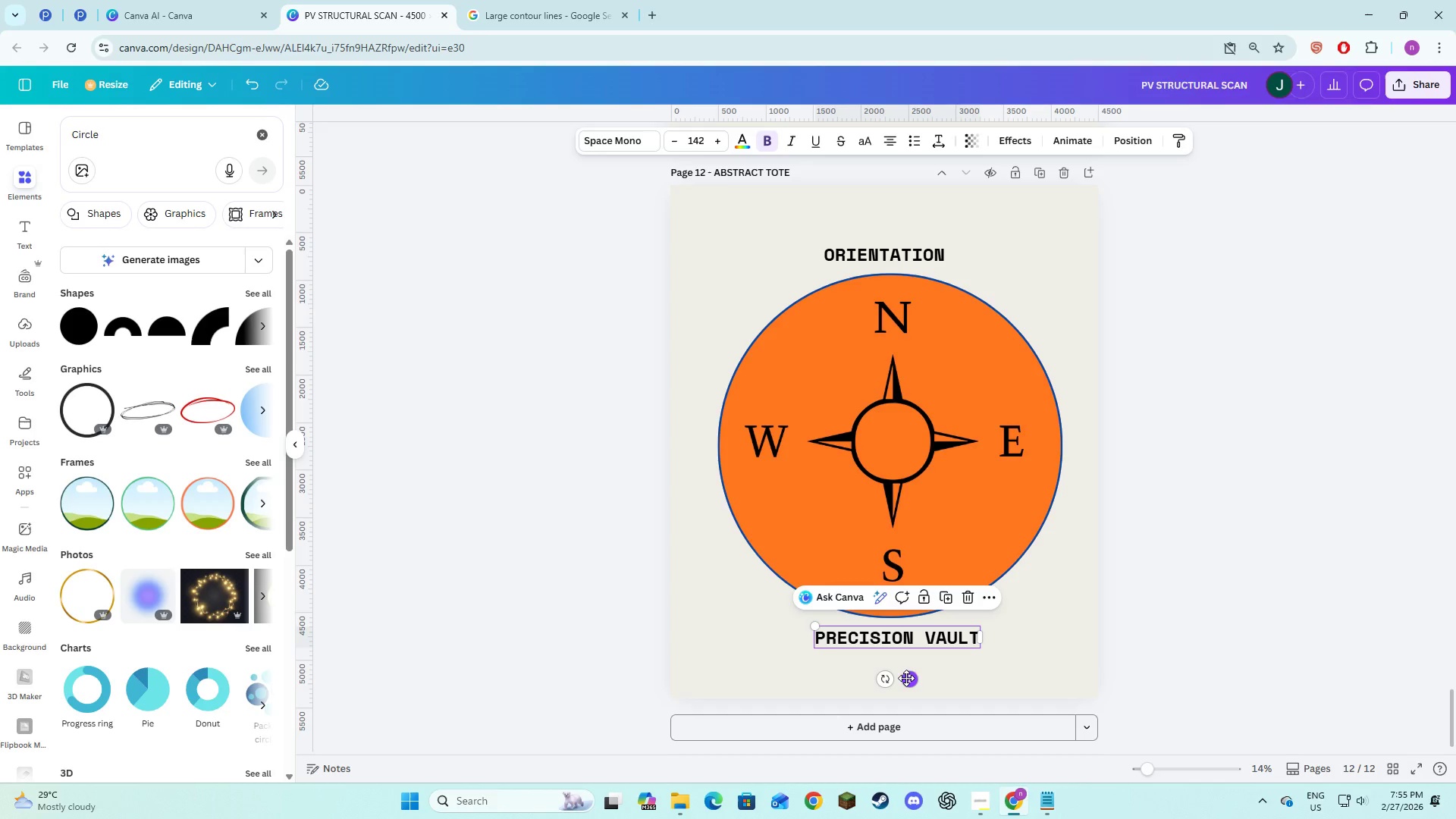 
left_click_drag(start_coordinate=[908, 678], to_coordinate=[902, 685])
 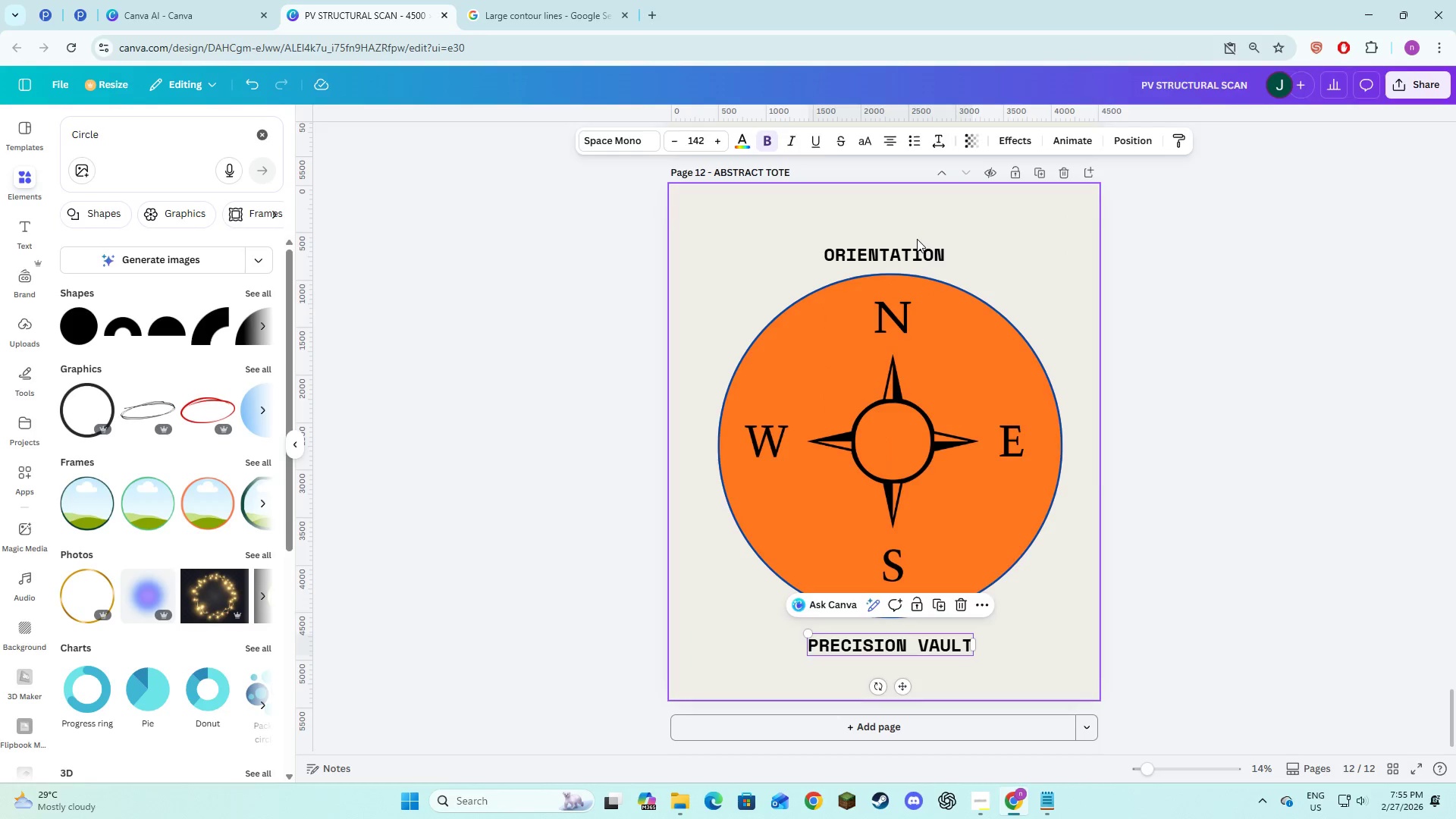 
double_click([912, 249])
 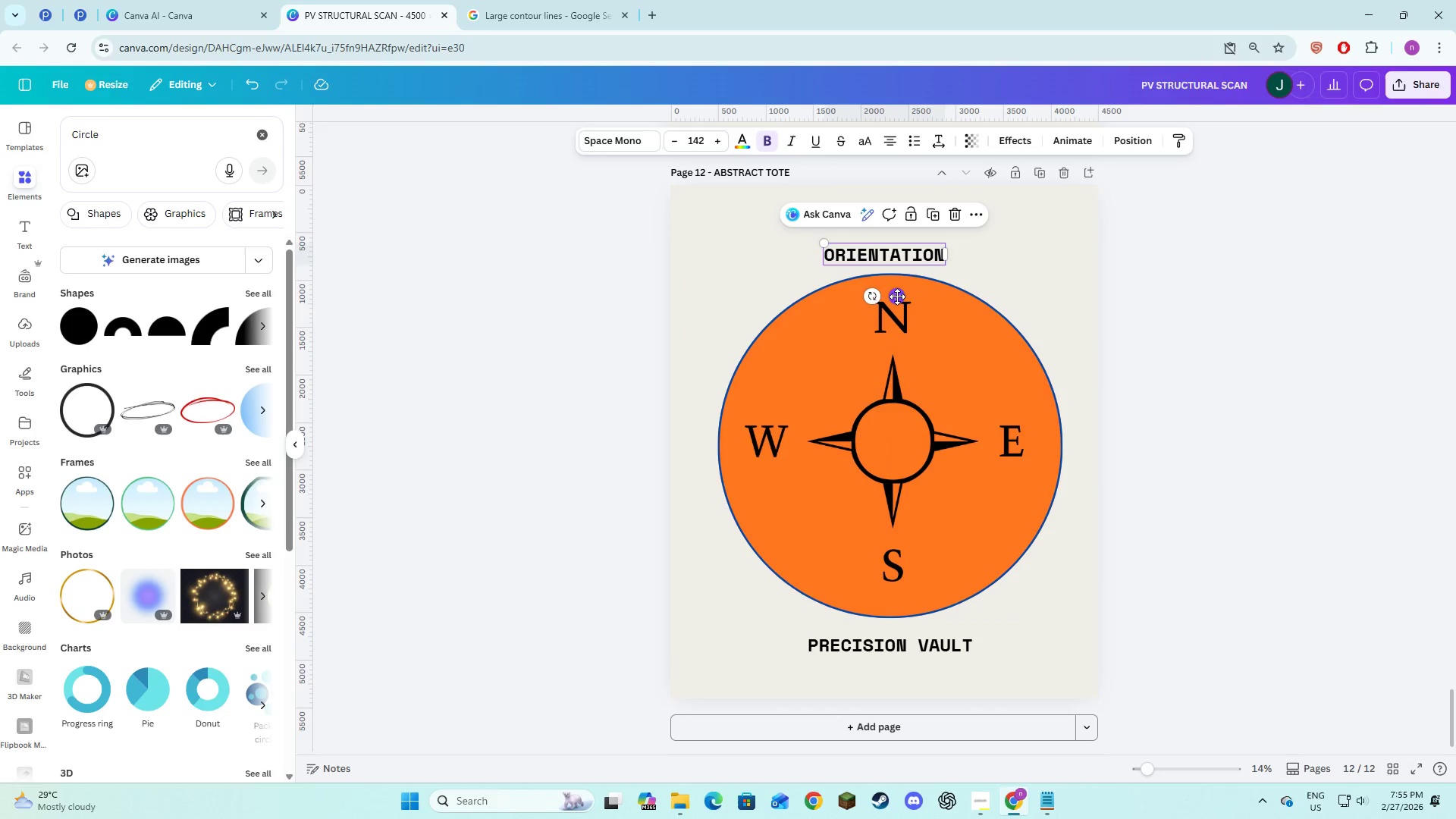 
left_click_drag(start_coordinate=[897, 297], to_coordinate=[902, 289])
 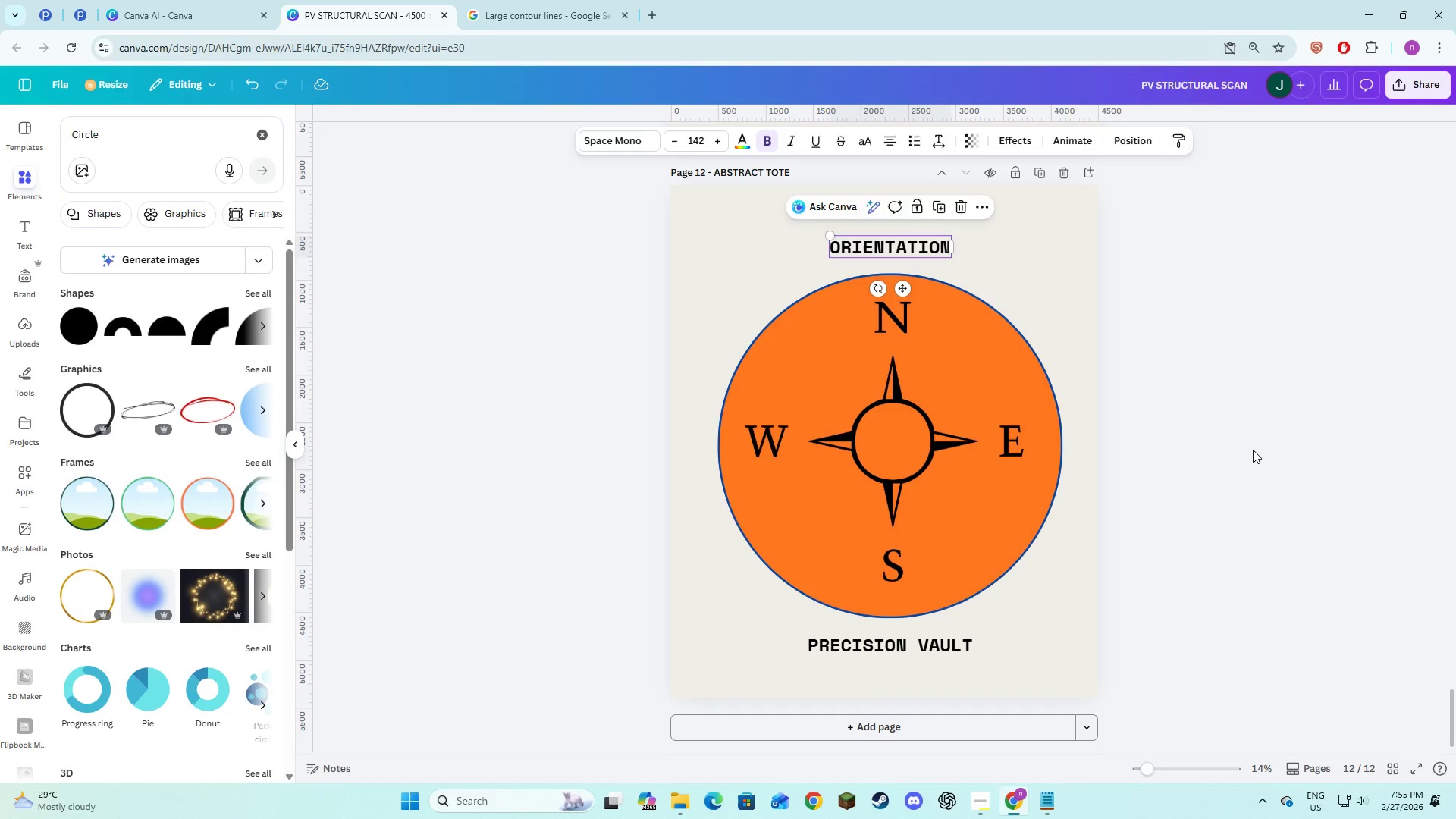 
left_click([1253, 450])
 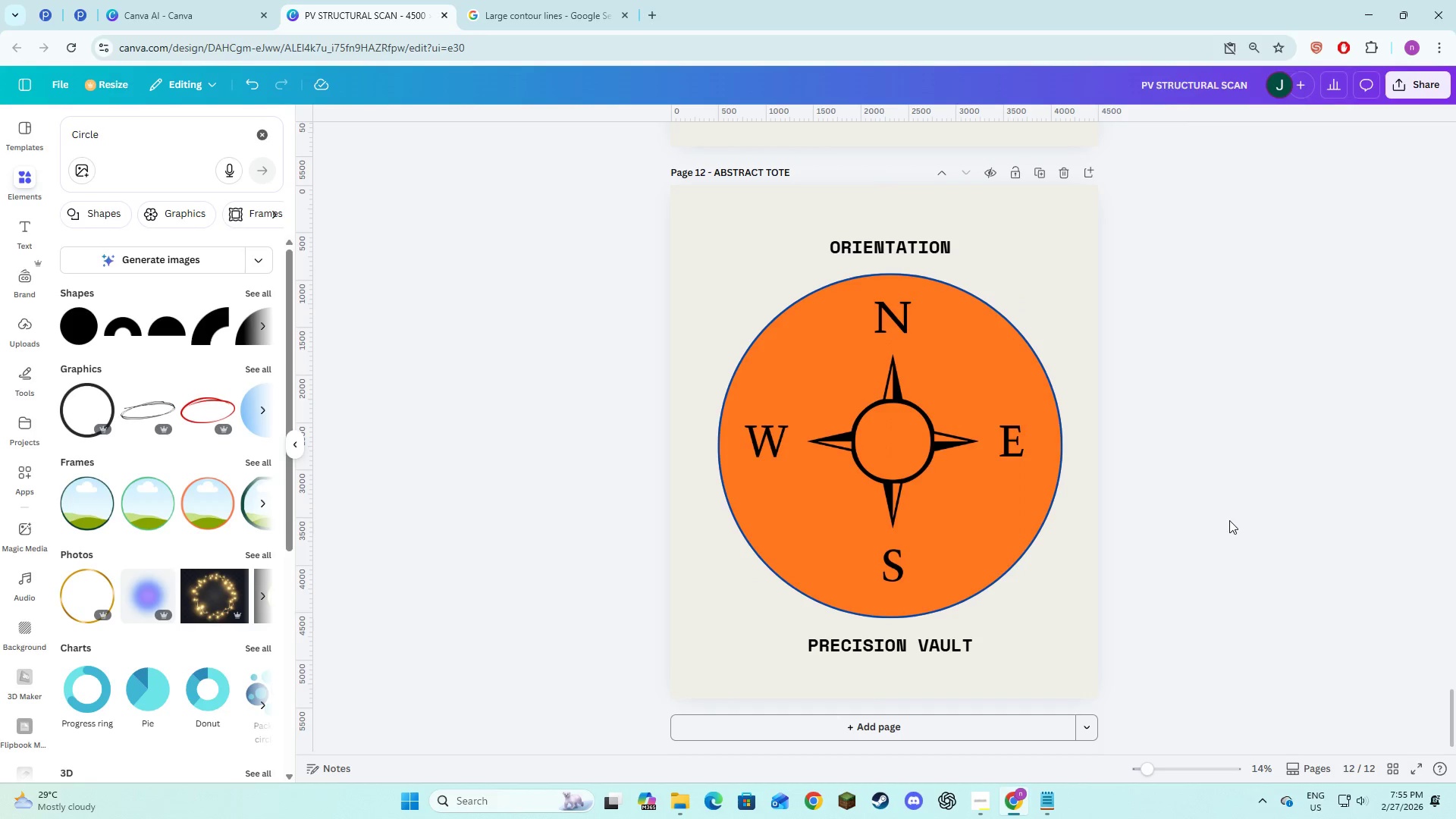 
left_click([1229, 522])
 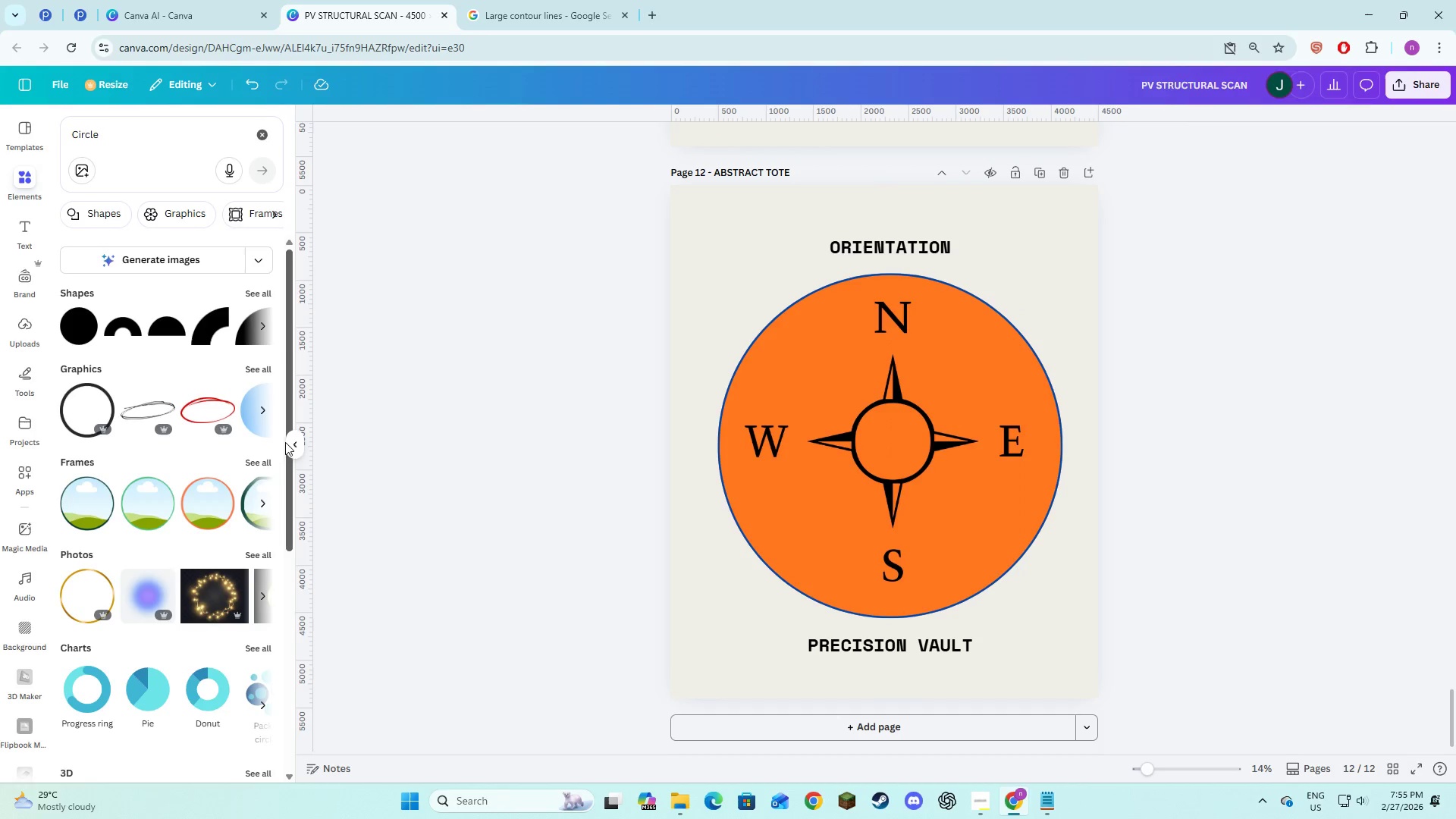 
left_click([298, 448])
 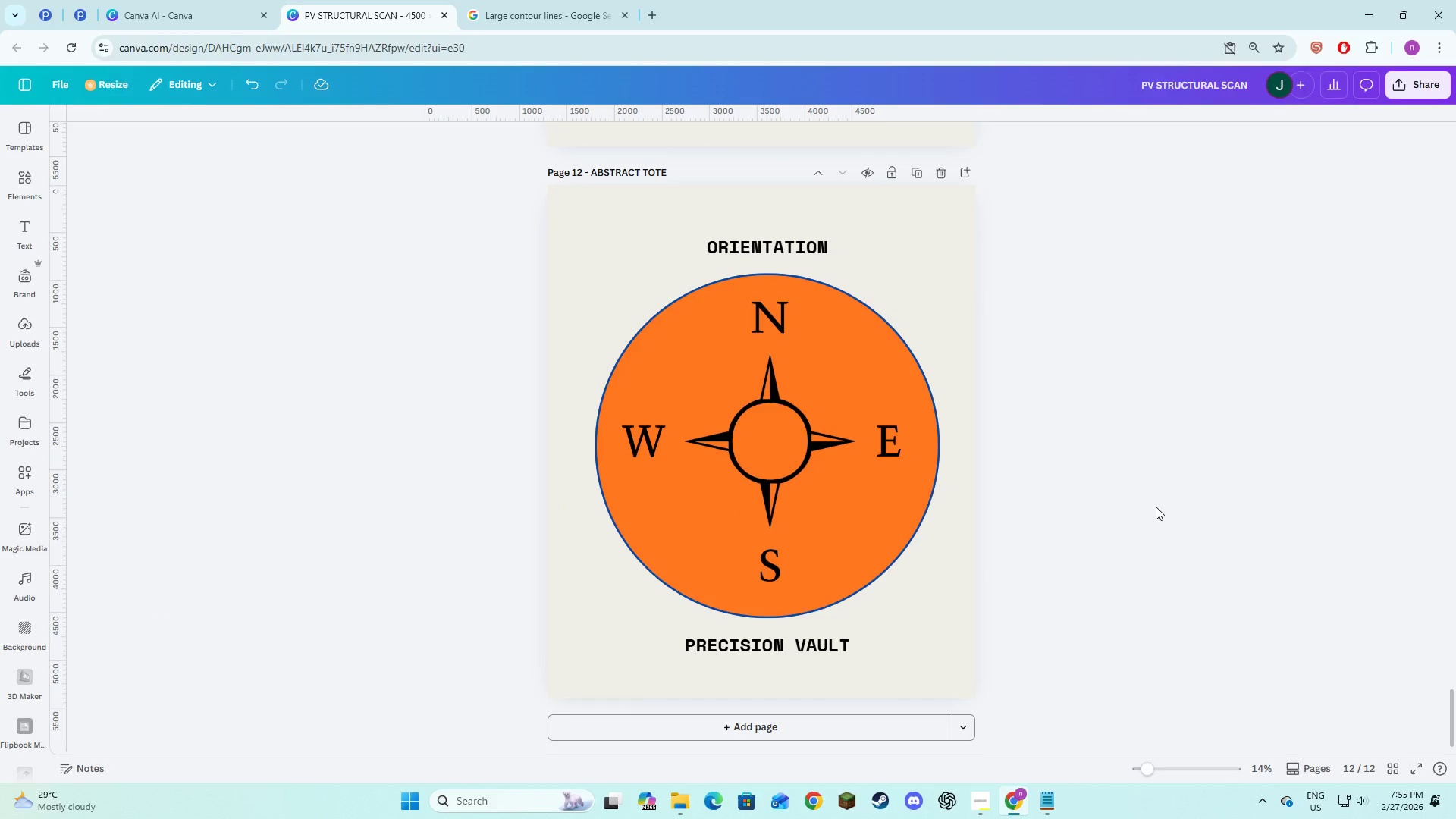 
left_click([1156, 504])
 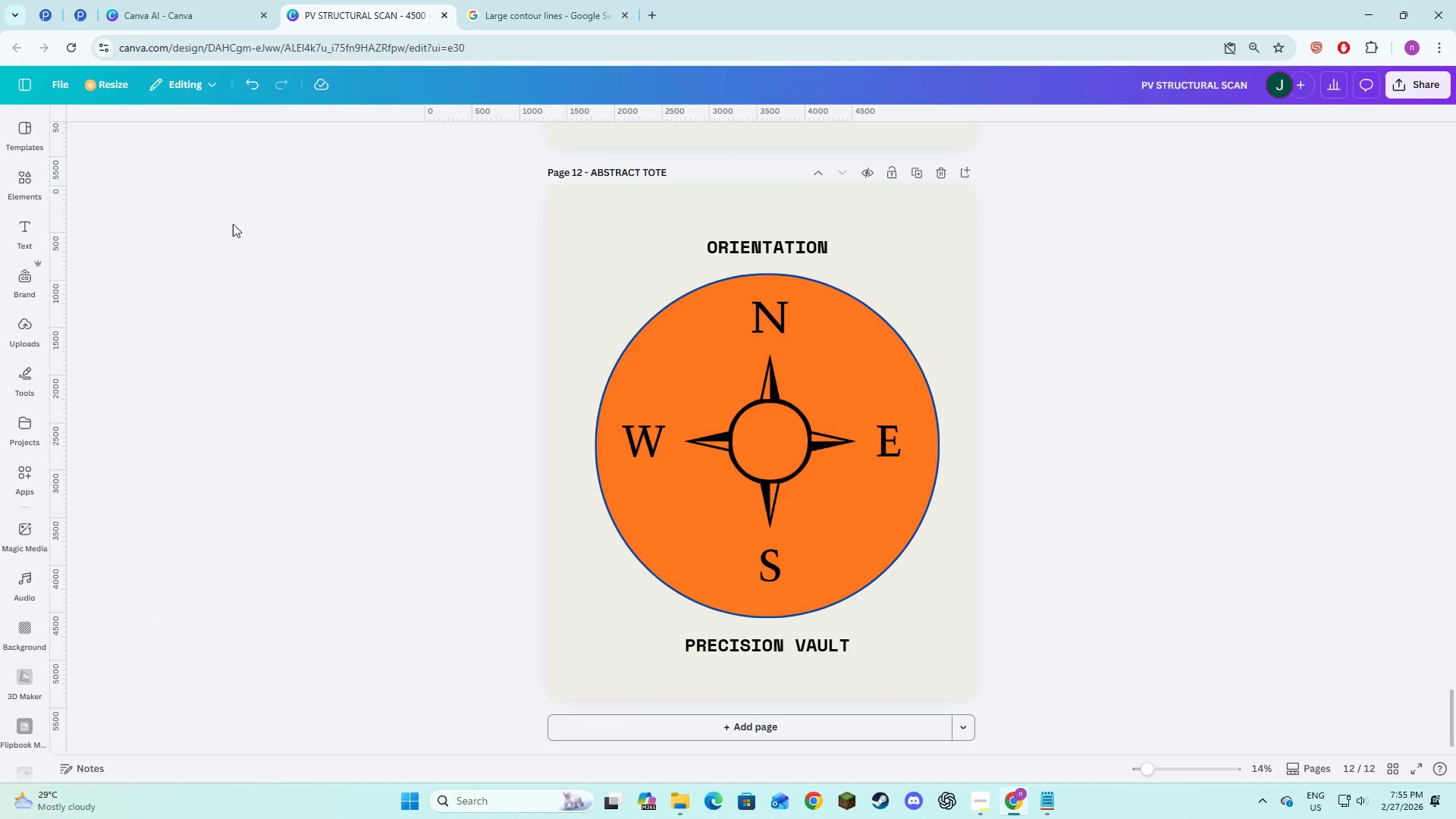 
left_click([138, 17])
 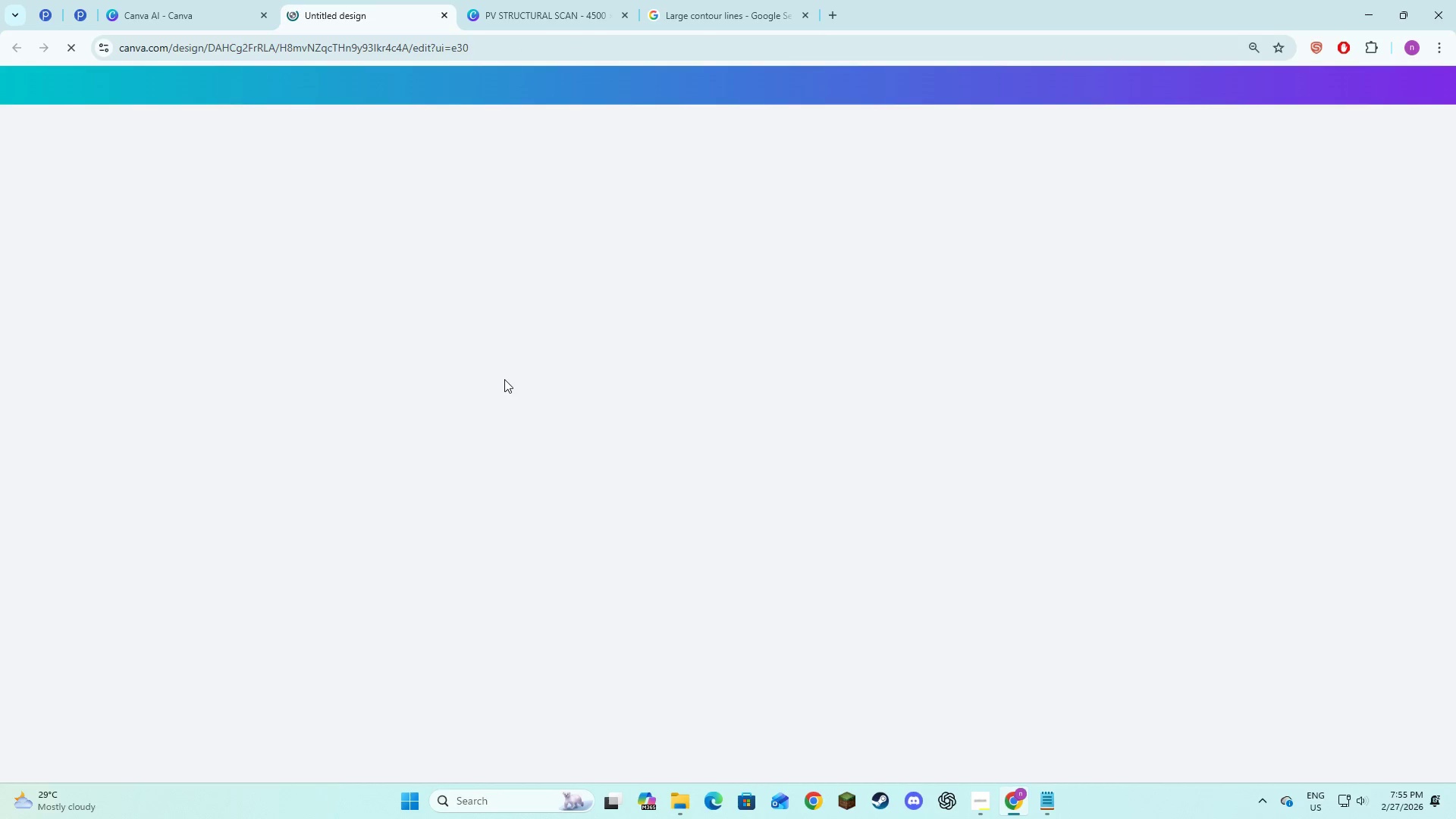 
wait(5.25)
 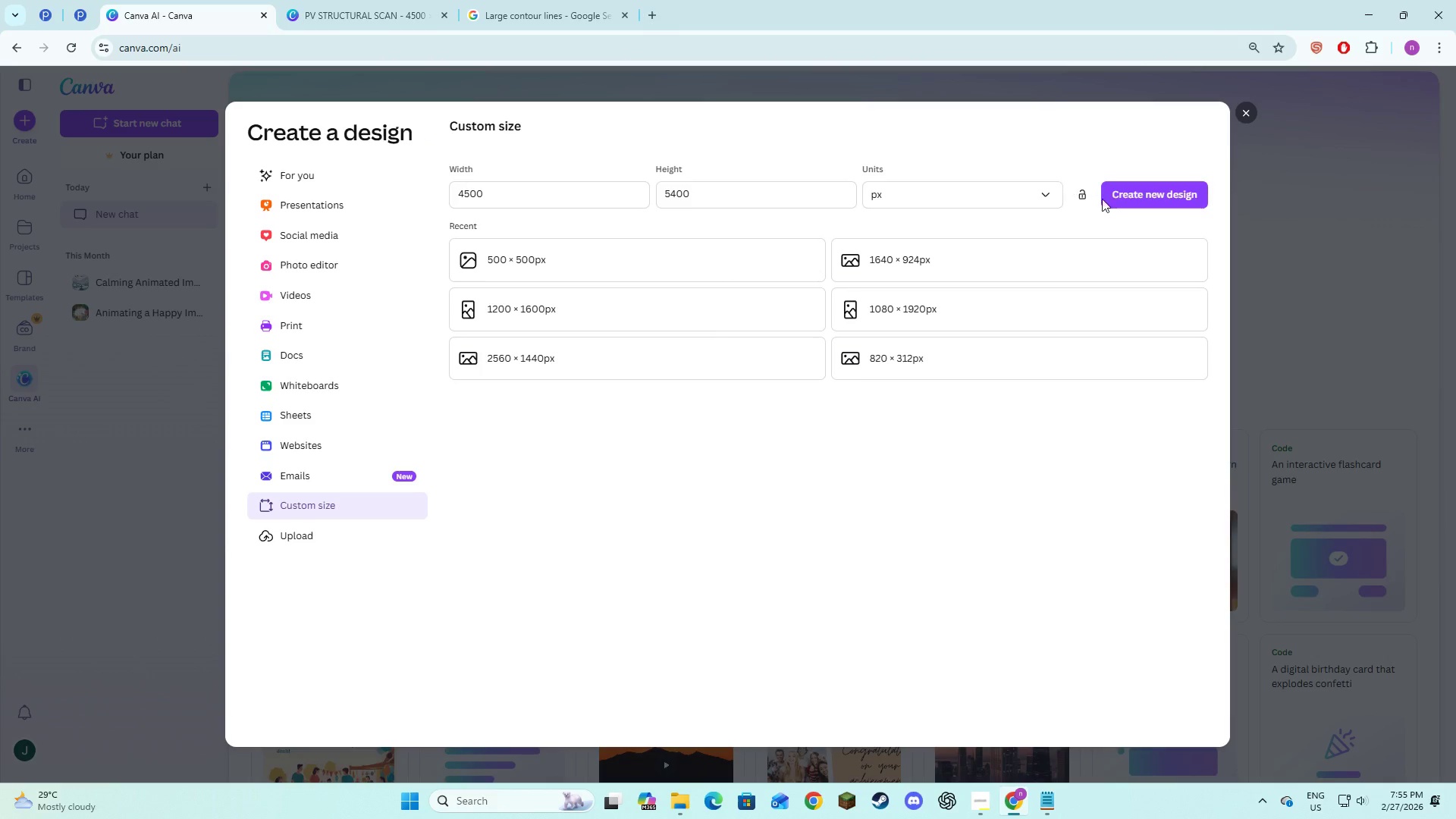 
left_click([700, 400])
 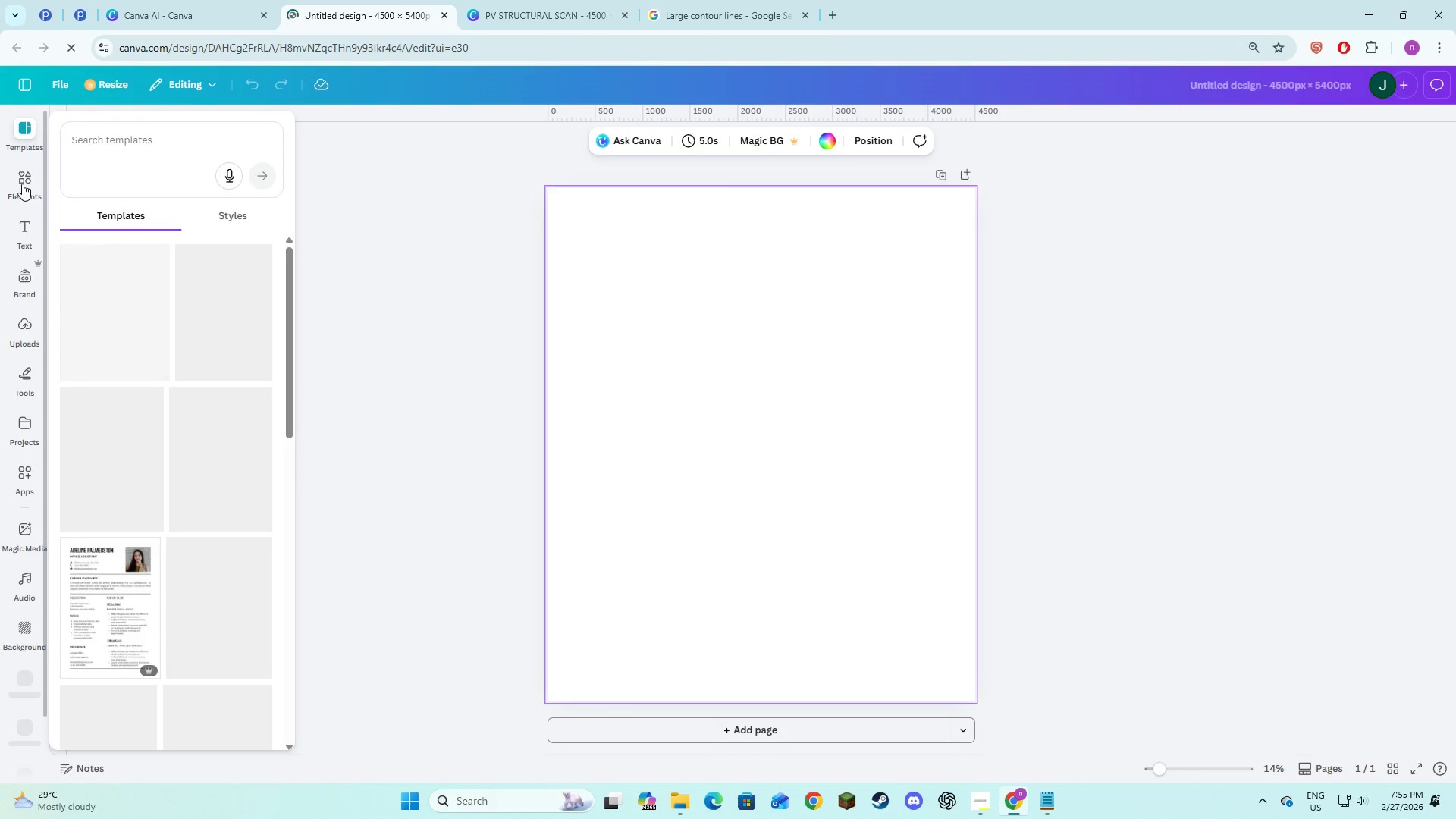 
left_click([22, 184])
 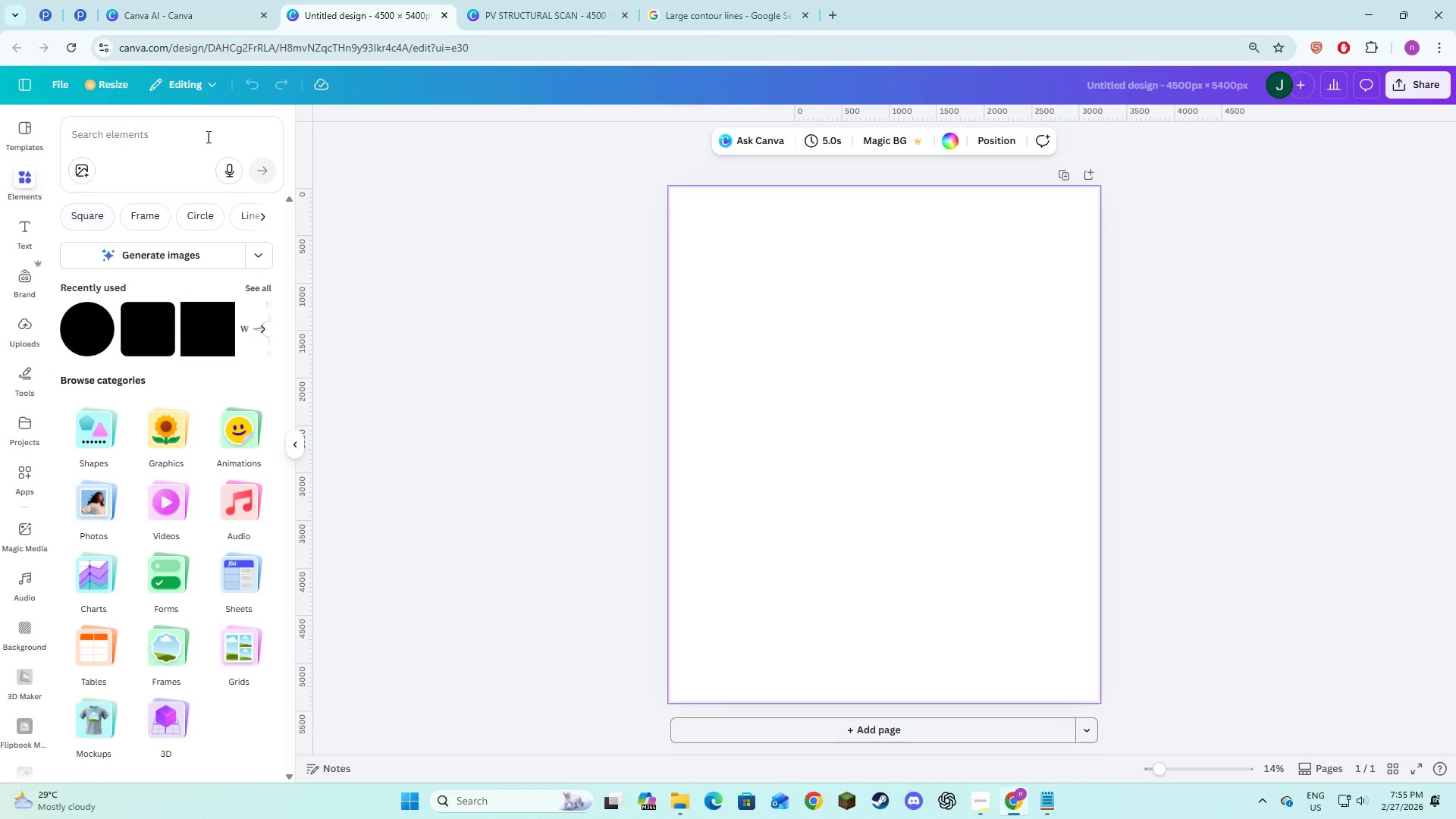 
left_click([124, 210])
 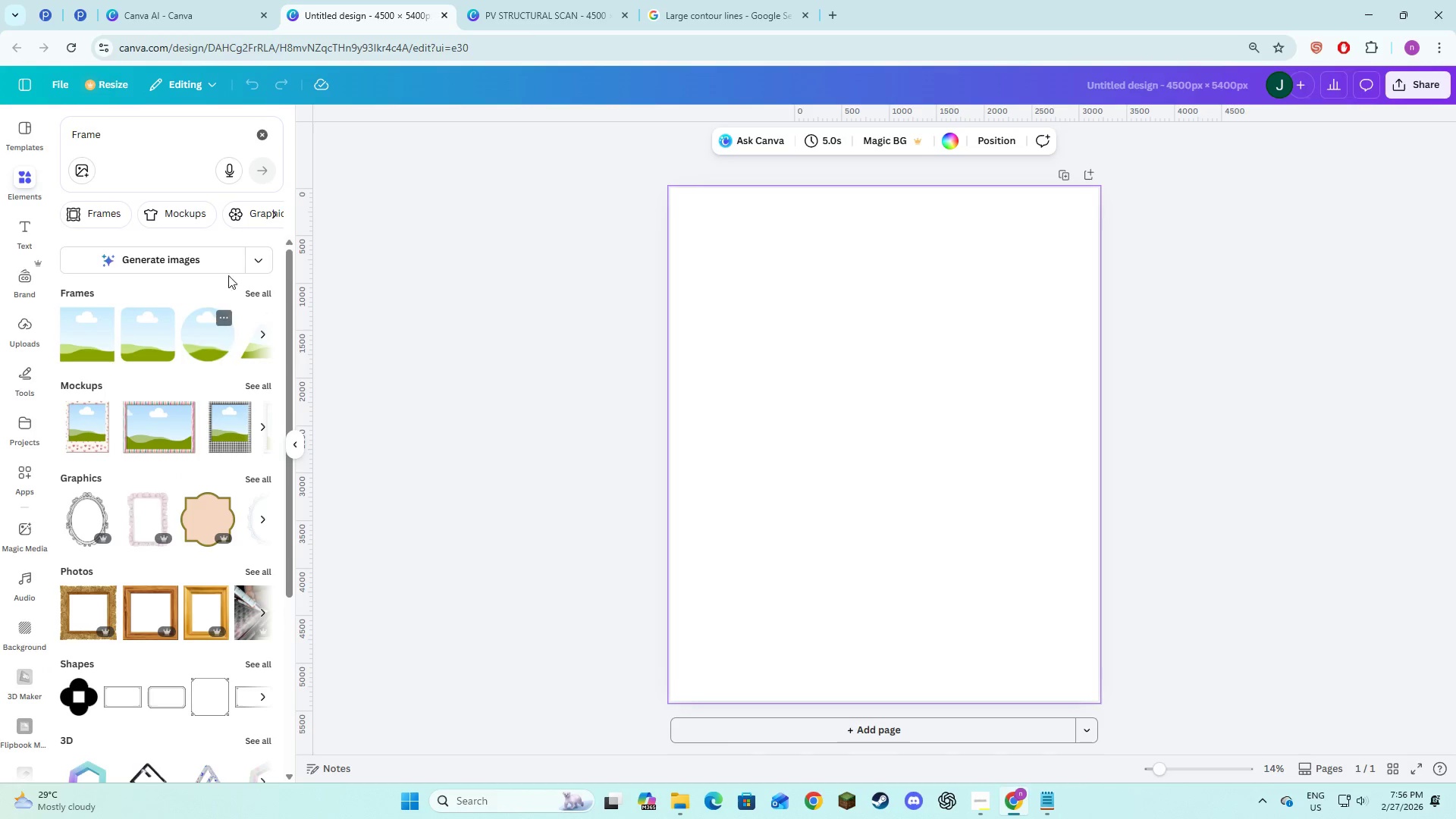 
left_click([259, 296])
 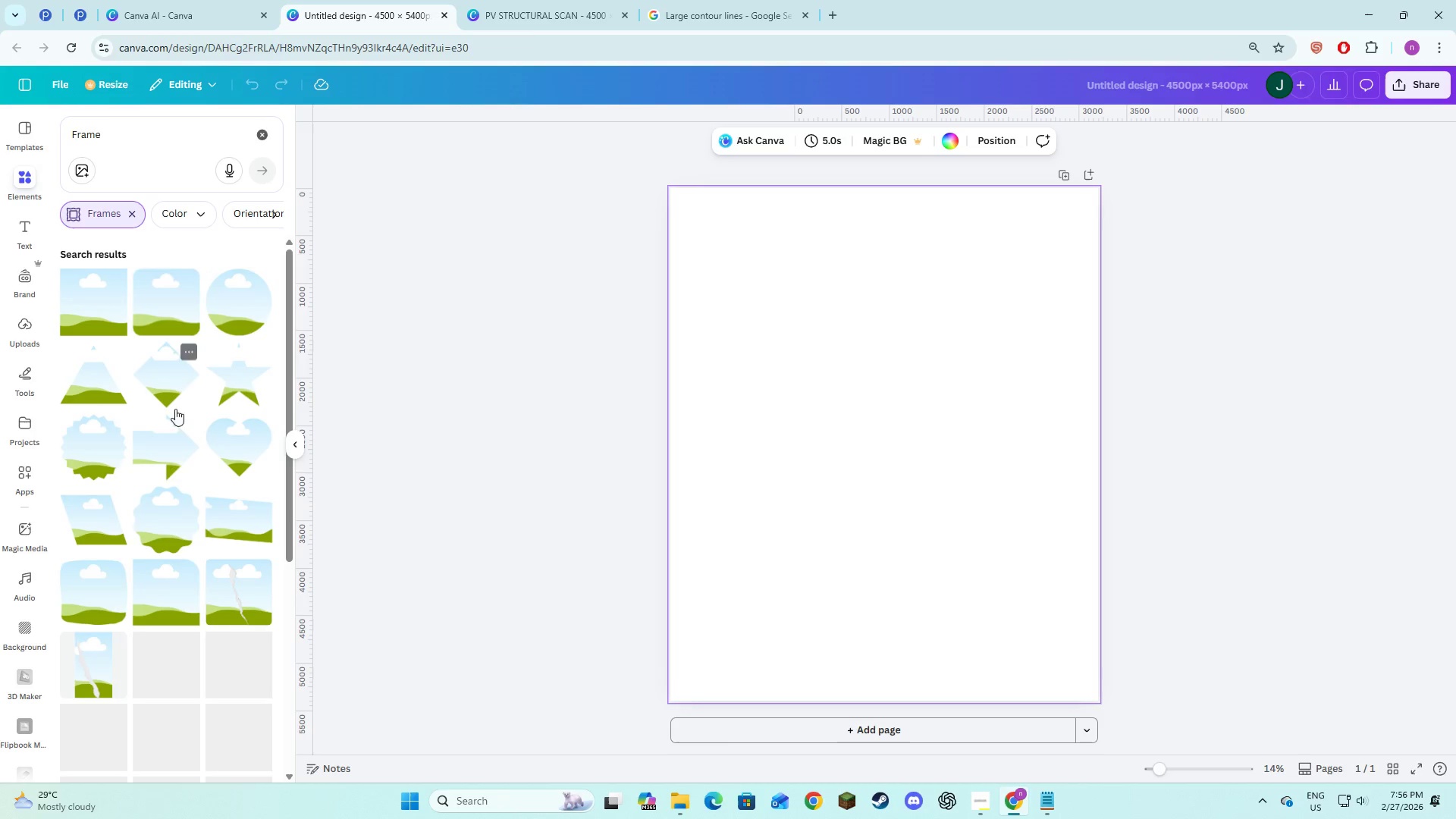 
scroll: coordinate [184, 516], scroll_direction: down, amount: 5.0
 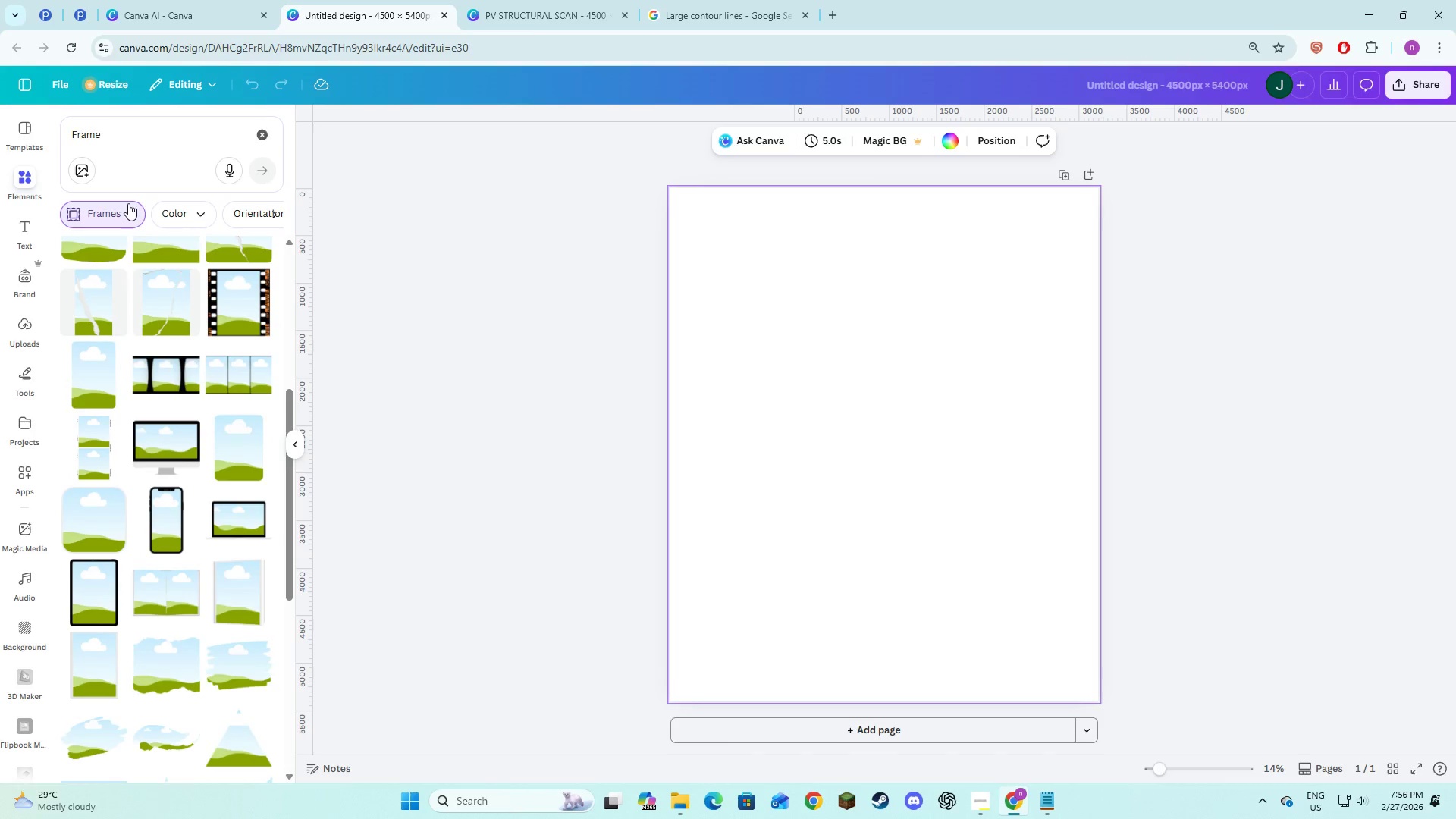 
left_click([139, 131])
 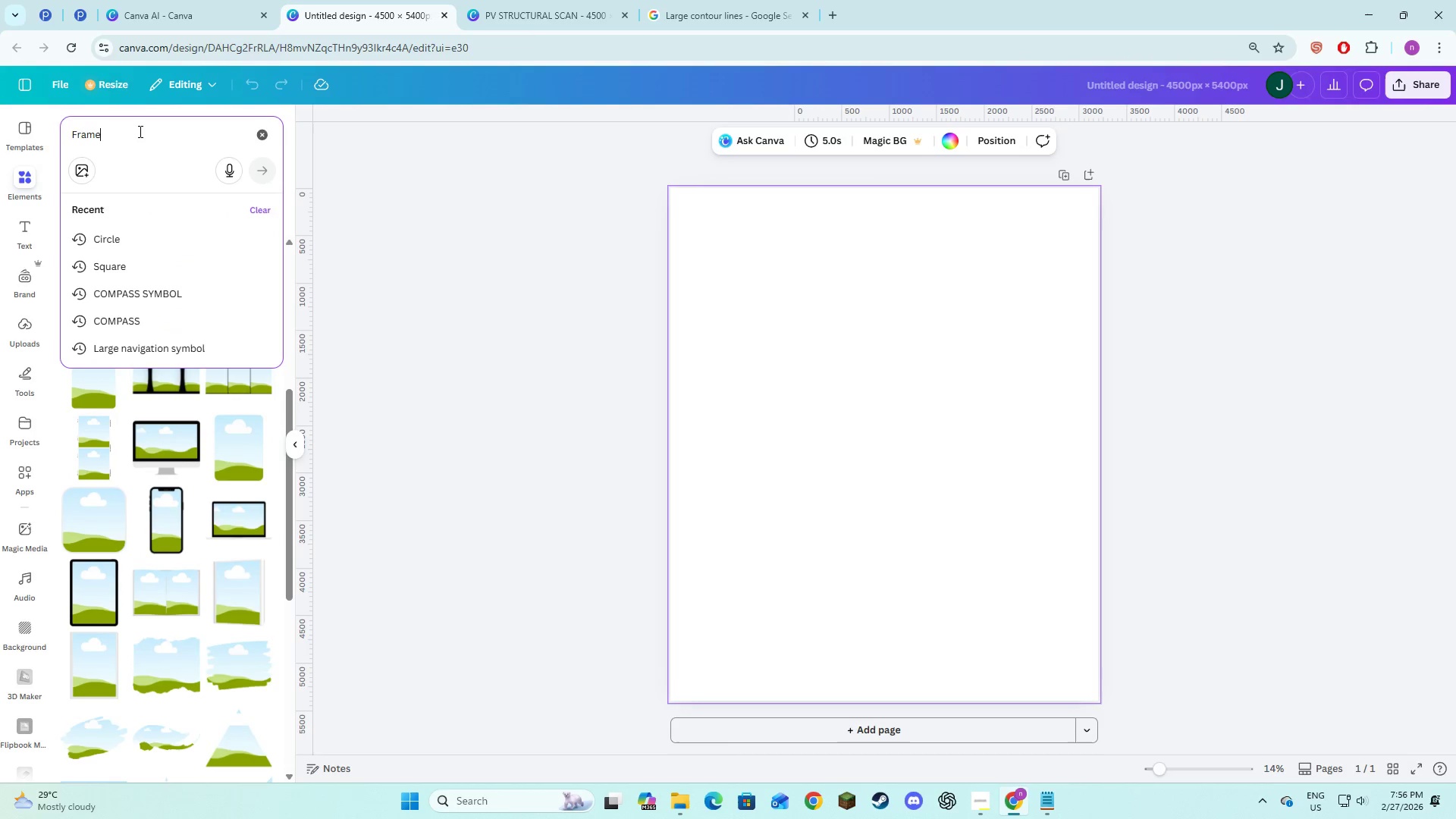 
type( tshipr)
key(Backspace)
key(Backspace)
type(rt)
 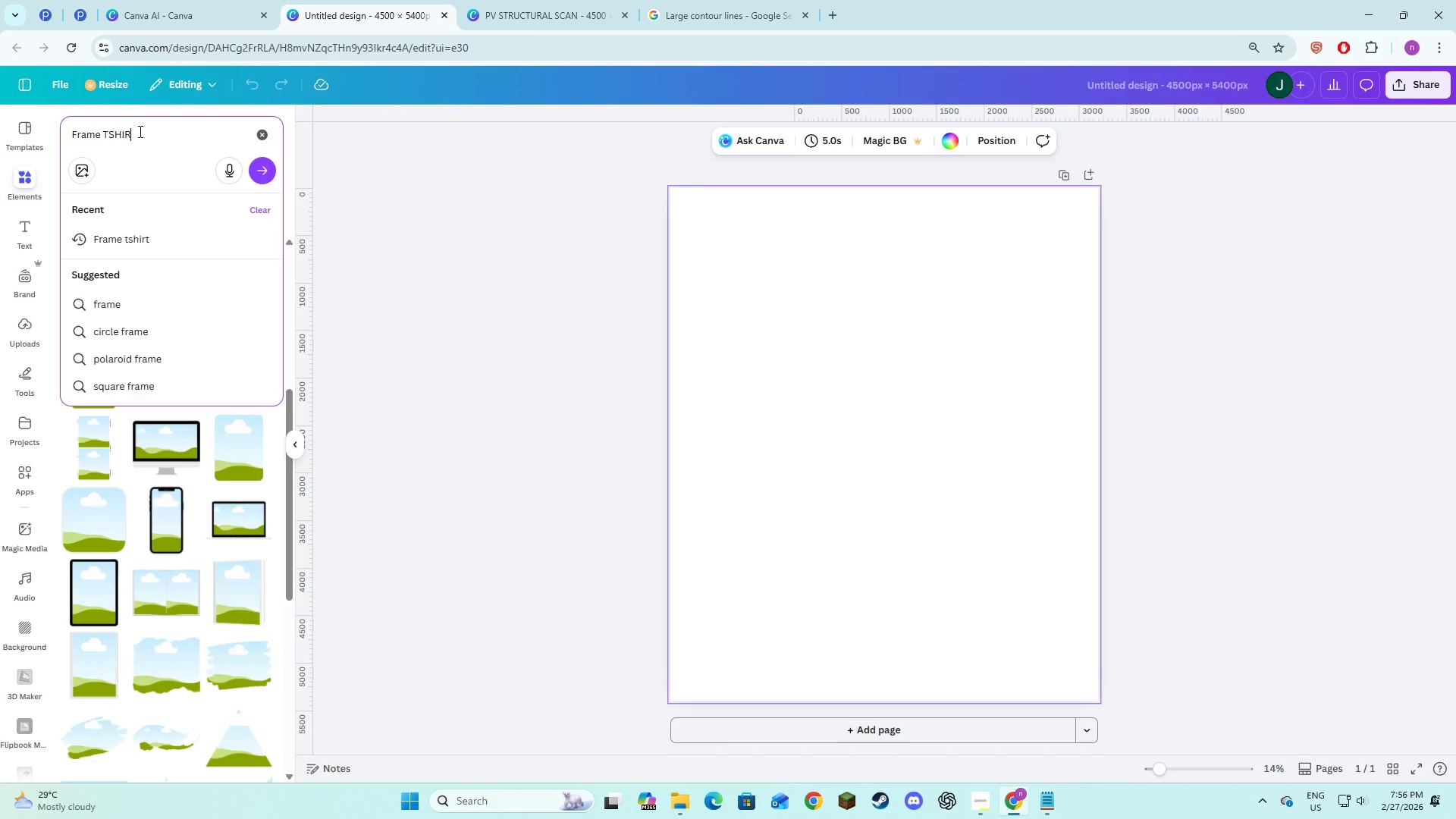 
key(Enter)
 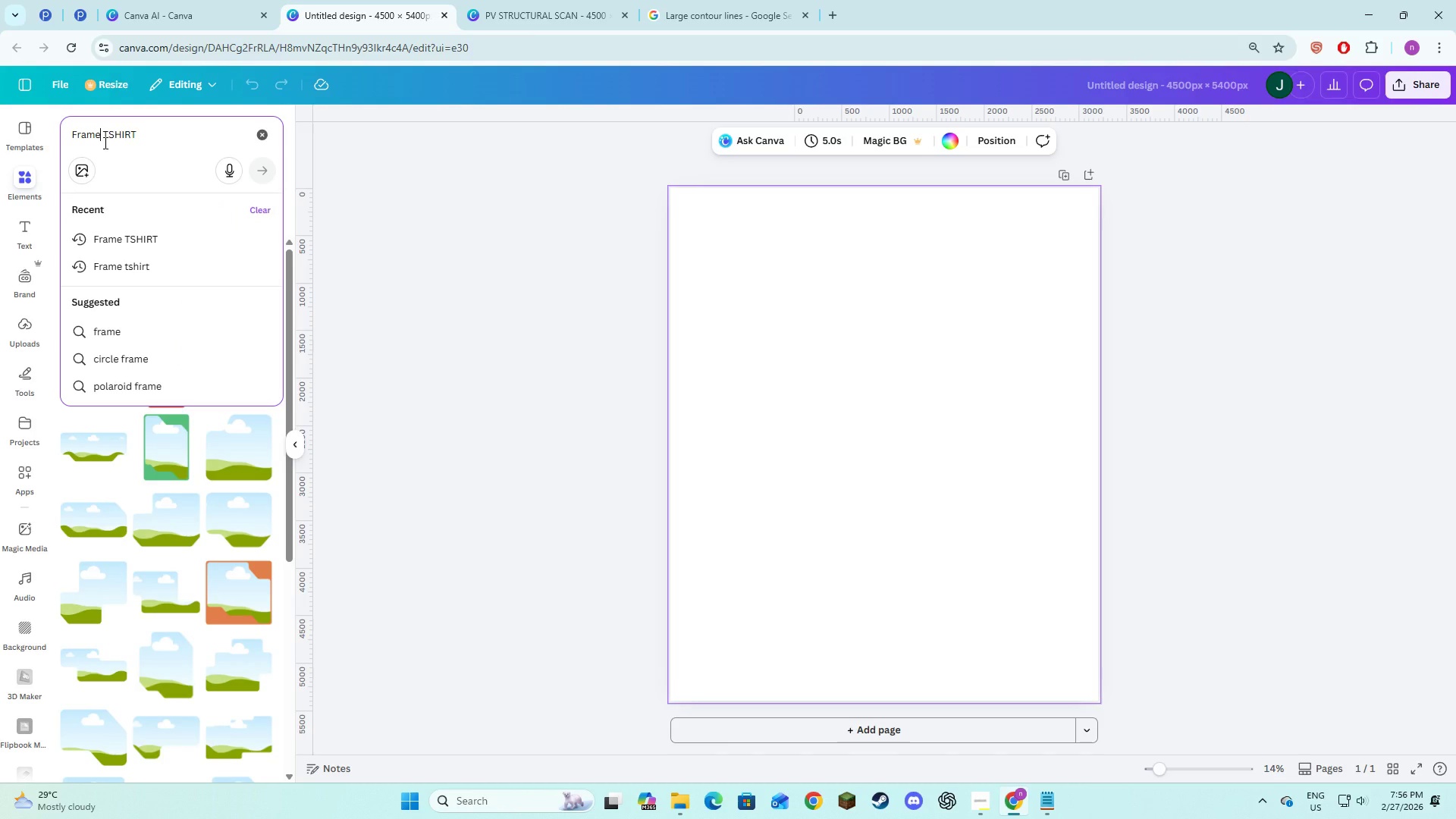 
wait(5.06)
 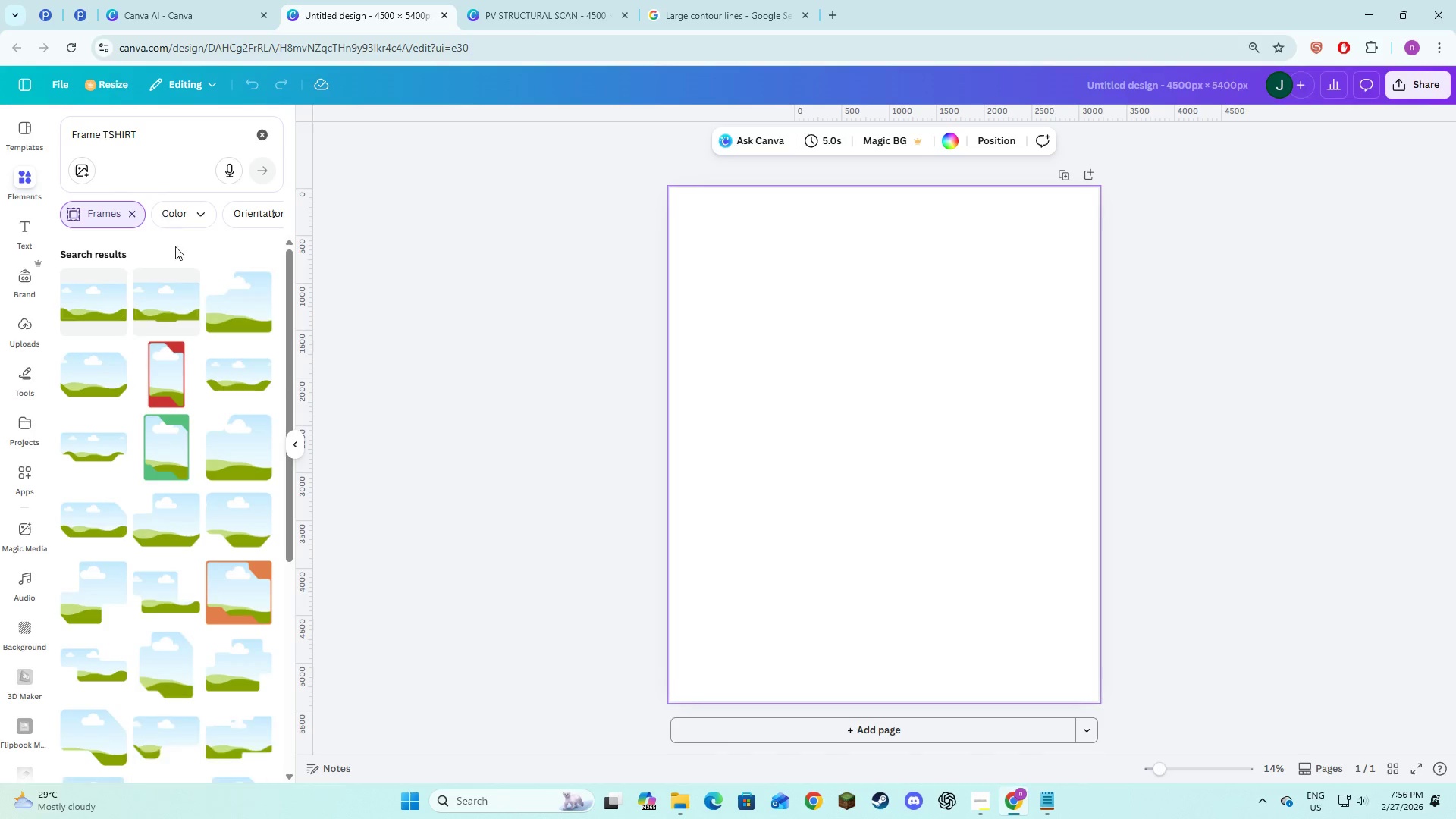 
key(Backspace)
key(Backspace)
key(Backspace)
key(Backspace)
key(Backspace)
key(Backspace)
type(mock up)
 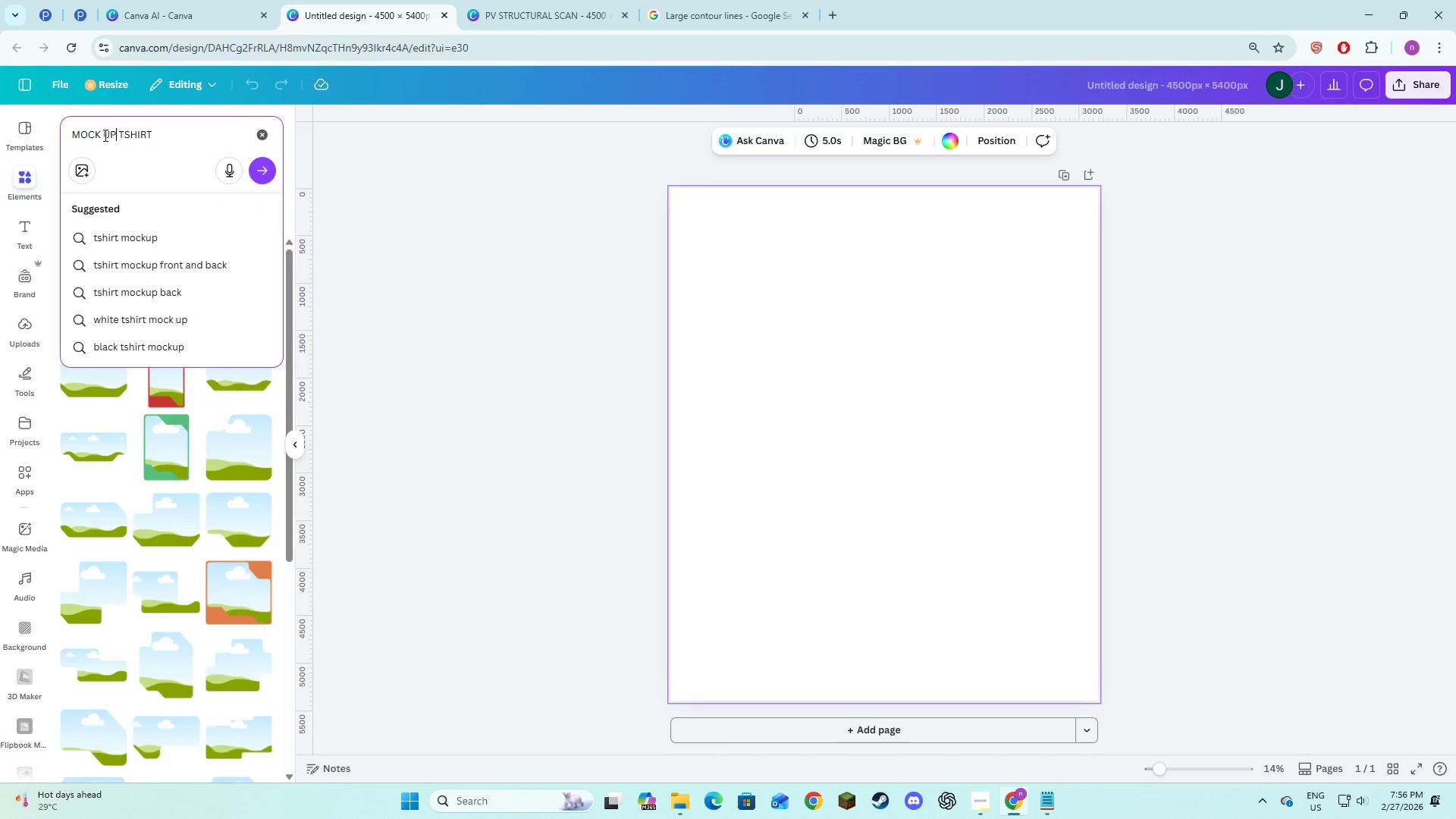 
key(Enter)
 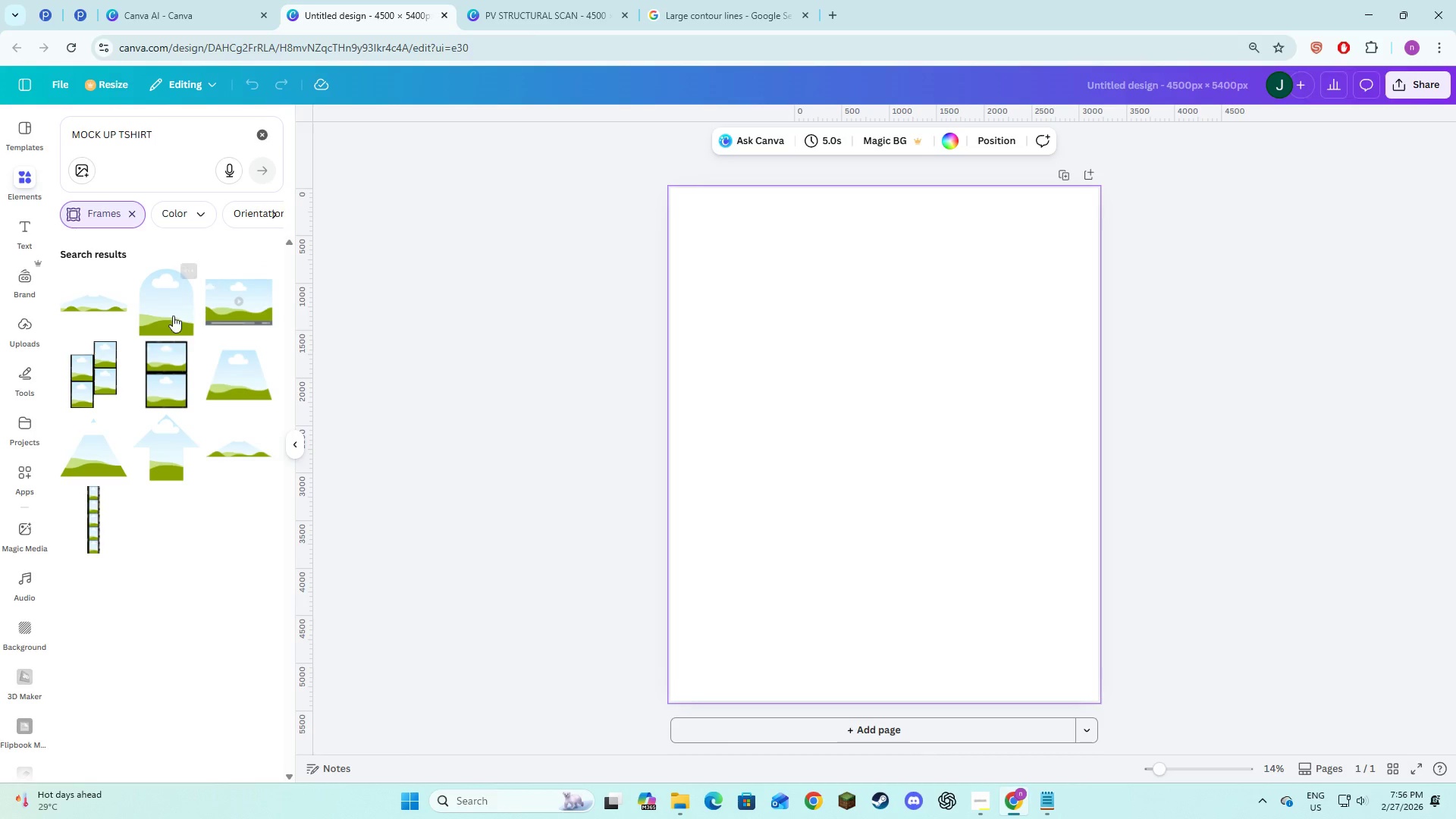 
left_click([166, 158])
 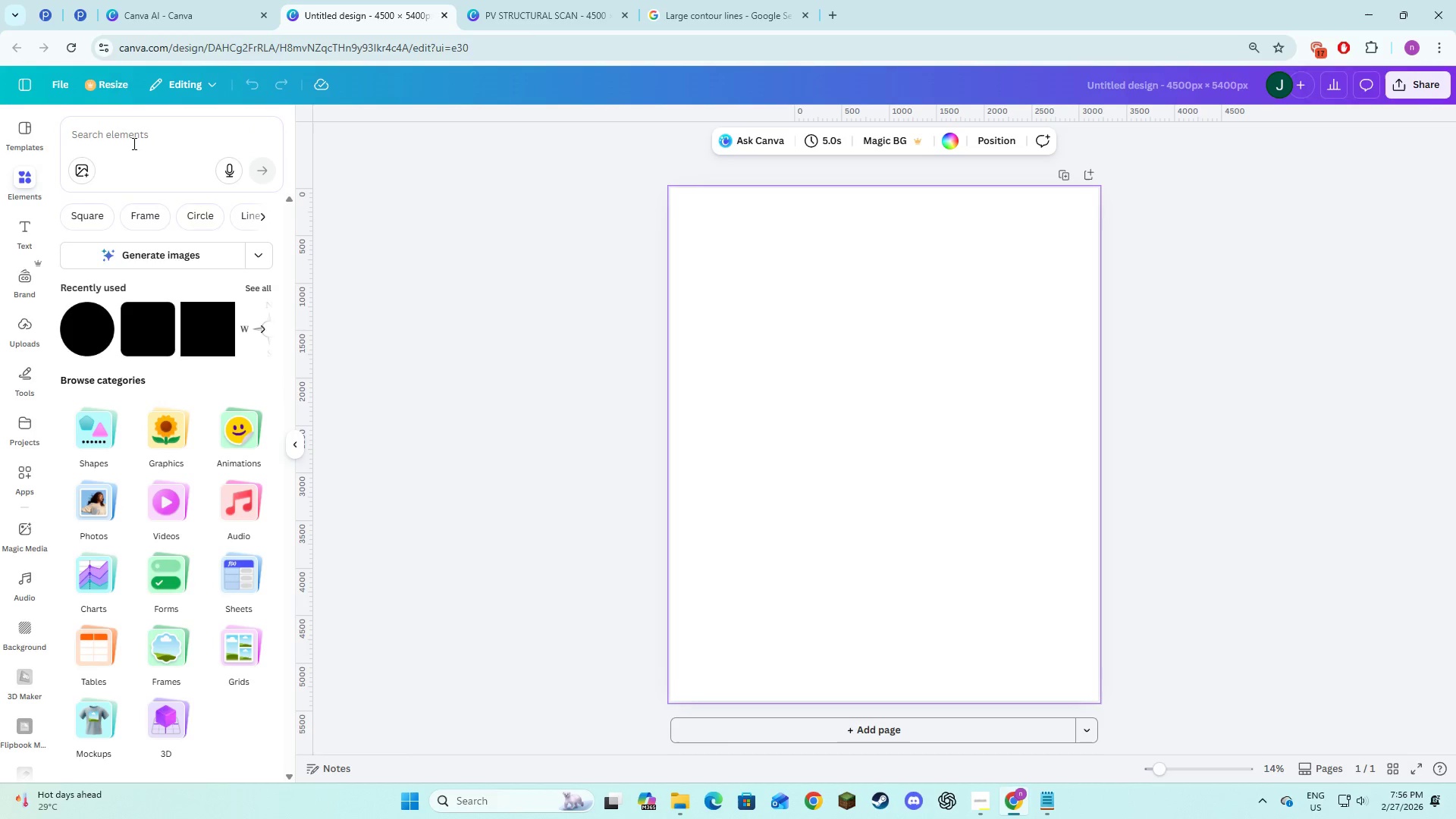 
type(tshirt)
 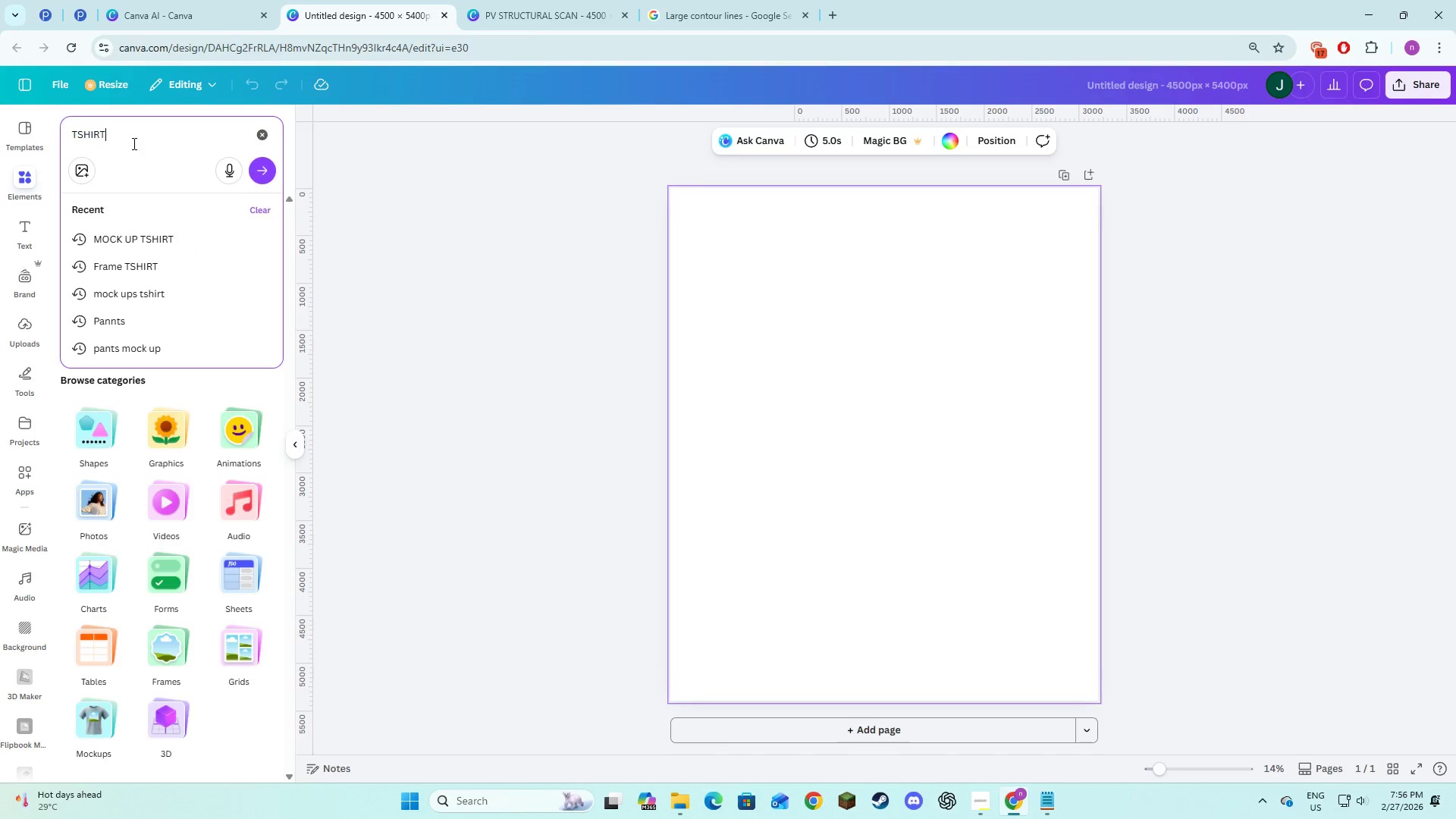 
key(Enter)
 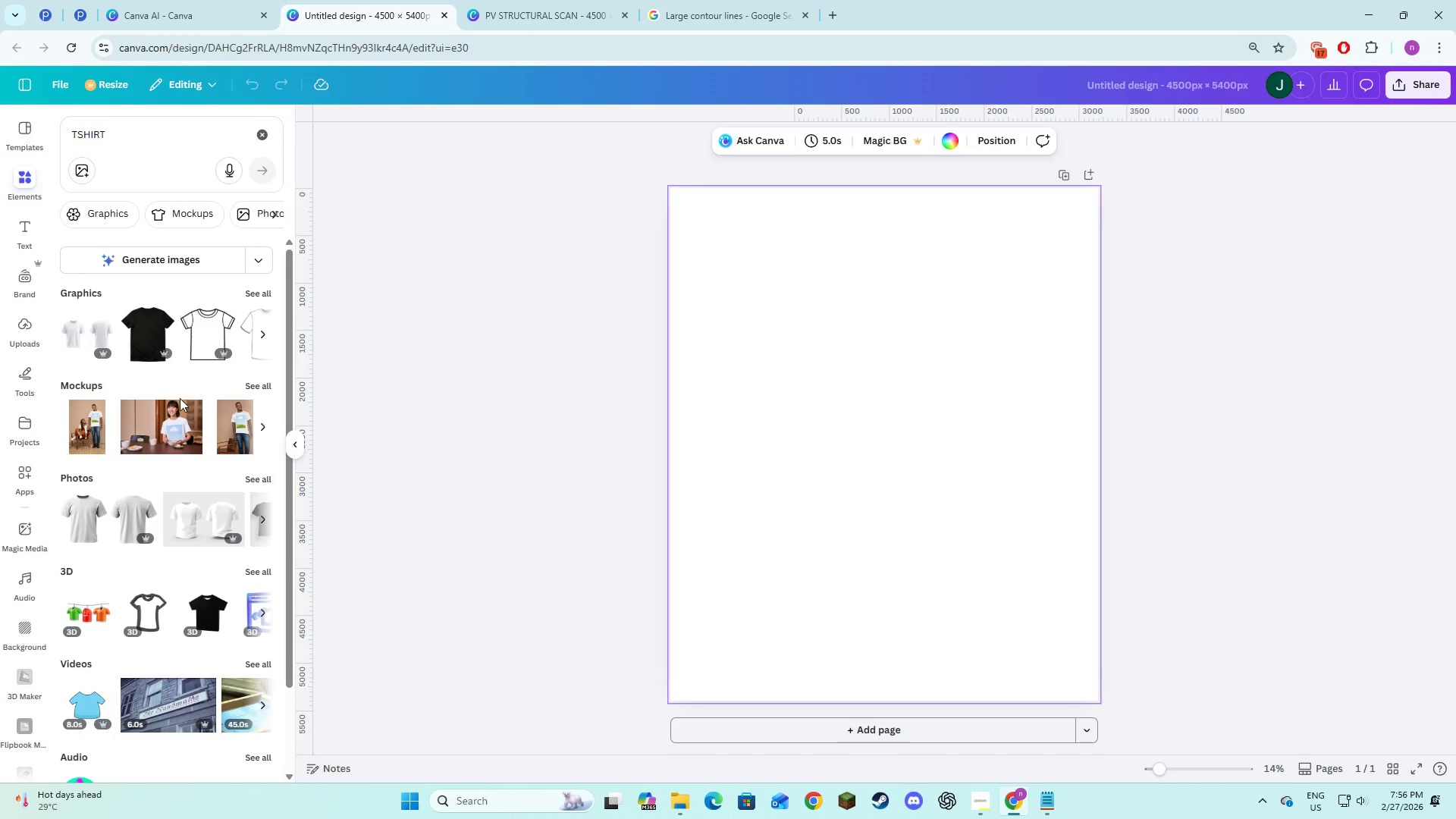 
left_click([245, 389])
 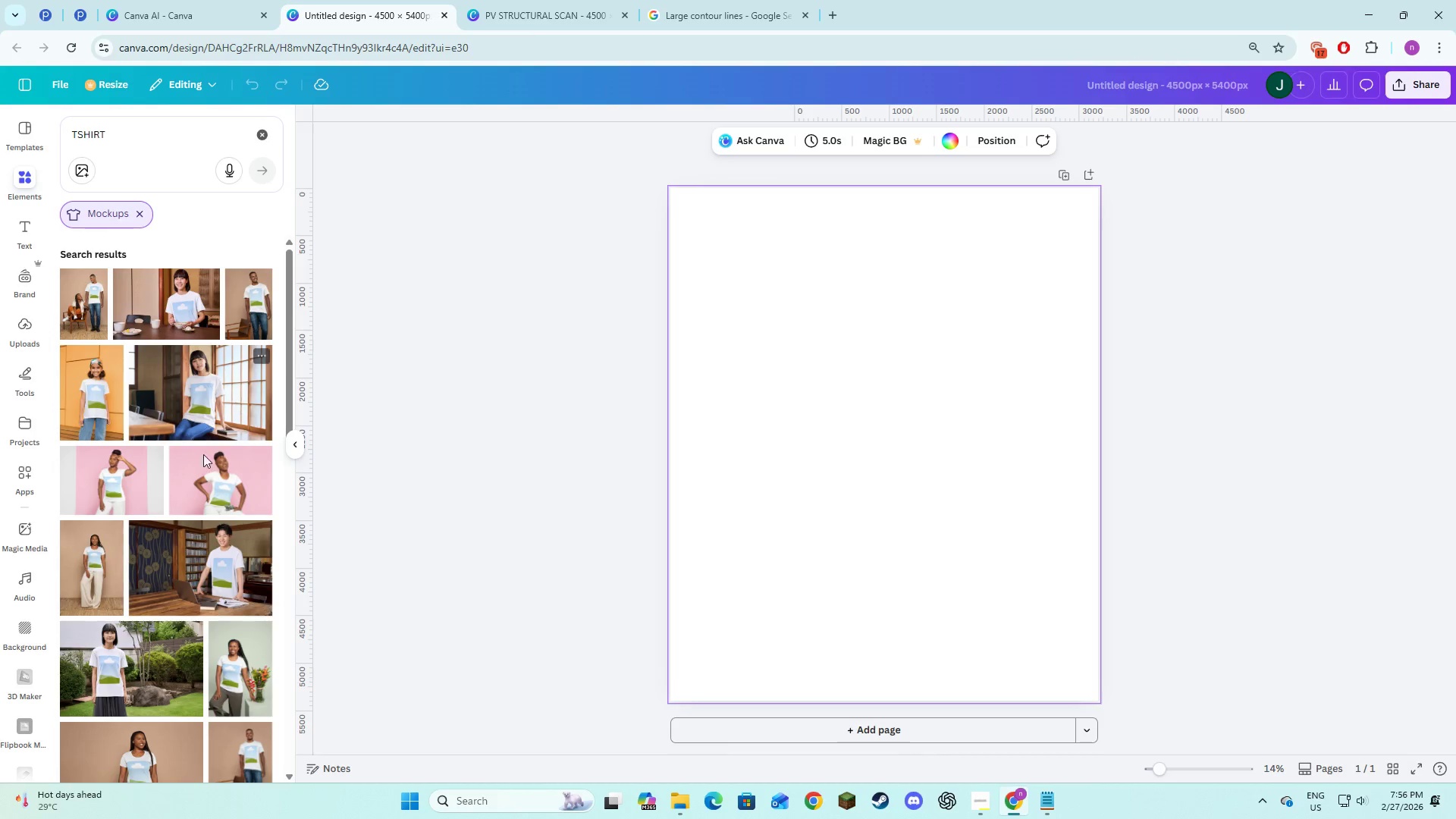 
scroll: coordinate [230, 584], scroll_direction: down, amount: 16.0
 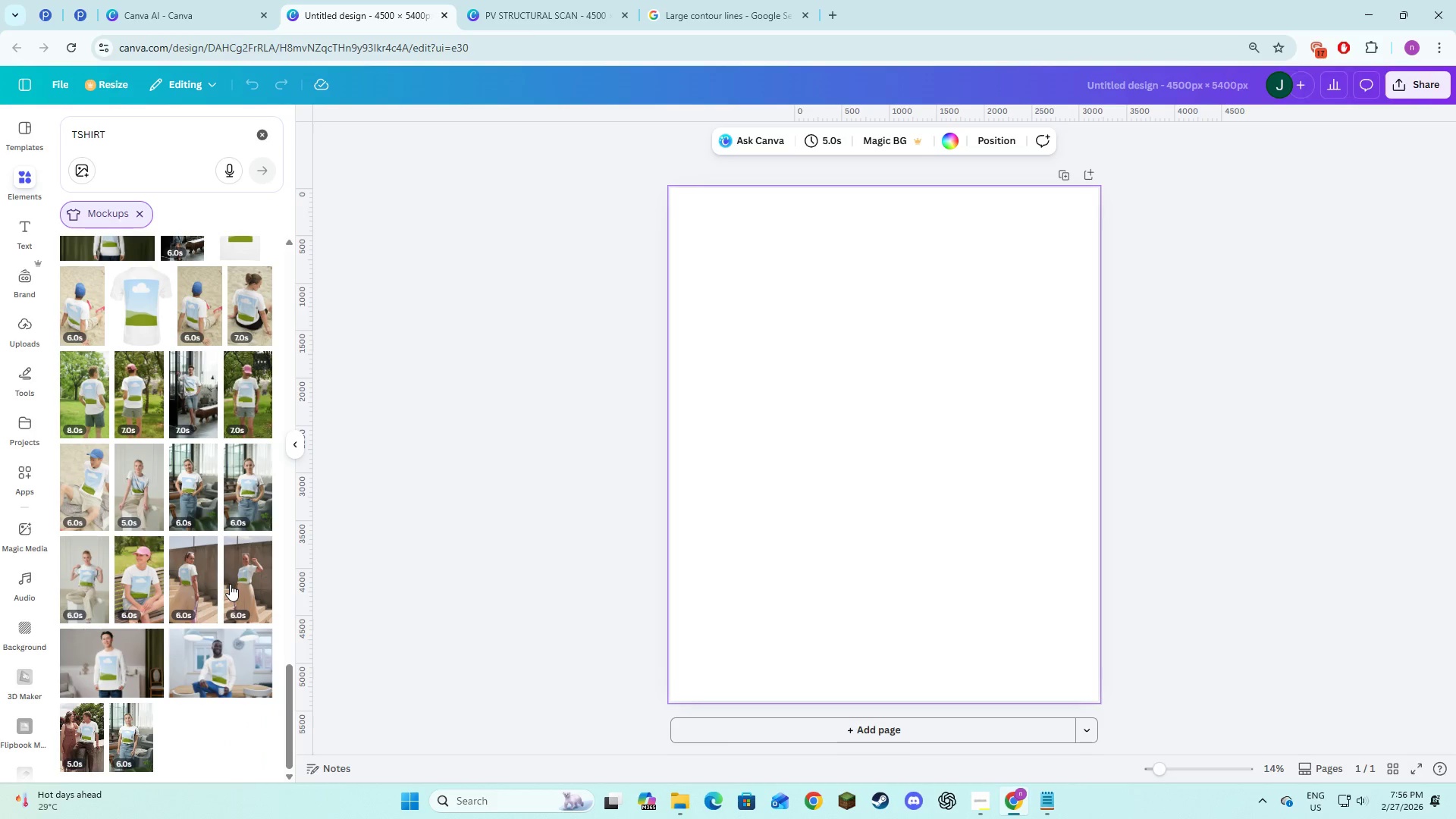 
scroll: coordinate [229, 585], scroll_direction: up, amount: 18.0
 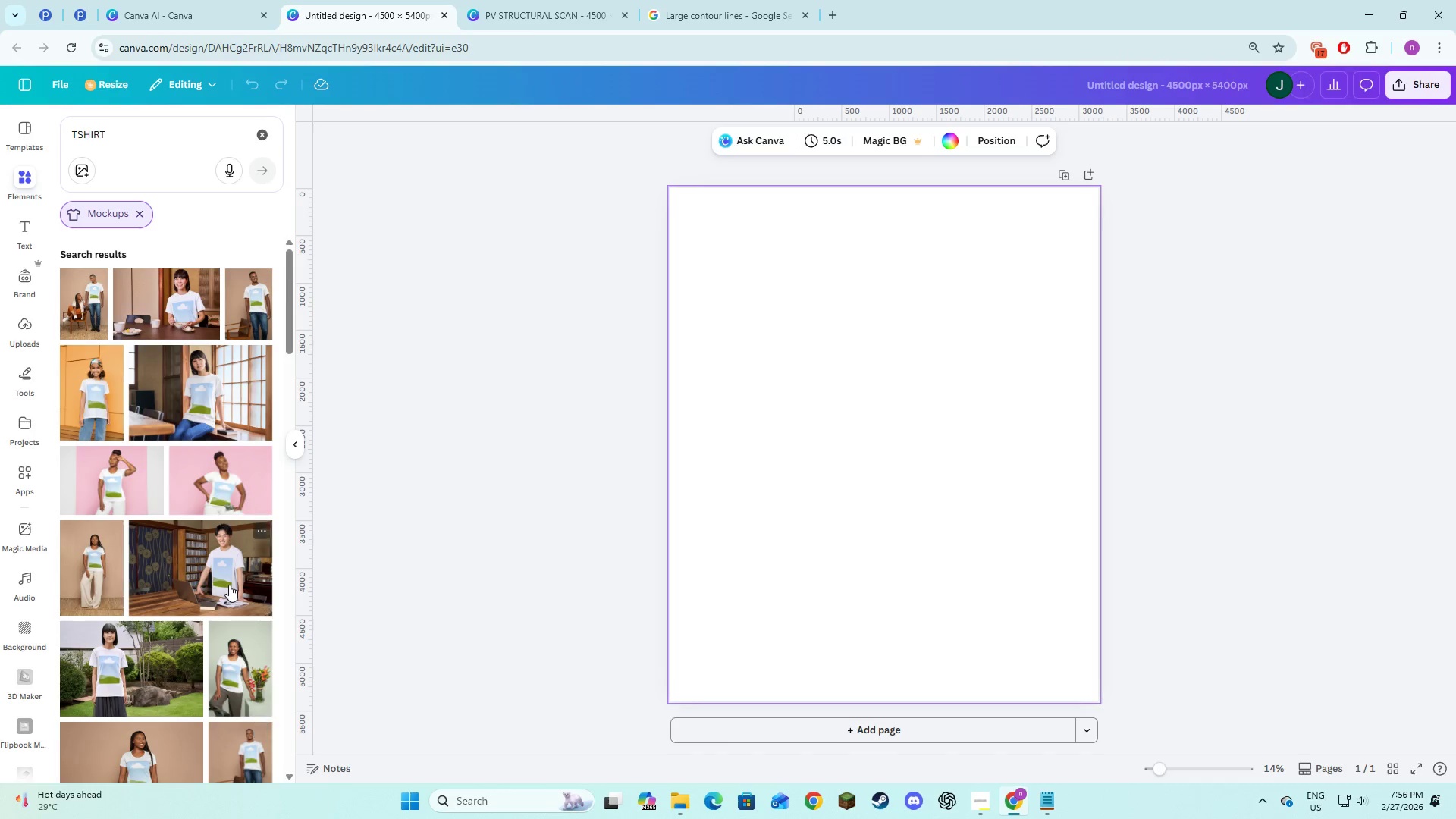 
scroll: coordinate [229, 585], scroll_direction: down, amount: 15.0
 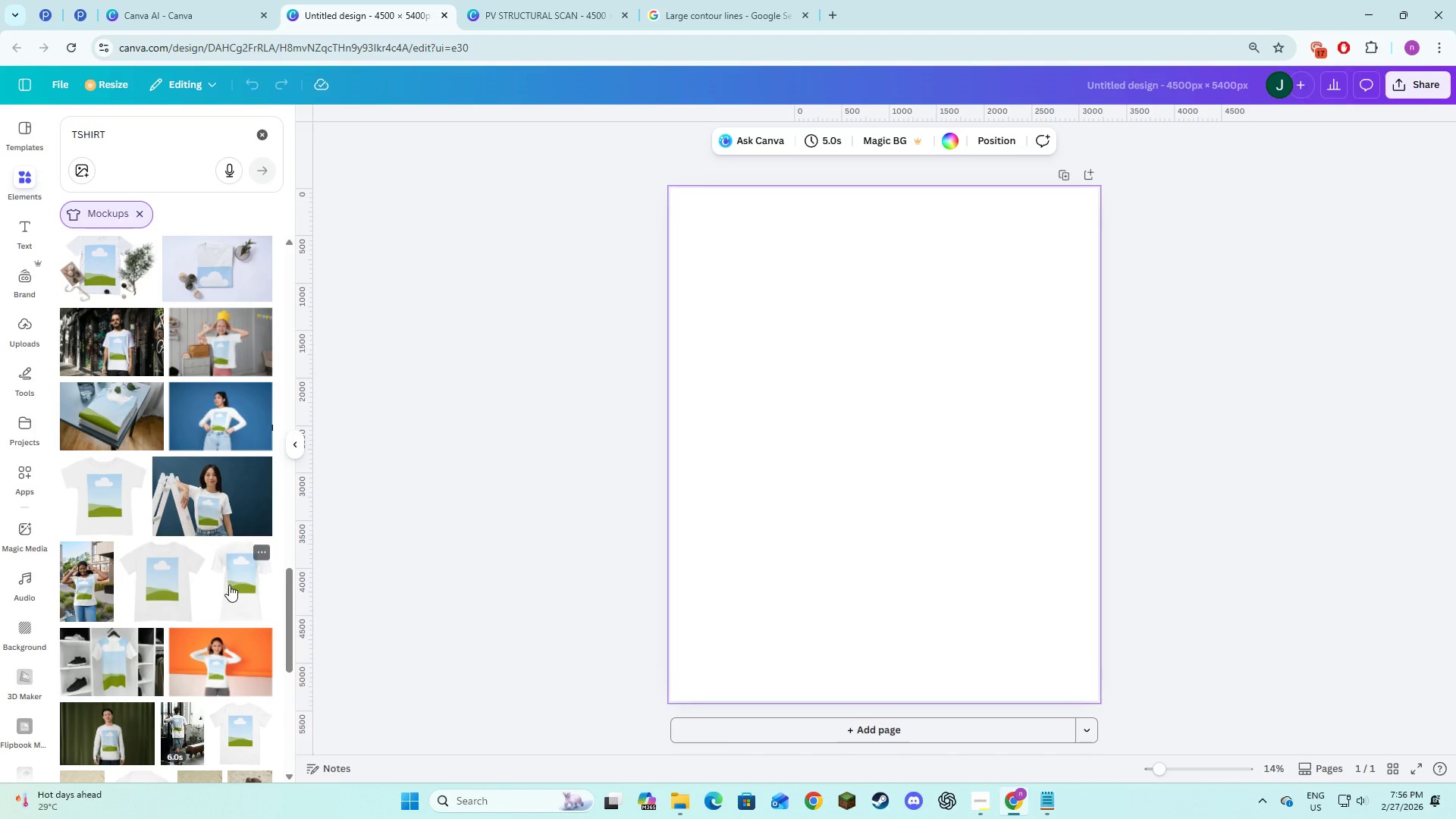 
left_click([131, 653])
 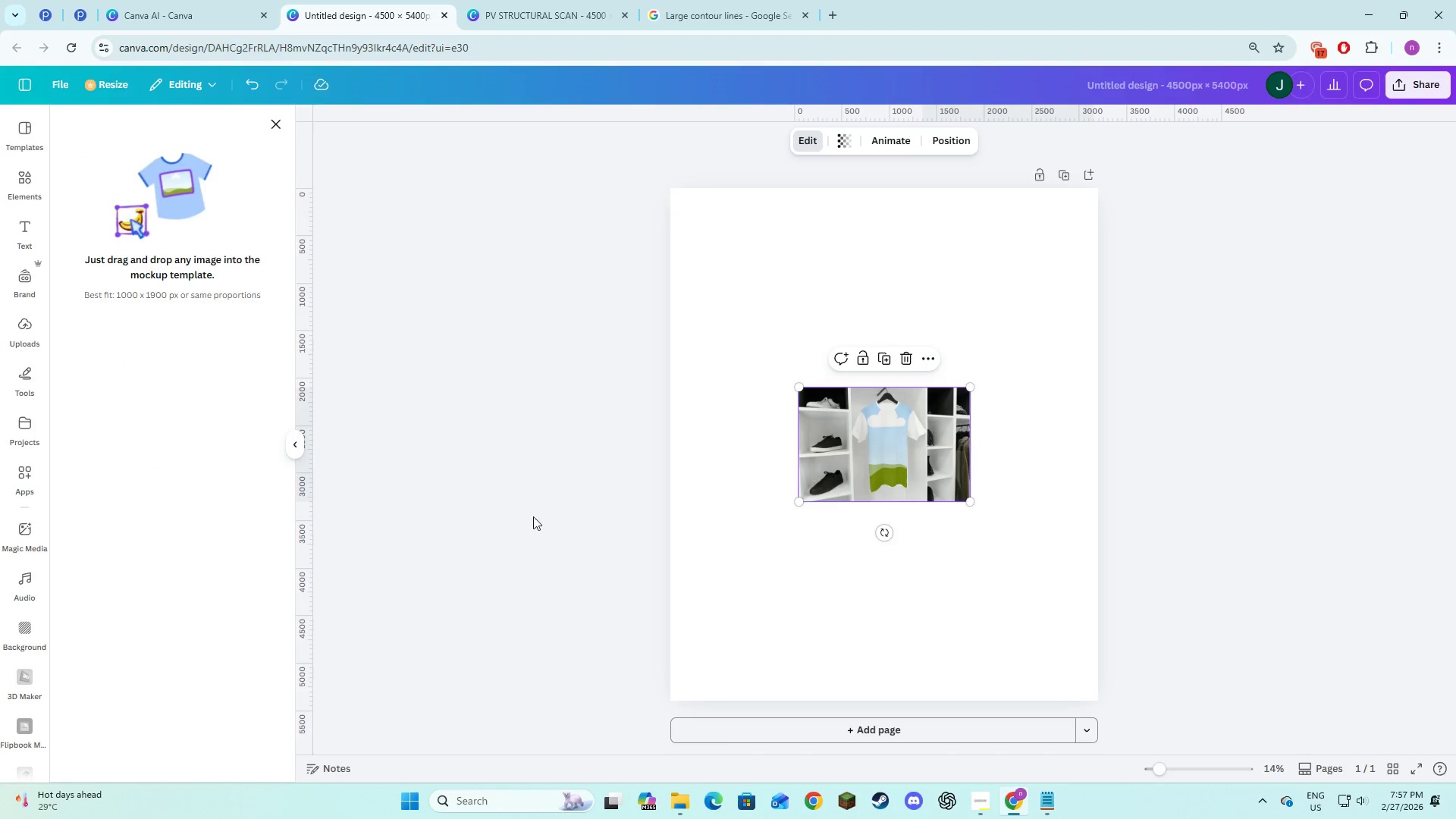 
left_click_drag(start_coordinate=[825, 447], to_coordinate=[697, 362])
 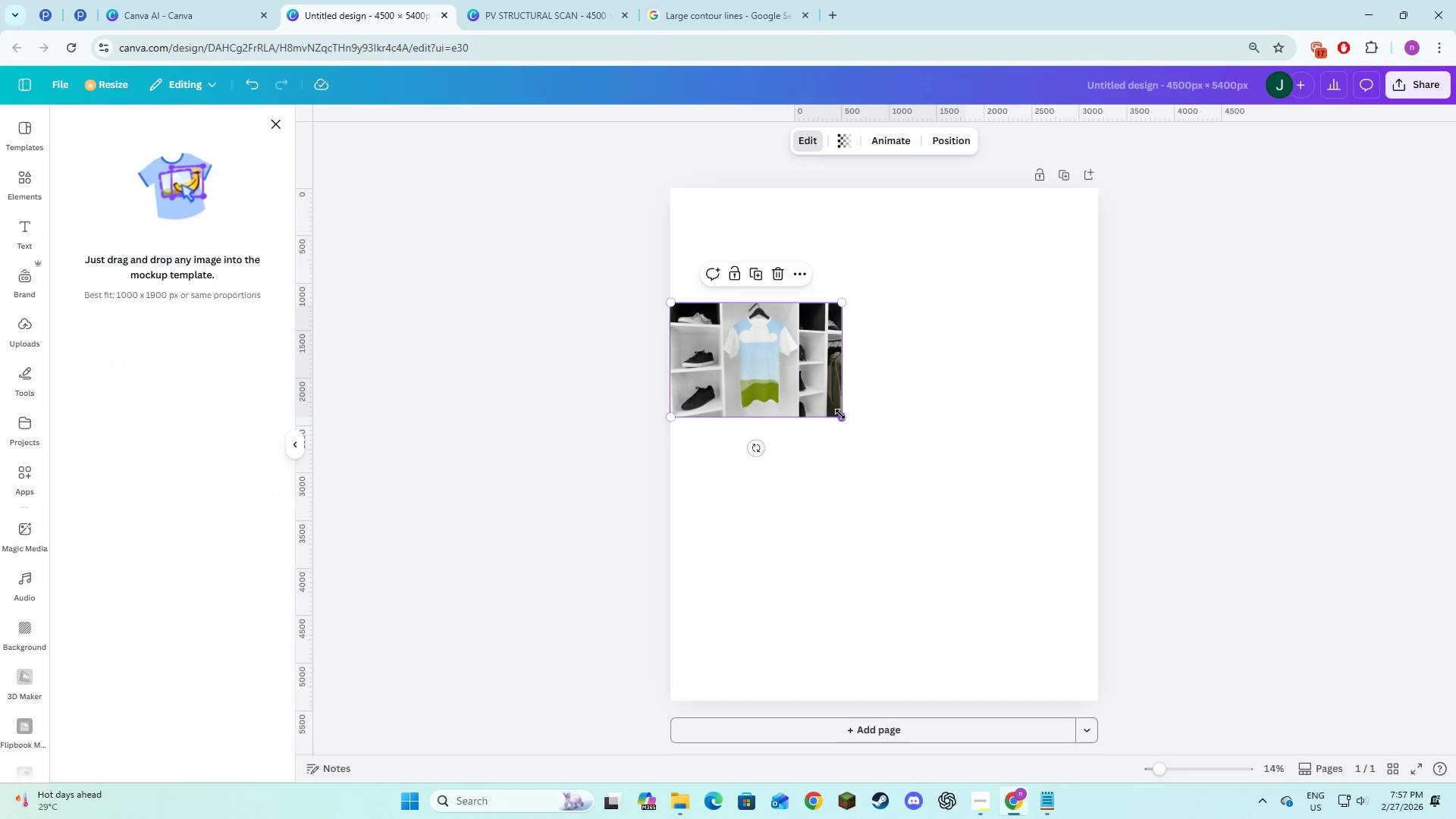 
left_click_drag(start_coordinate=[840, 414], to_coordinate=[1044, 671])
 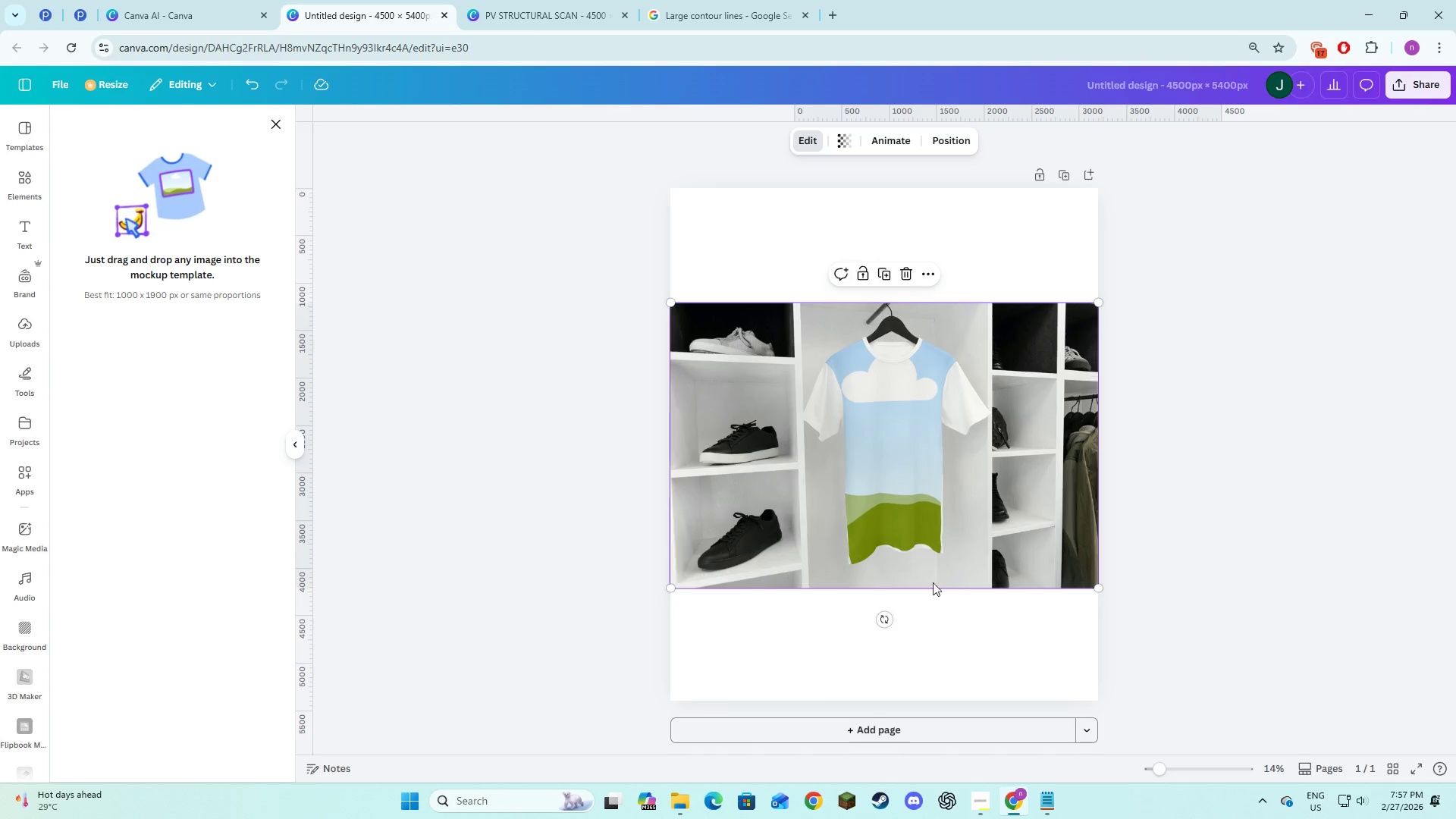 
left_click([927, 623])
 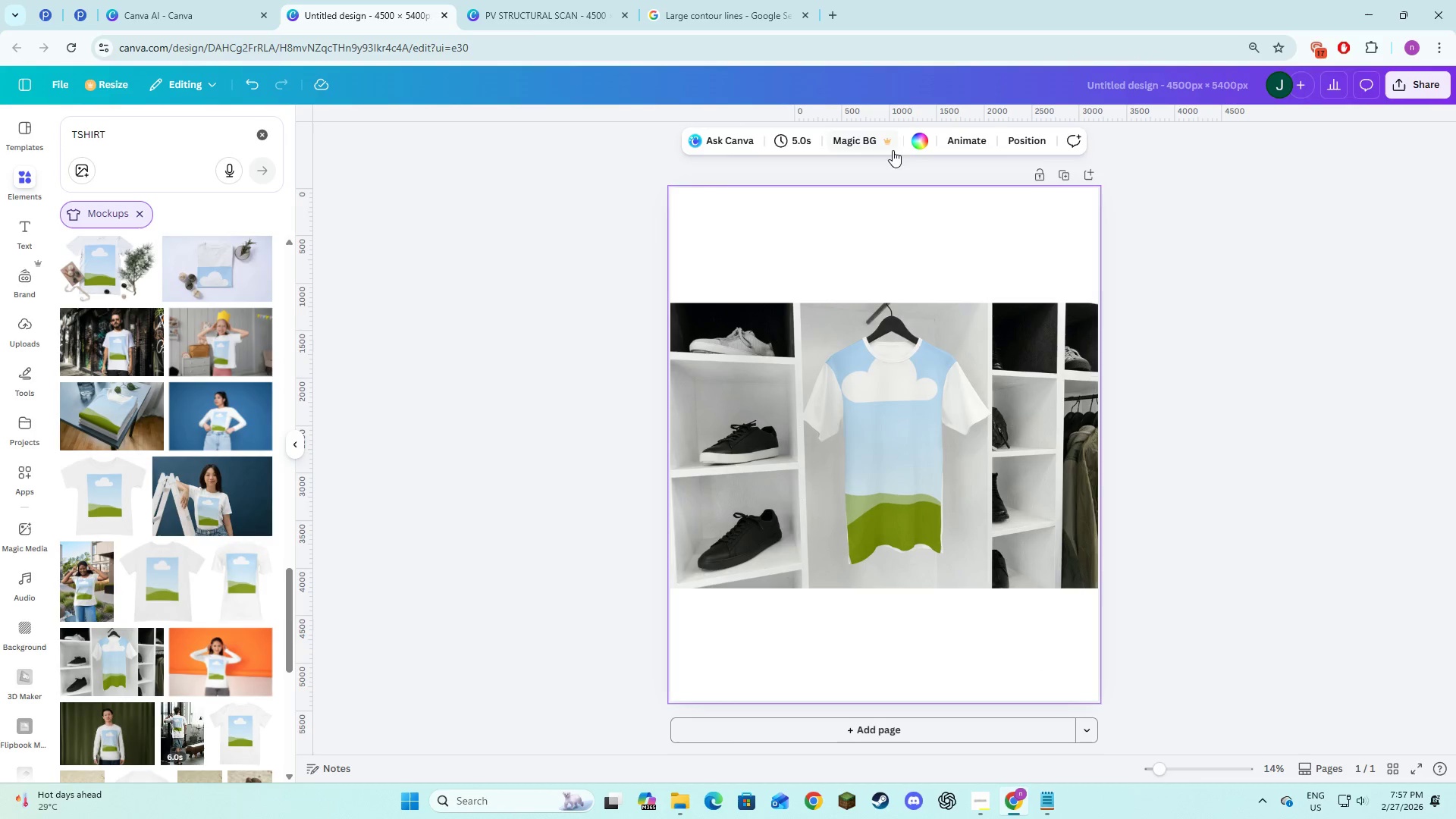 
left_click([908, 145])
 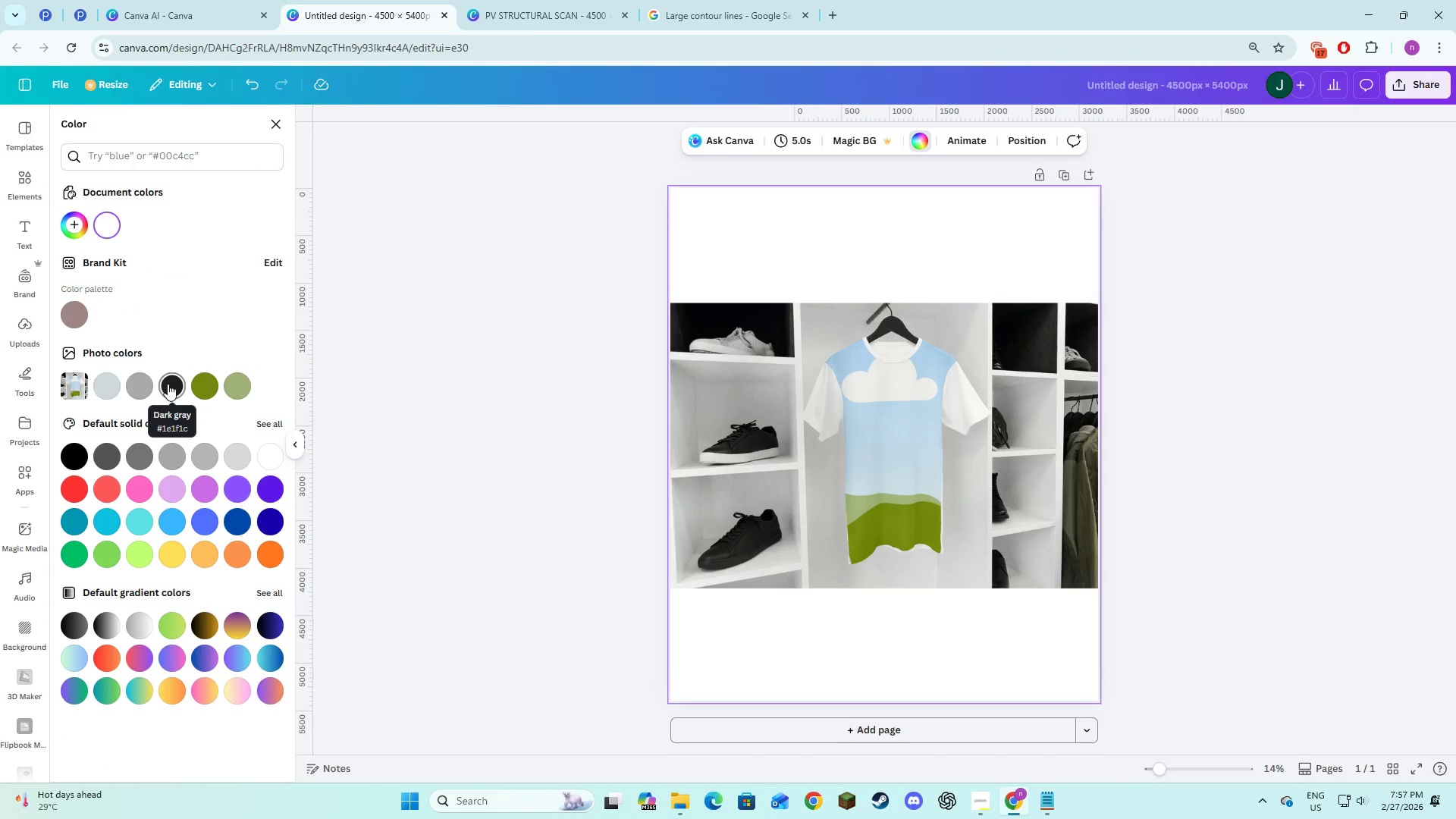 
left_click([168, 384])
 